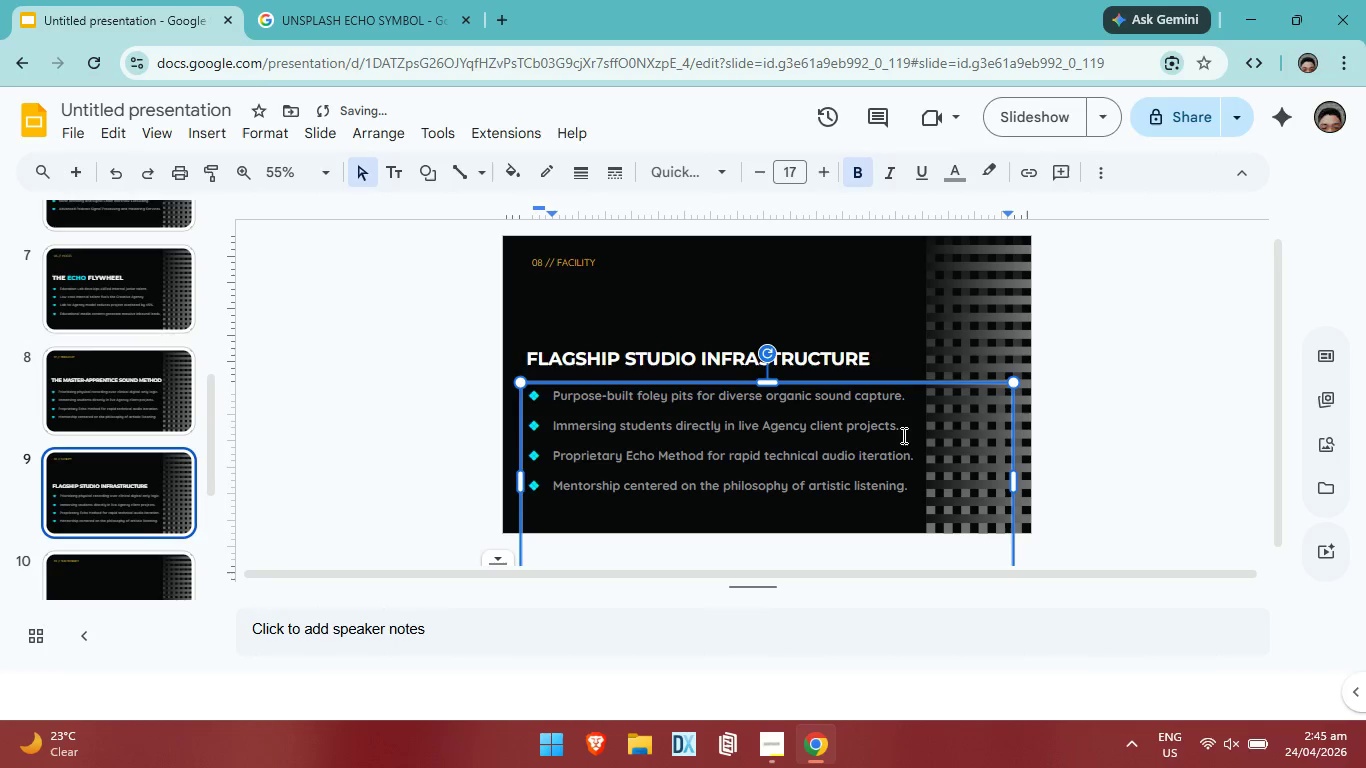 
left_click([901, 431])
 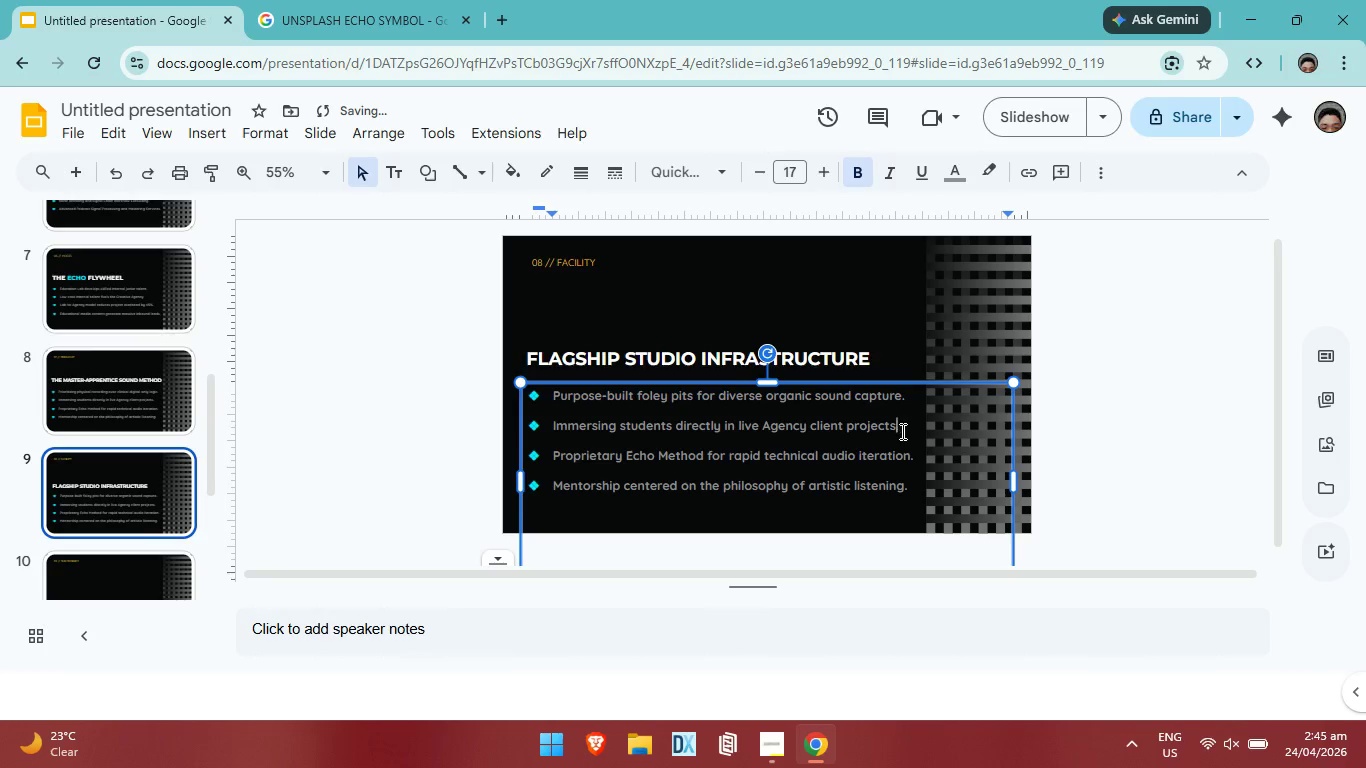 
hold_key(key=Backspace, duration=1.5)
 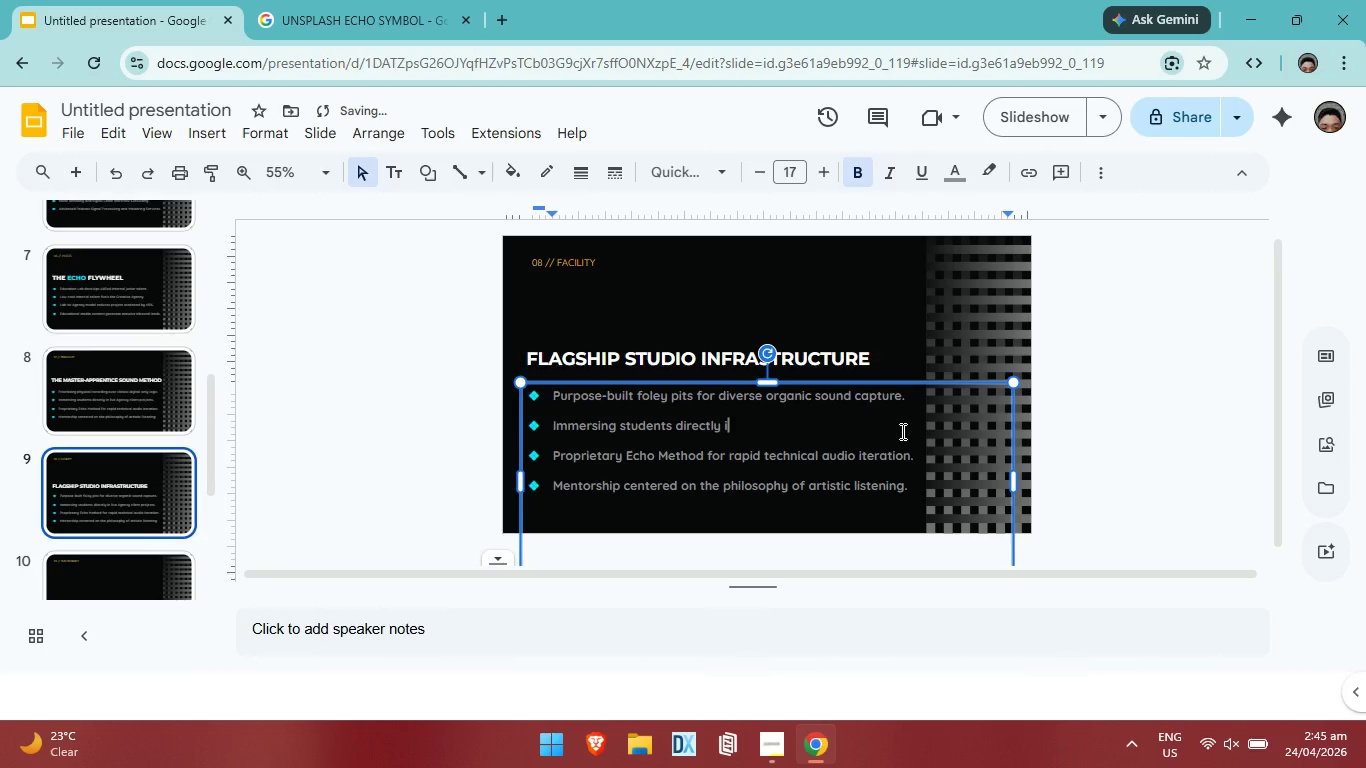 
key(Backspace)
key(Backspace)
key(Backspace)
key(Backspace)
key(Backspace)
key(Backspace)
key(Backspace)
key(Backspace)
key(Backspace)
key(Backspace)
key(Backspace)
key(Backspace)
key(Backspace)
key(Backspace)
key(Backspace)
key(Backspace)
key(Backspace)
key(Backspace)
key(Backspace)
key(Backspace)
key(Backspace)
key(Backspace)
key(Backspace)
key(Backspace)
type(Analog tube signal chan)
key(Backspace)
type(ins for rich harmonic satr)
key(Backspace)
type(uration.)
 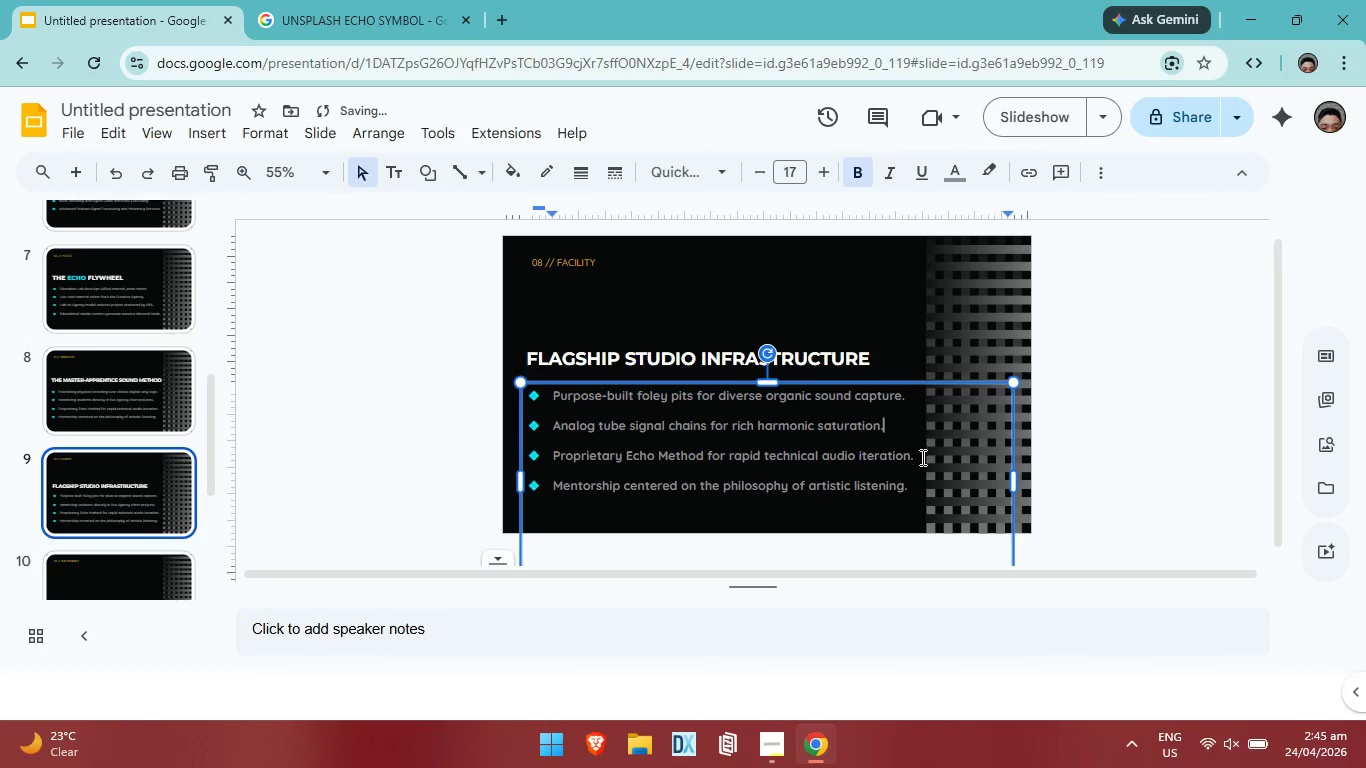 
left_click([921, 458])
 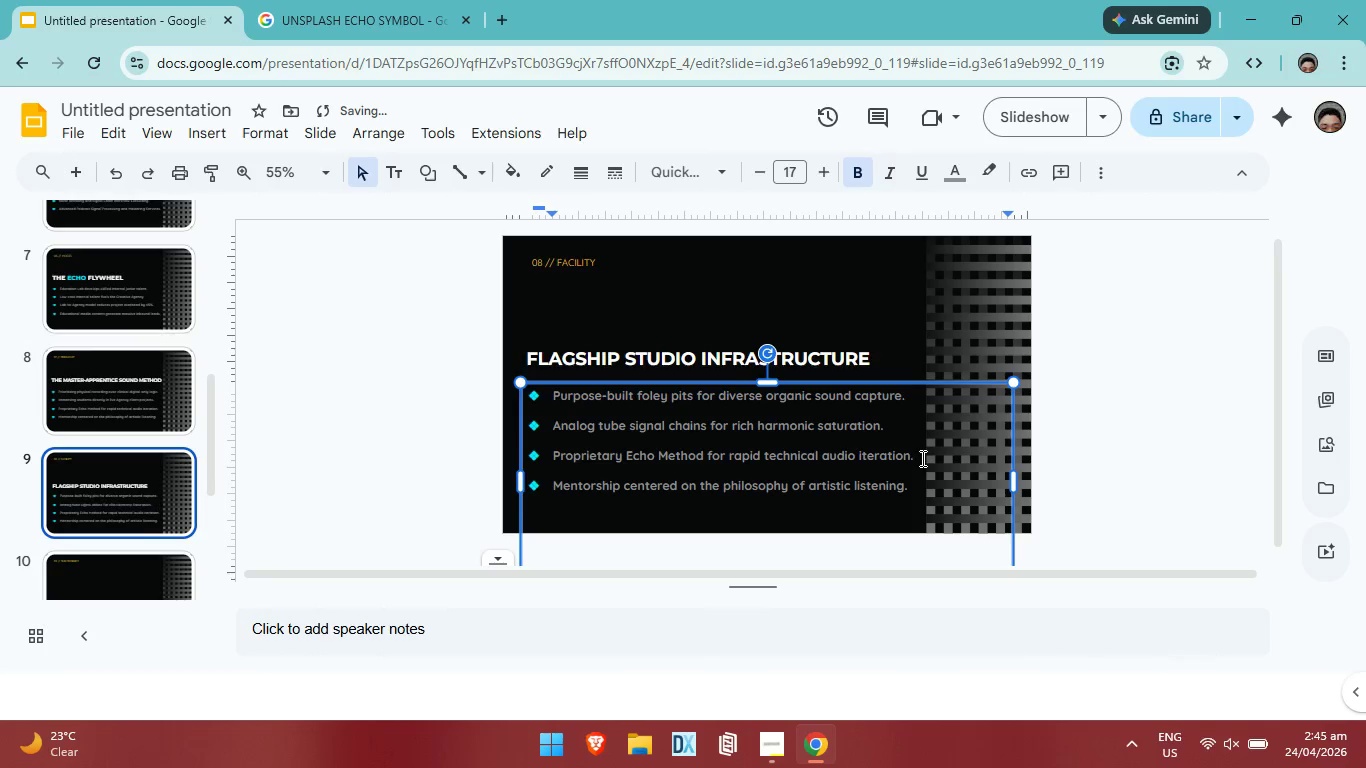 
hold_key(key=Backspace, duration=1.5)
 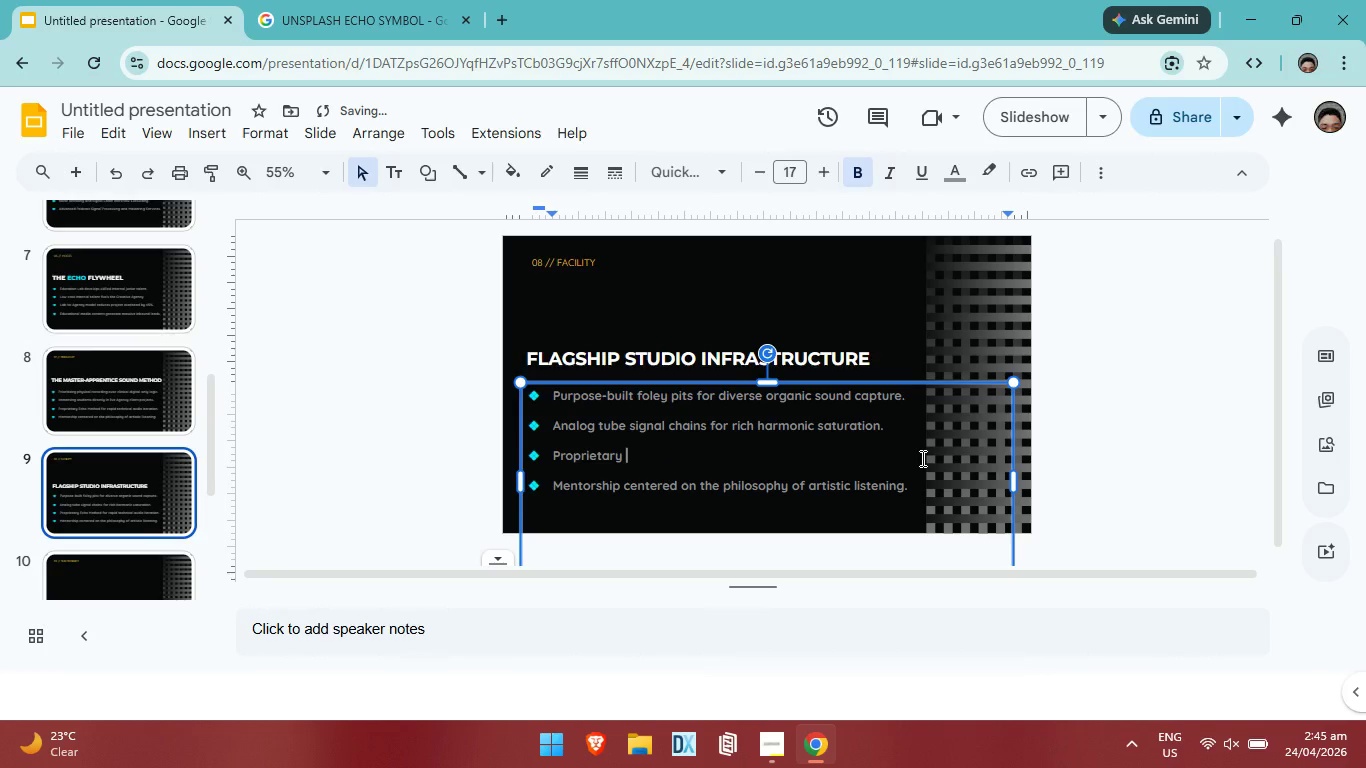 
hold_key(key=Backspace, duration=0.66)
 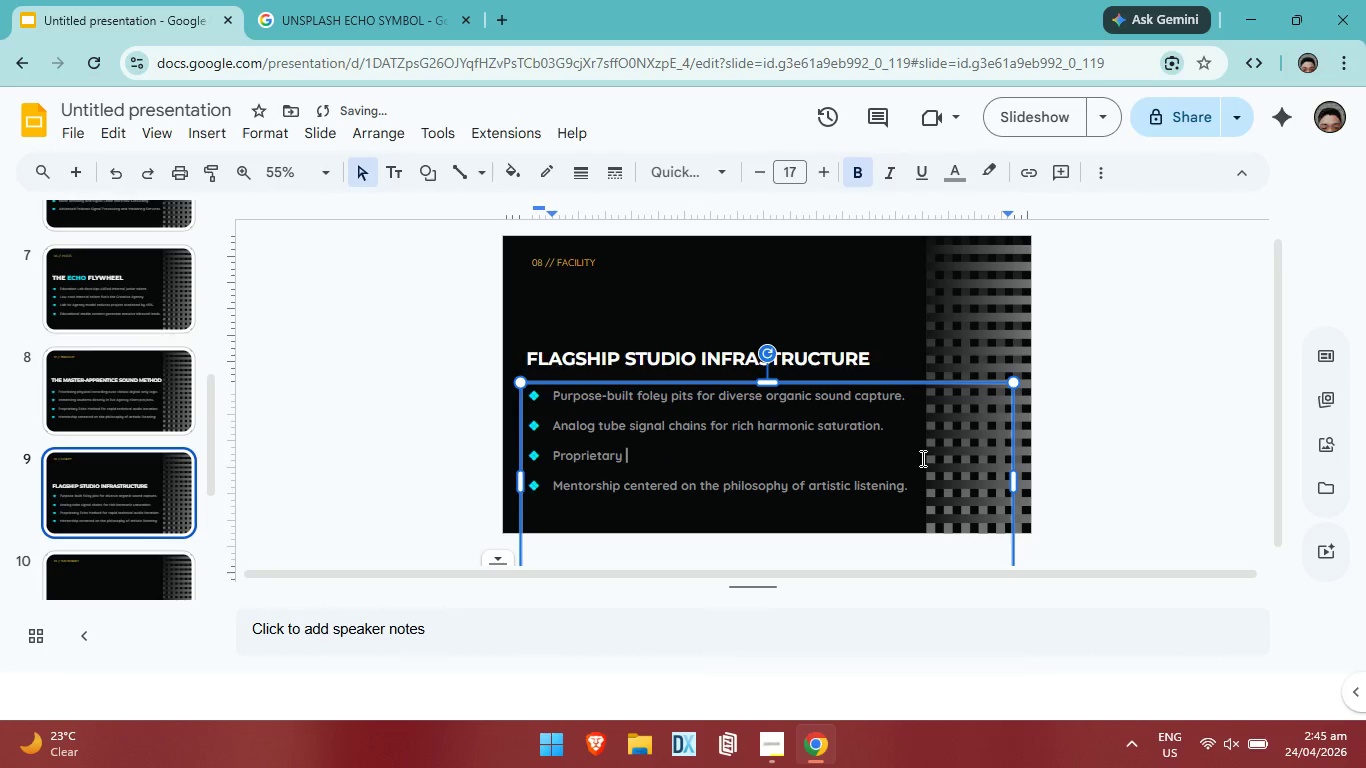 
key(Backspace)
key(Backspace)
key(Backspace)
key(Backspace)
type(Dolby Atmos certified suits fr)
key(Backspace)
type(or immersibe)
key(Backspace)
key(Backspace)
type(ve spatial mixing.)
 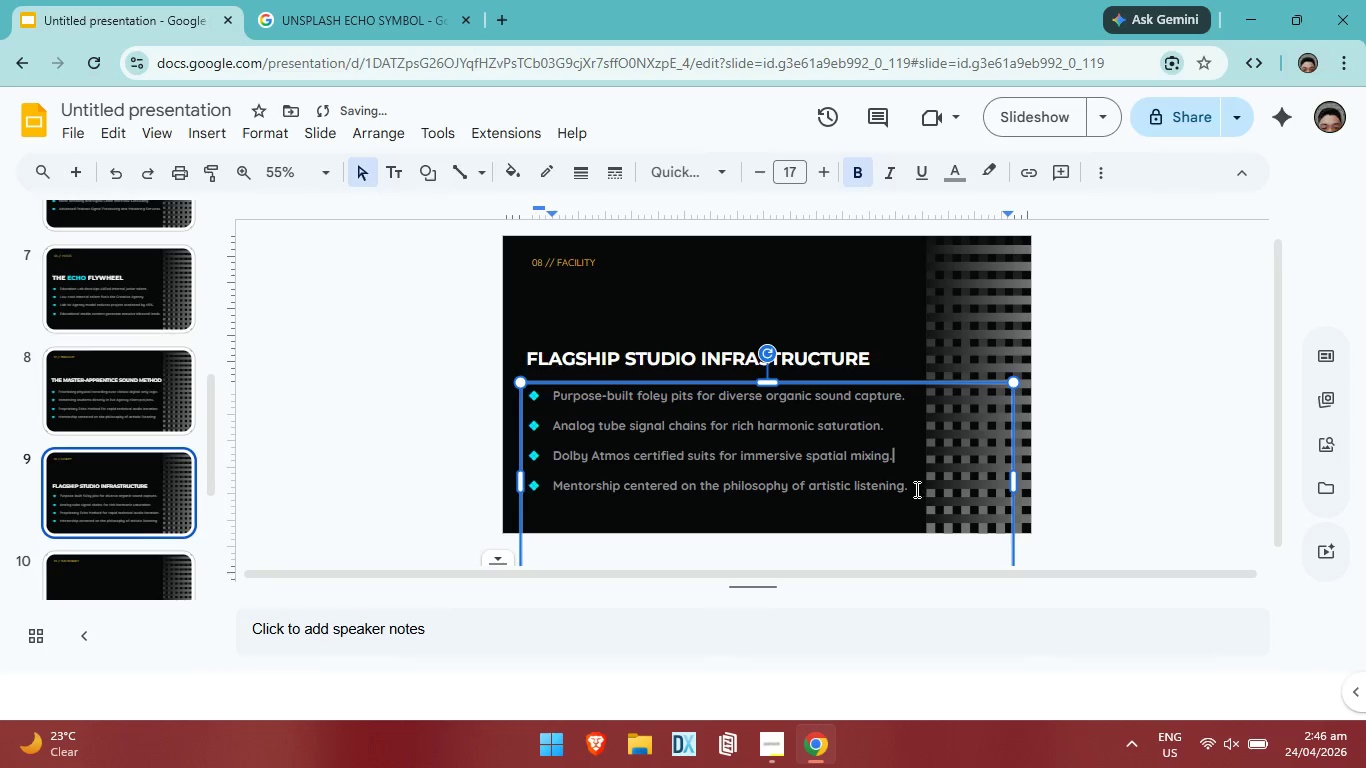 
left_click([914, 488])
 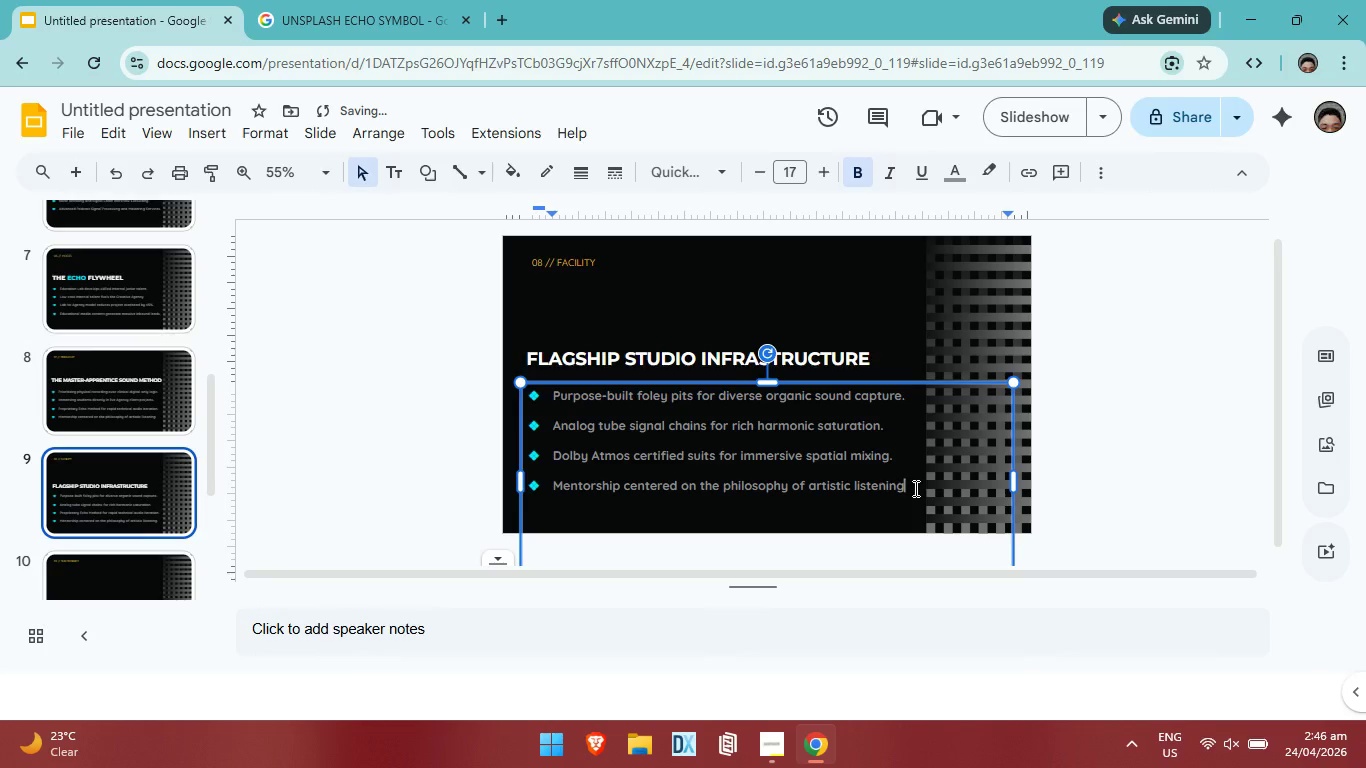 
key(Backspace)
key(Backspace)
key(Backspace)
key(Backspace)
key(Backspace)
key(Backspace)
key(Backspace)
key(Backspace)
key(Backspace)
key(Backspace)
key(Backspace)
key(Backspace)
key(Backspace)
key(Backspace)
key(Backspace)
key(Backspace)
key(Backspace)
key(Backspace)
key(Backspace)
key(Backspace)
key(Backspace)
key(Backspace)
key(Backspace)
key(Backspace)
type(Visual-first layout designed for social media content production)
 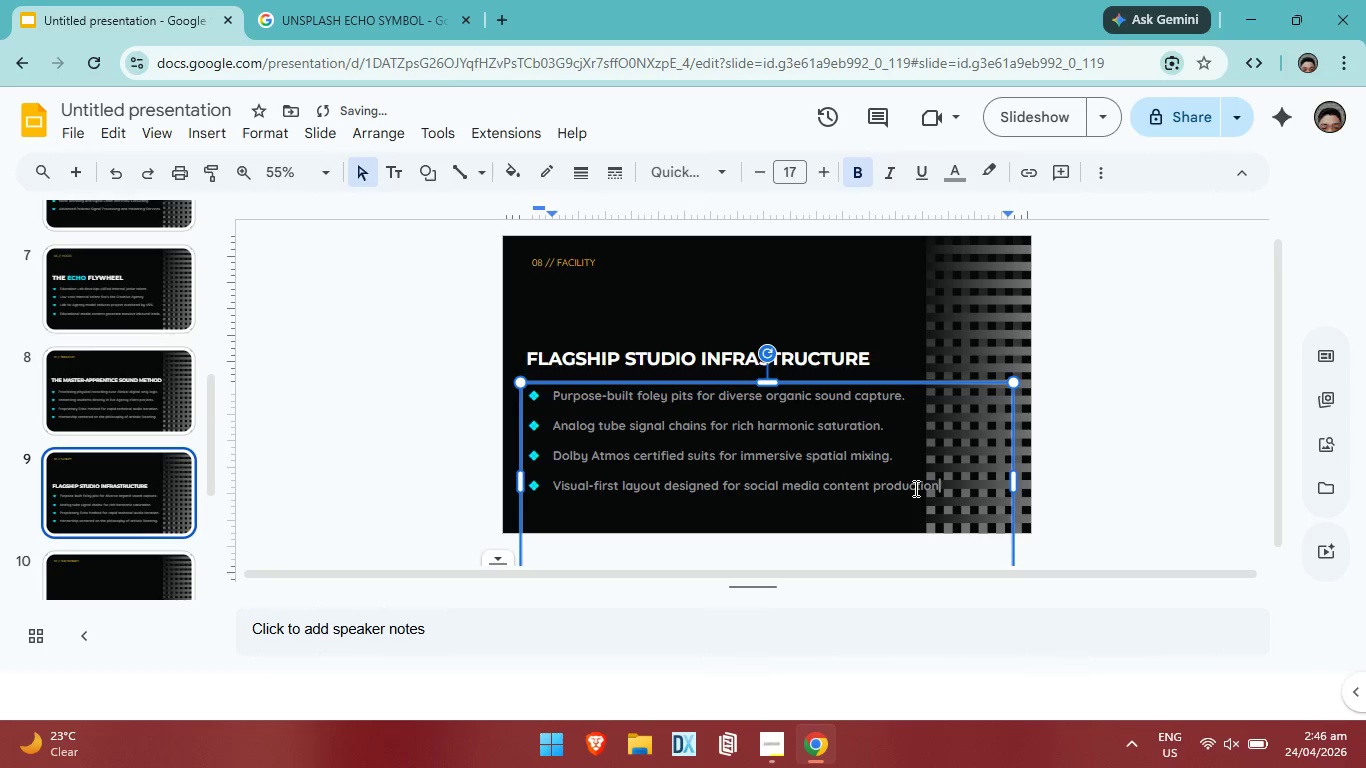 
left_click([872, 487])
 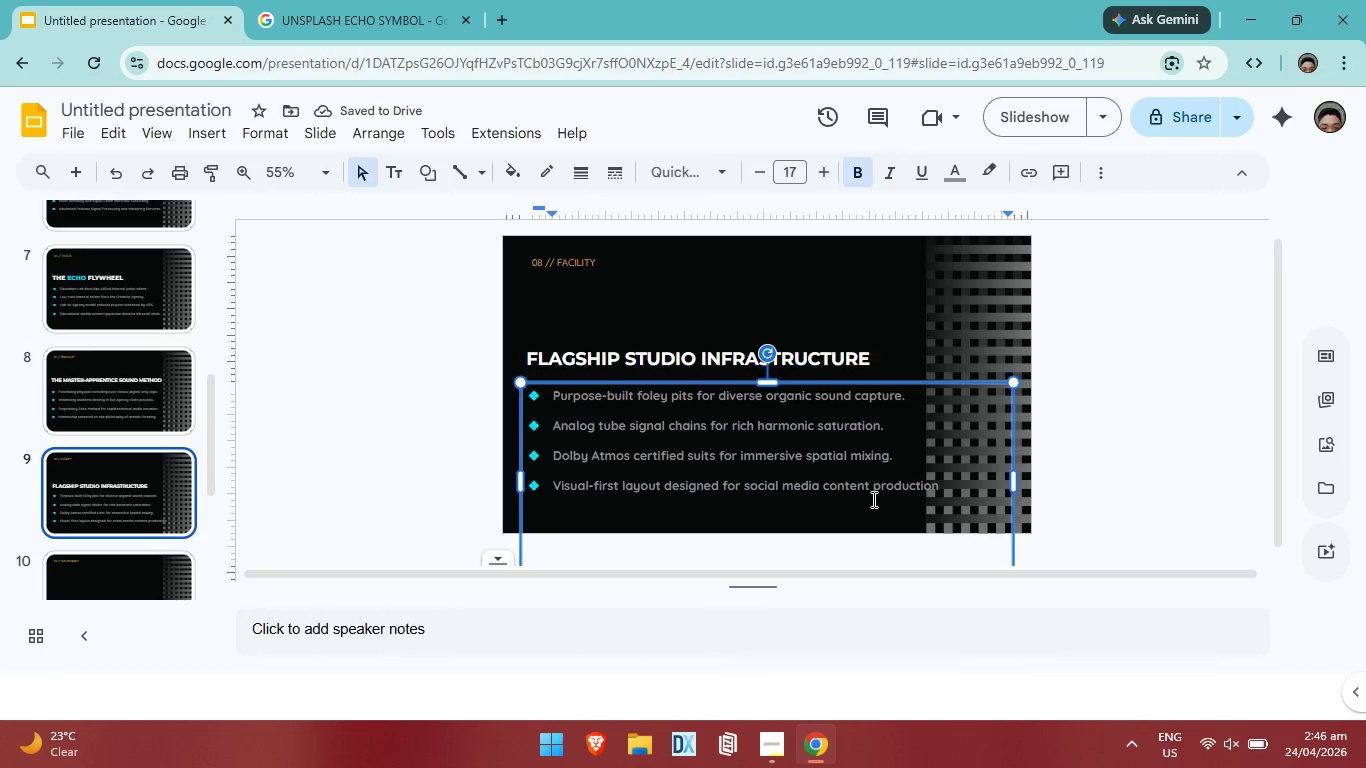 
key(Enter)
 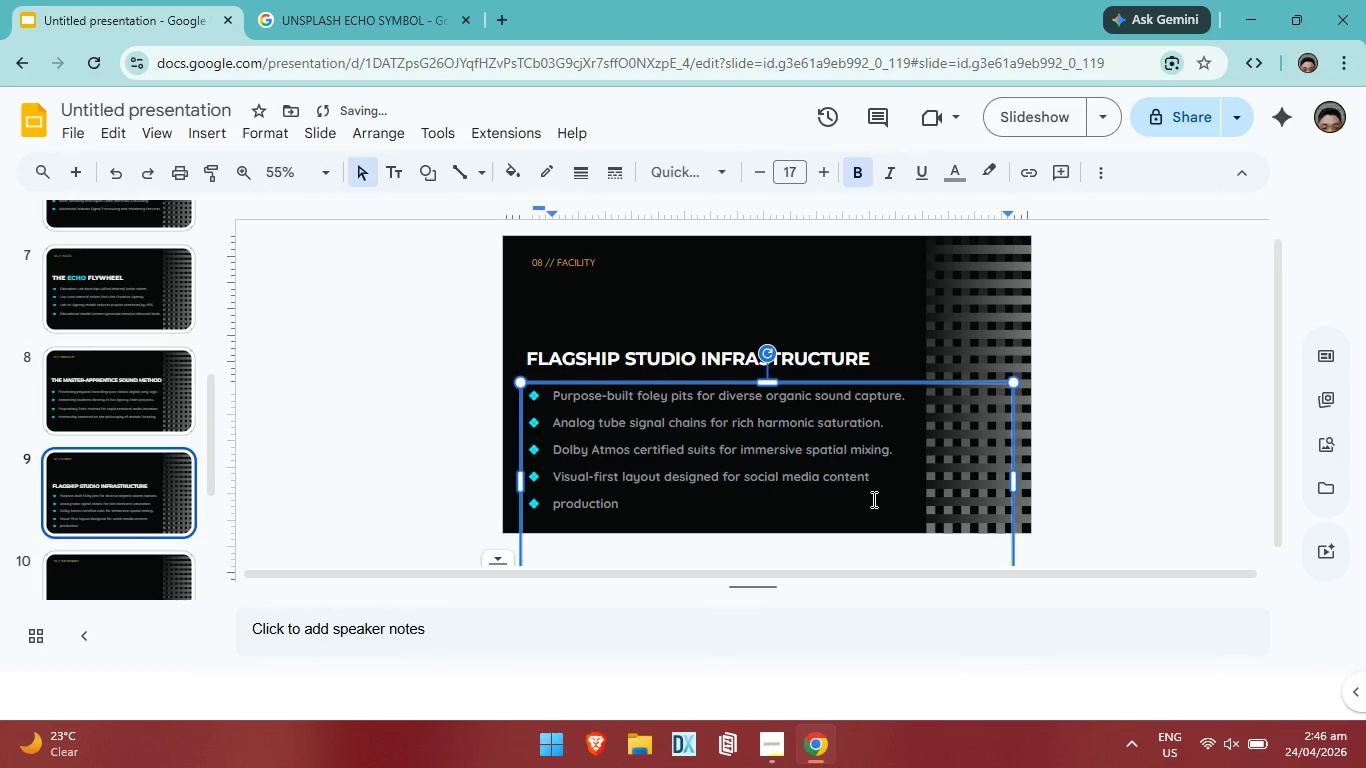 
key(Backspace)
 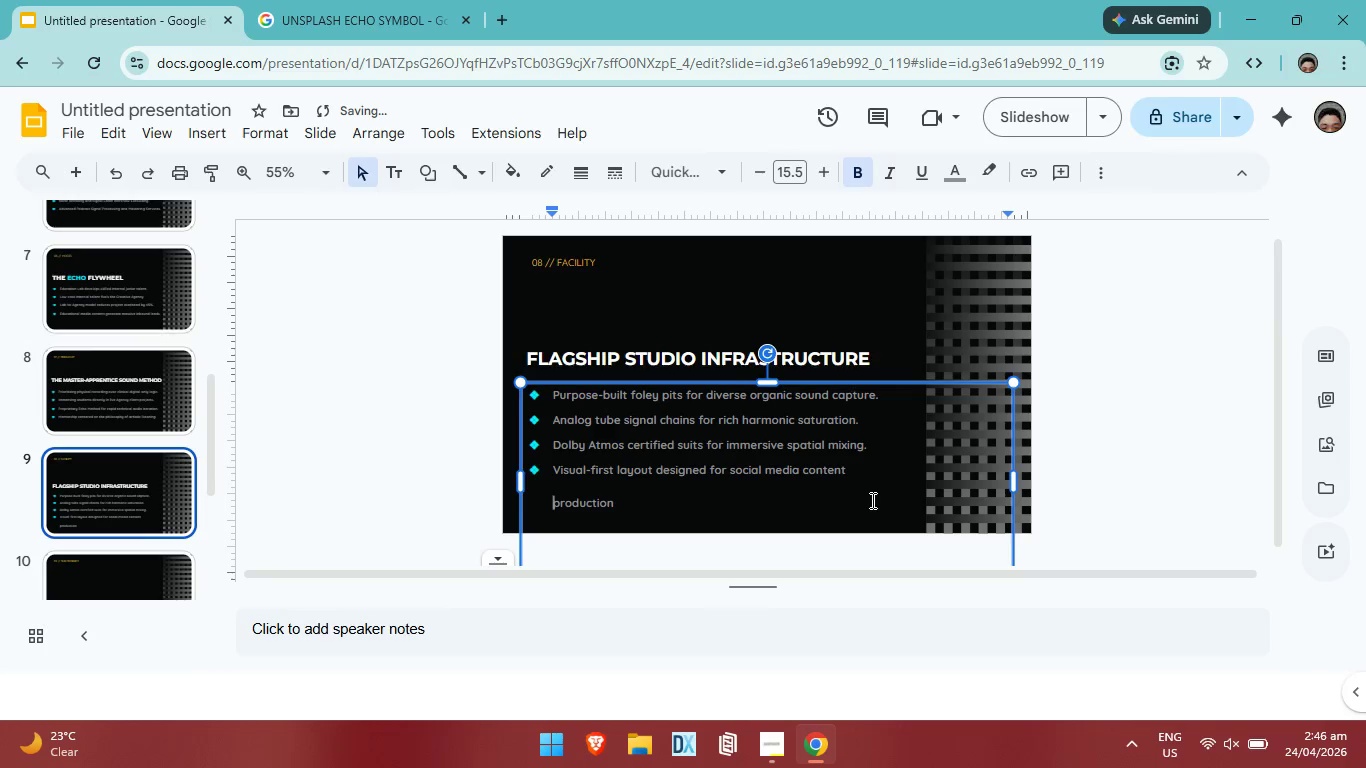 
key(Backspace)
 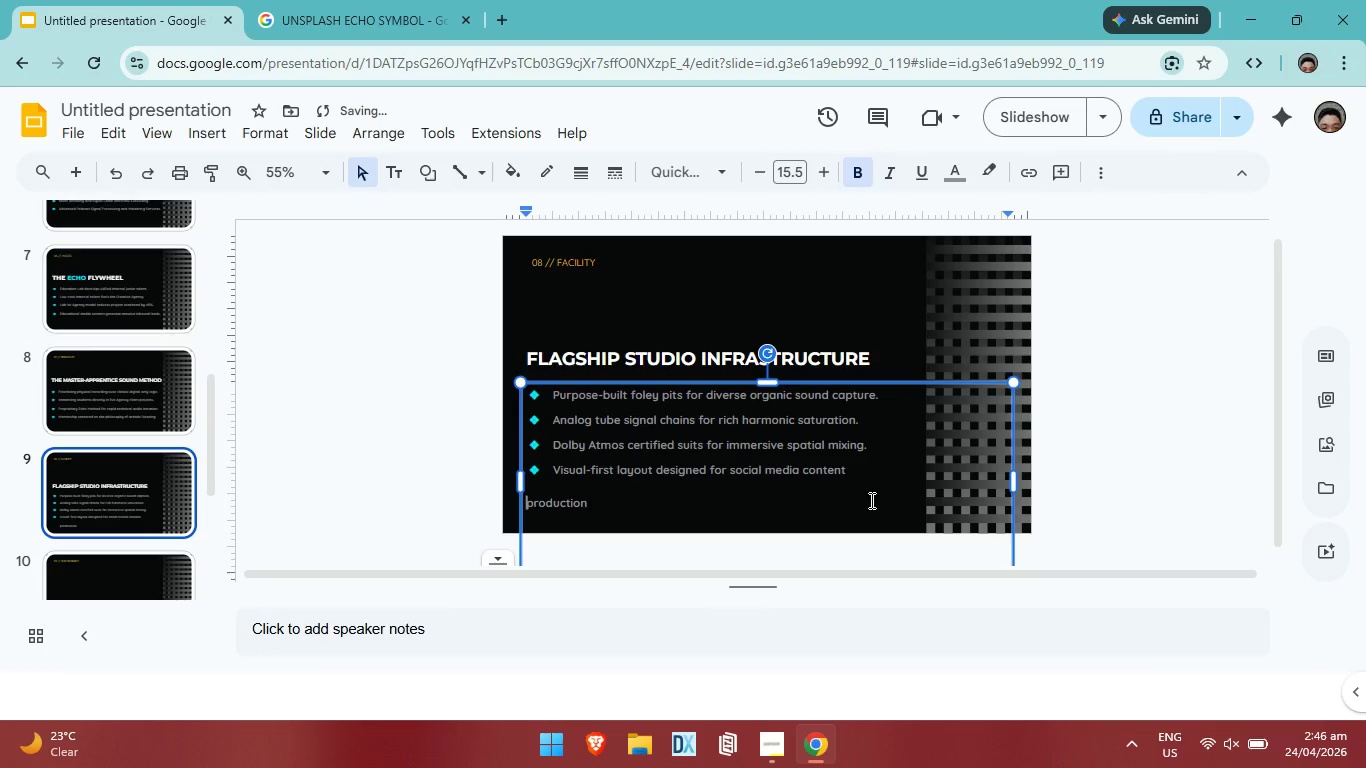 
key(Backspace)
 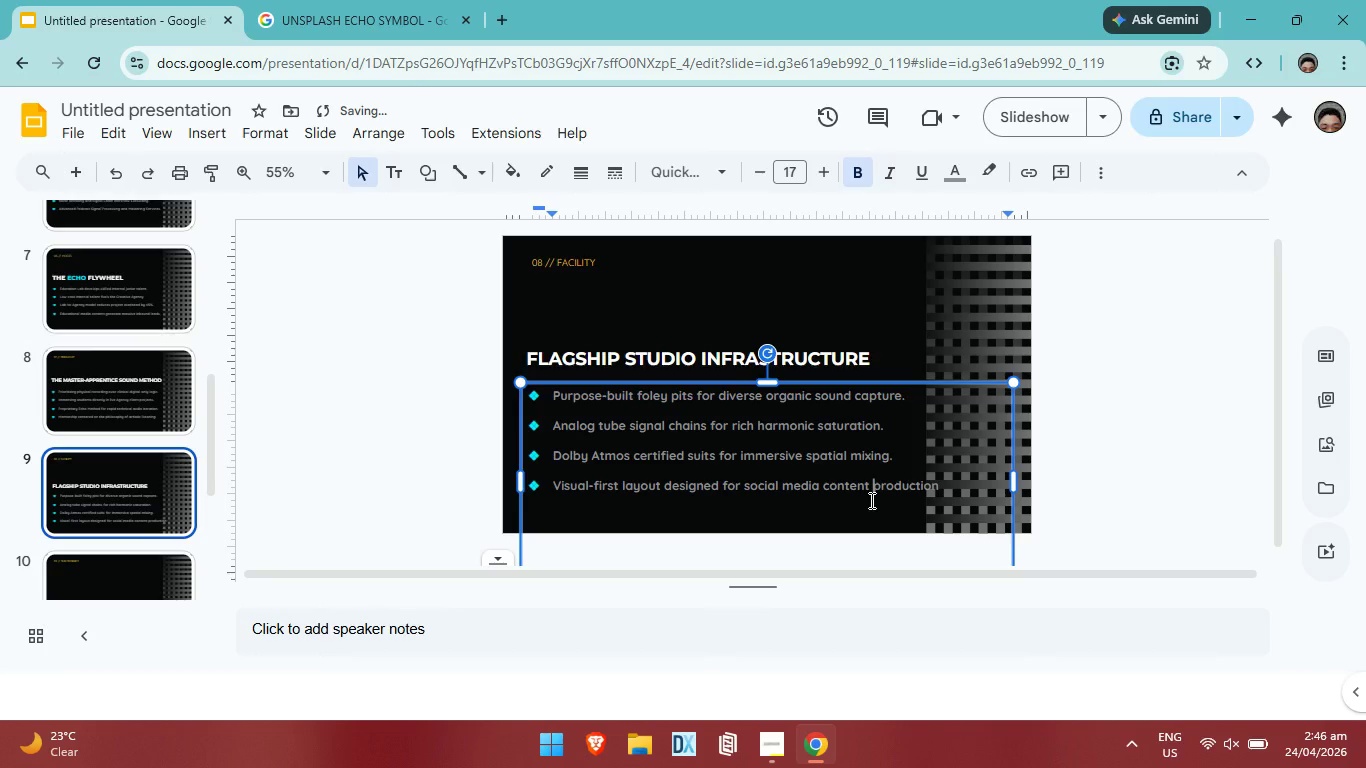 
hold_key(key=Space, duration=1.06)
 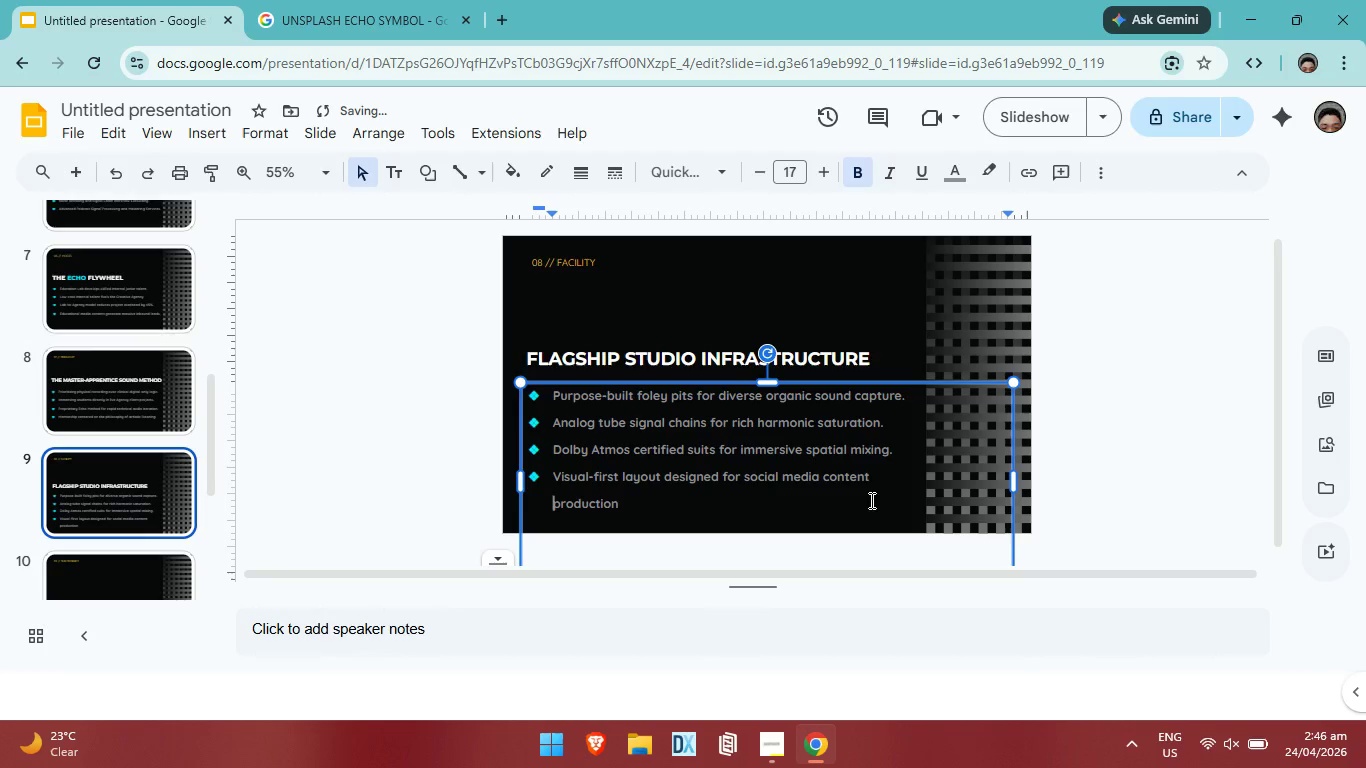 
key(Space)
 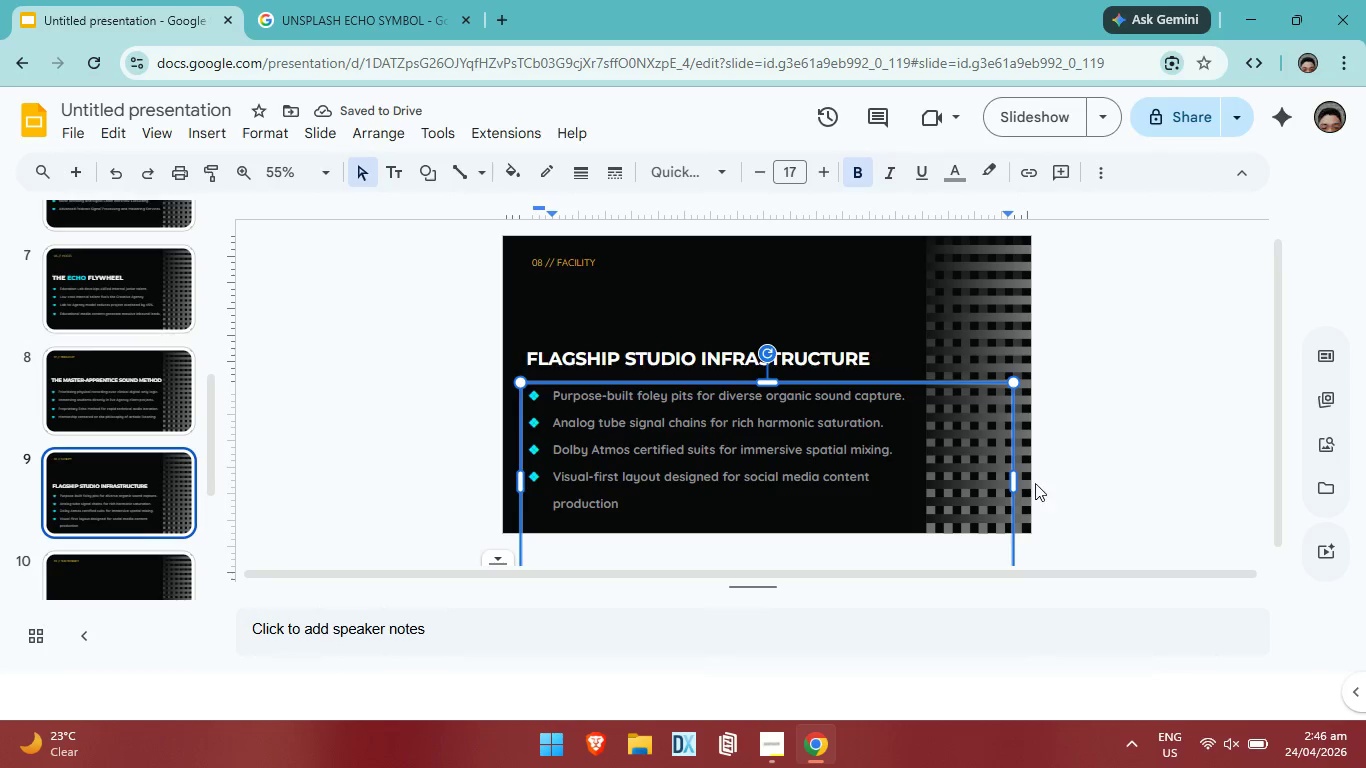 
left_click_drag(start_coordinate=[1012, 477], to_coordinate=[1038, 477])
 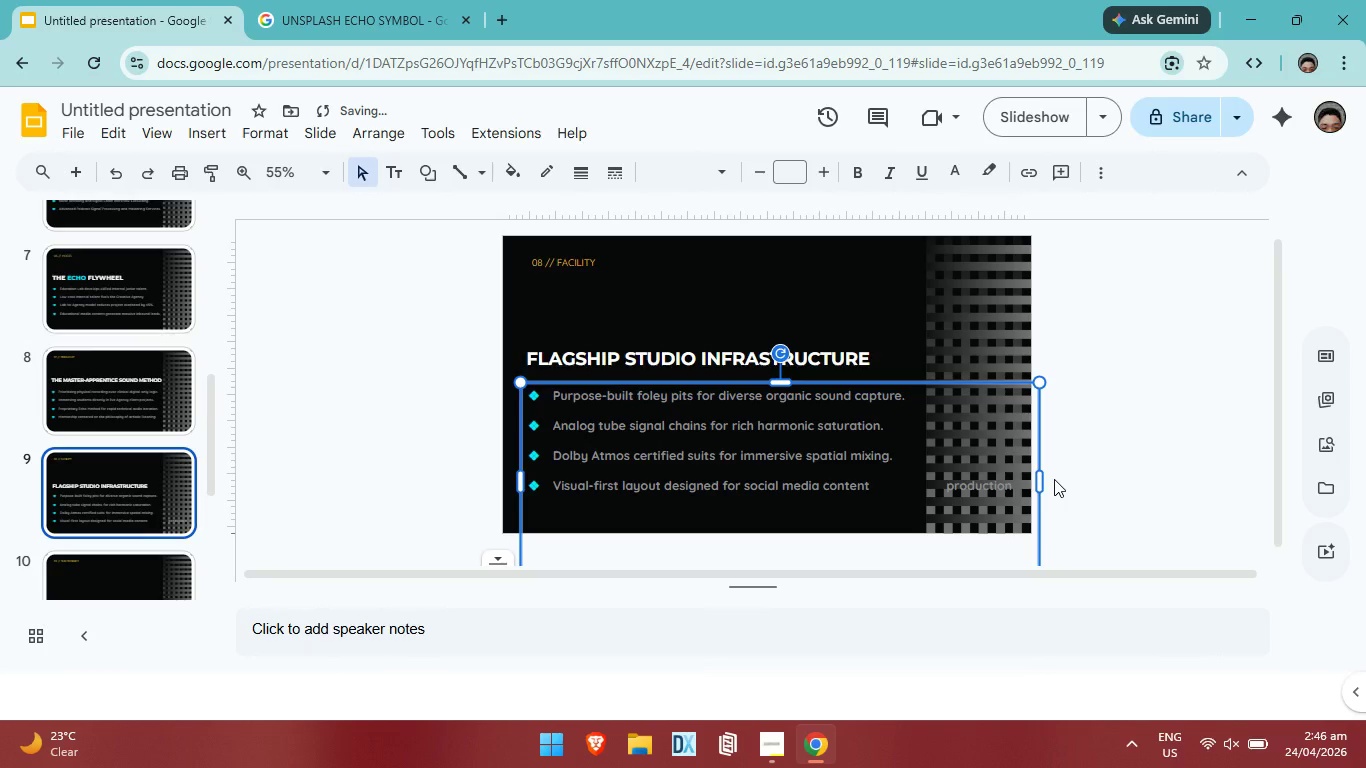 
key(Control+ControlLeft)
 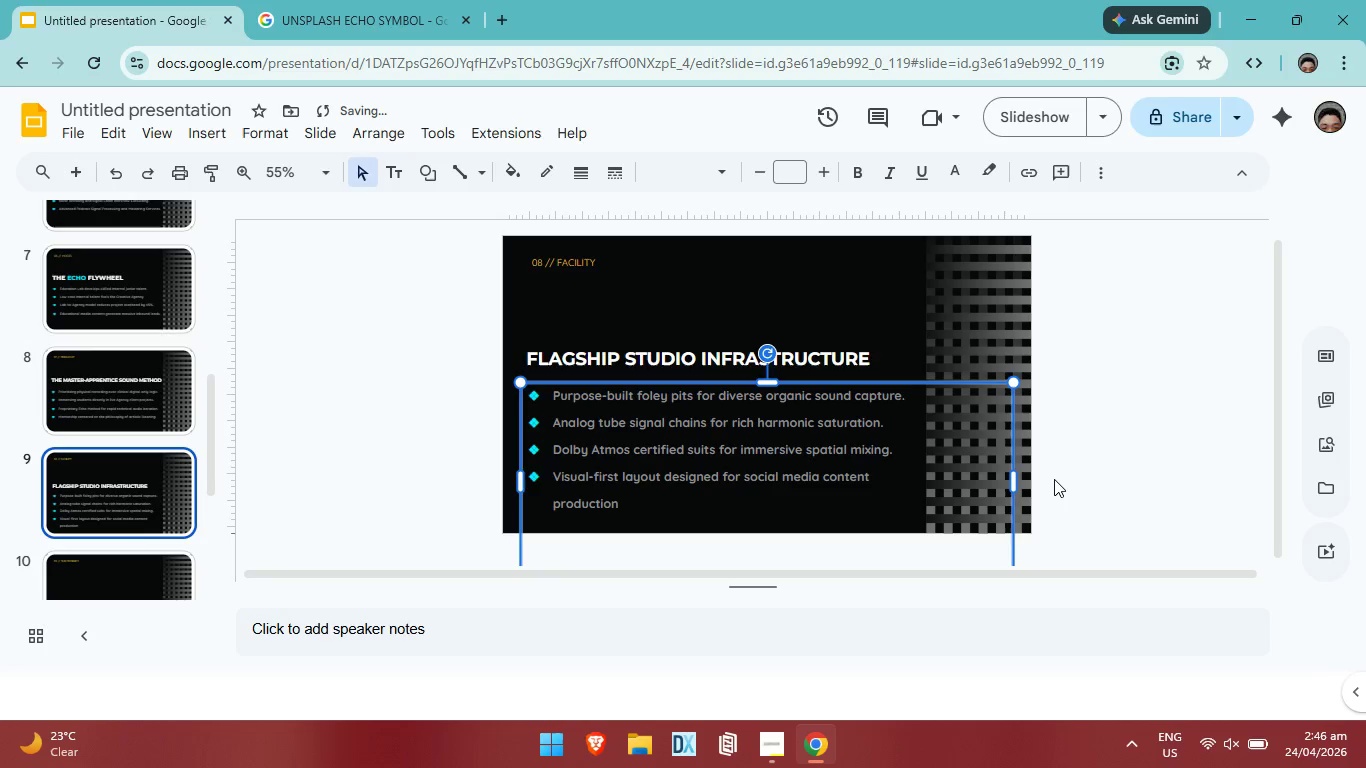 
key(Control+Z)
 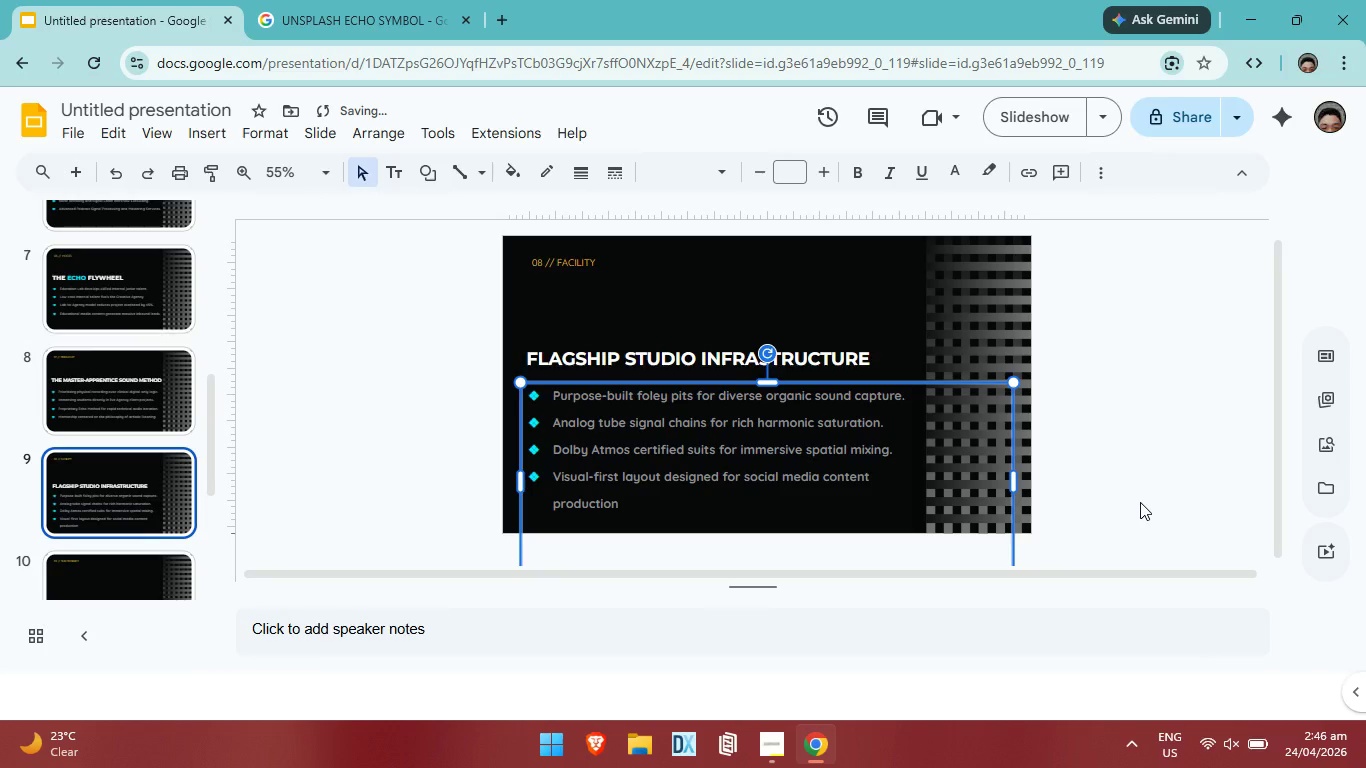 
left_click([1140, 502])
 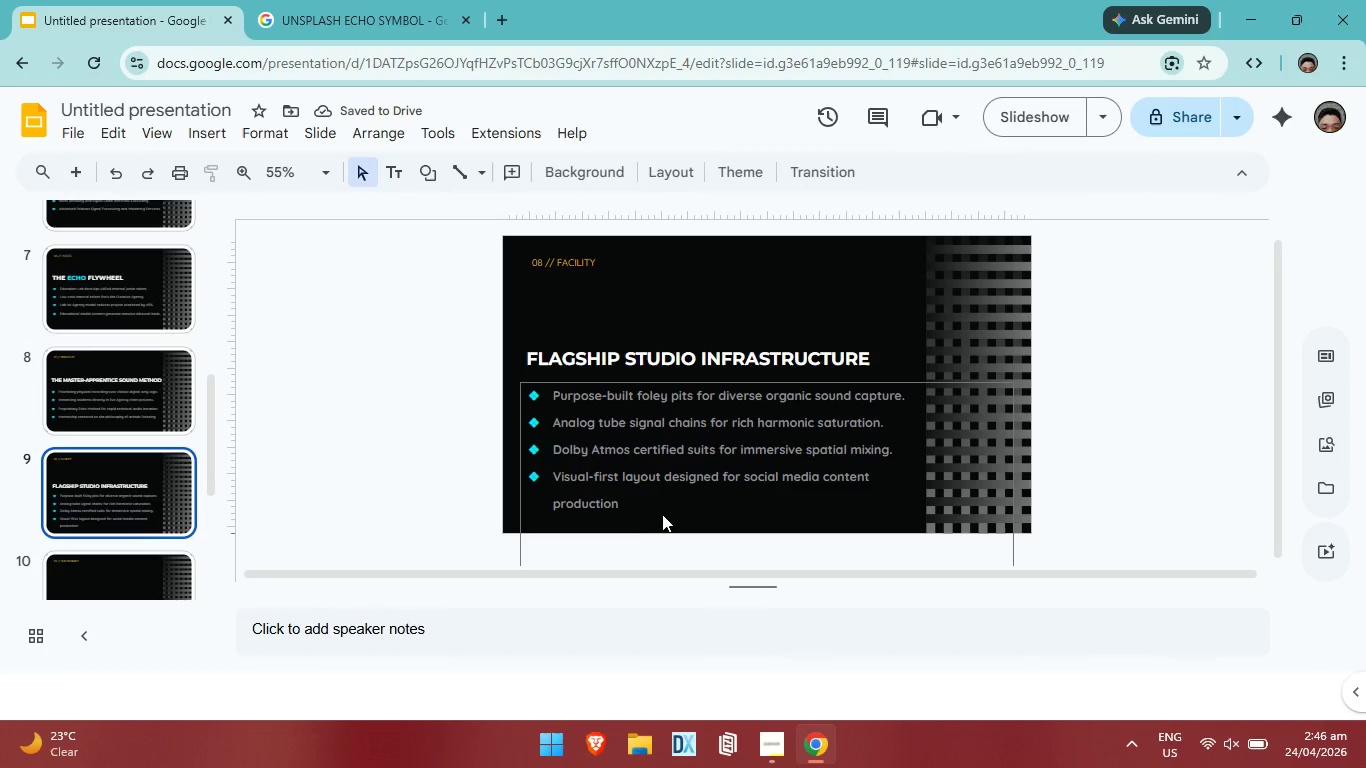 
key(Control+ControlLeft)
 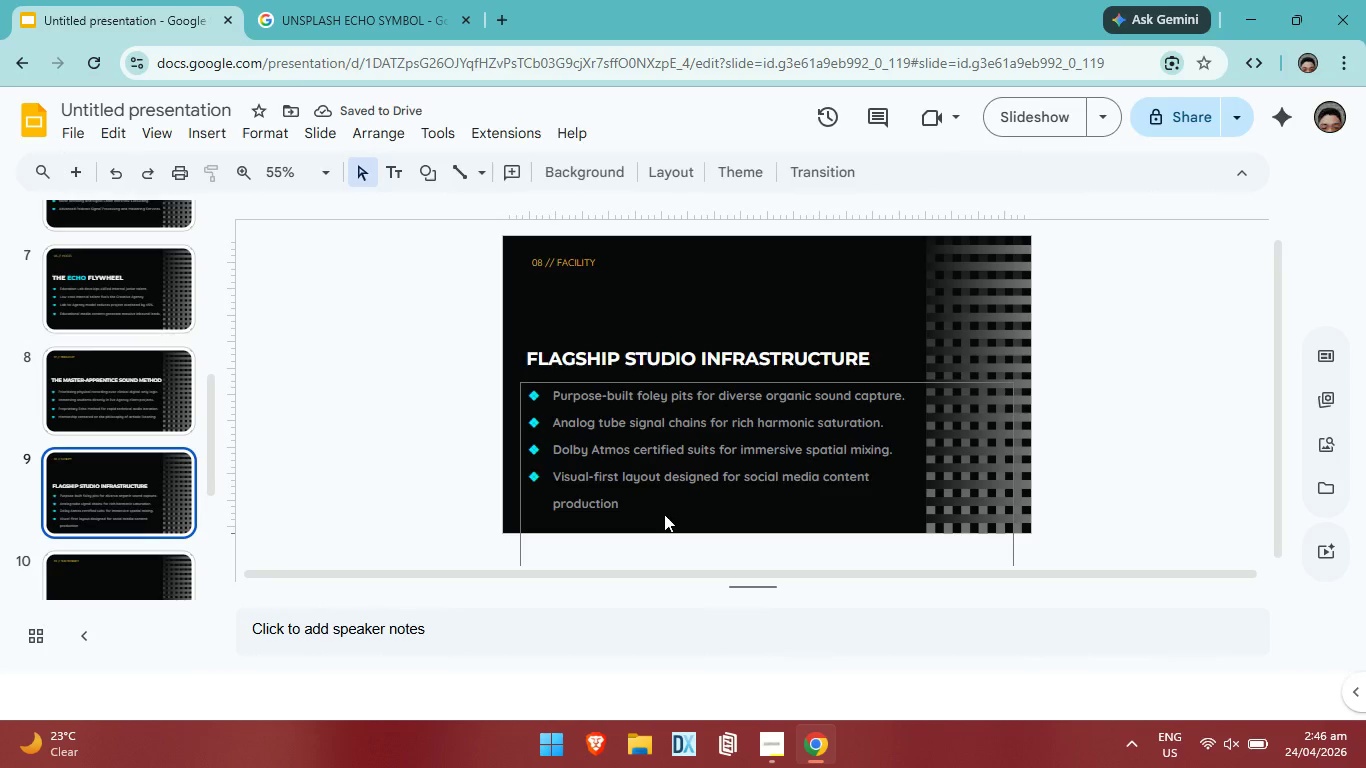 
key(Control+Z)
 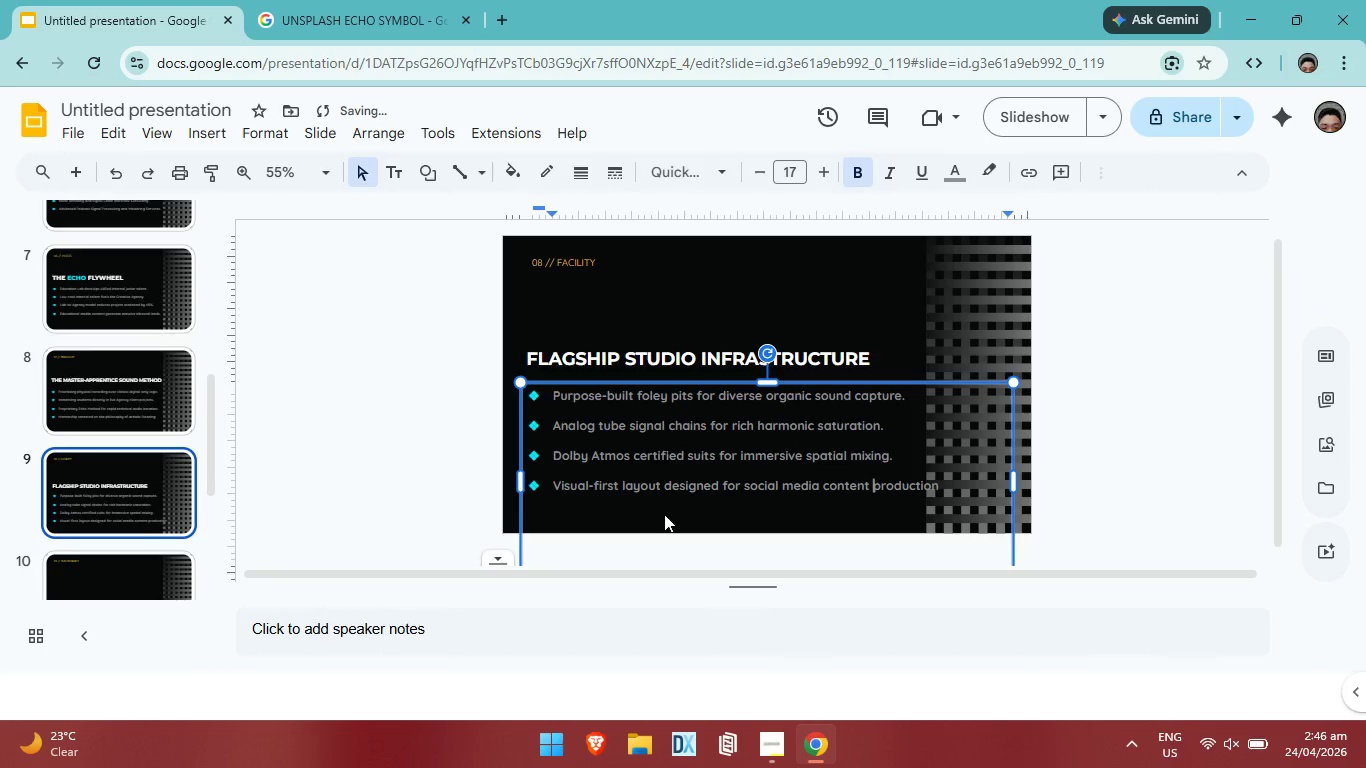 
key(Control+ControlLeft)
 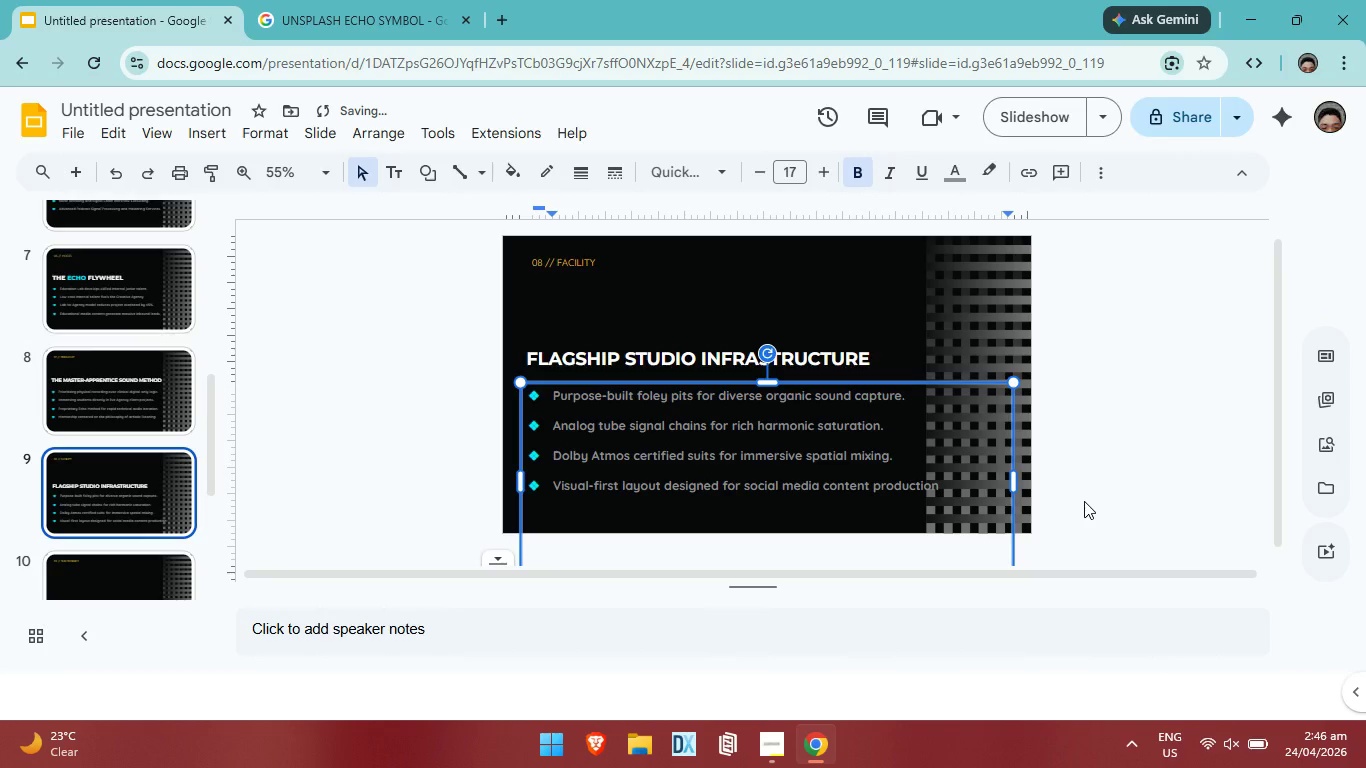 
left_click_drag(start_coordinate=[1016, 478], to_coordinate=[993, 474])
 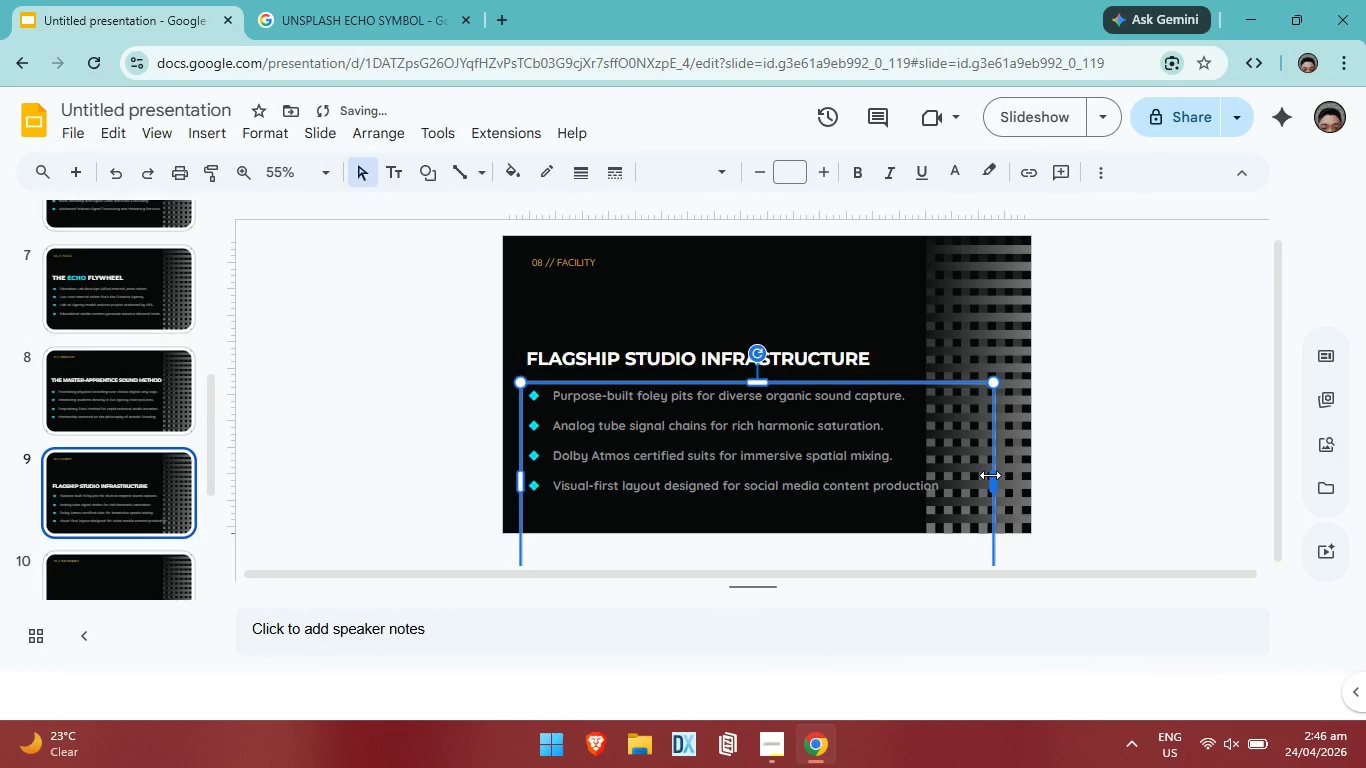 
left_click_drag(start_coordinate=[990, 475], to_coordinate=[962, 472])
 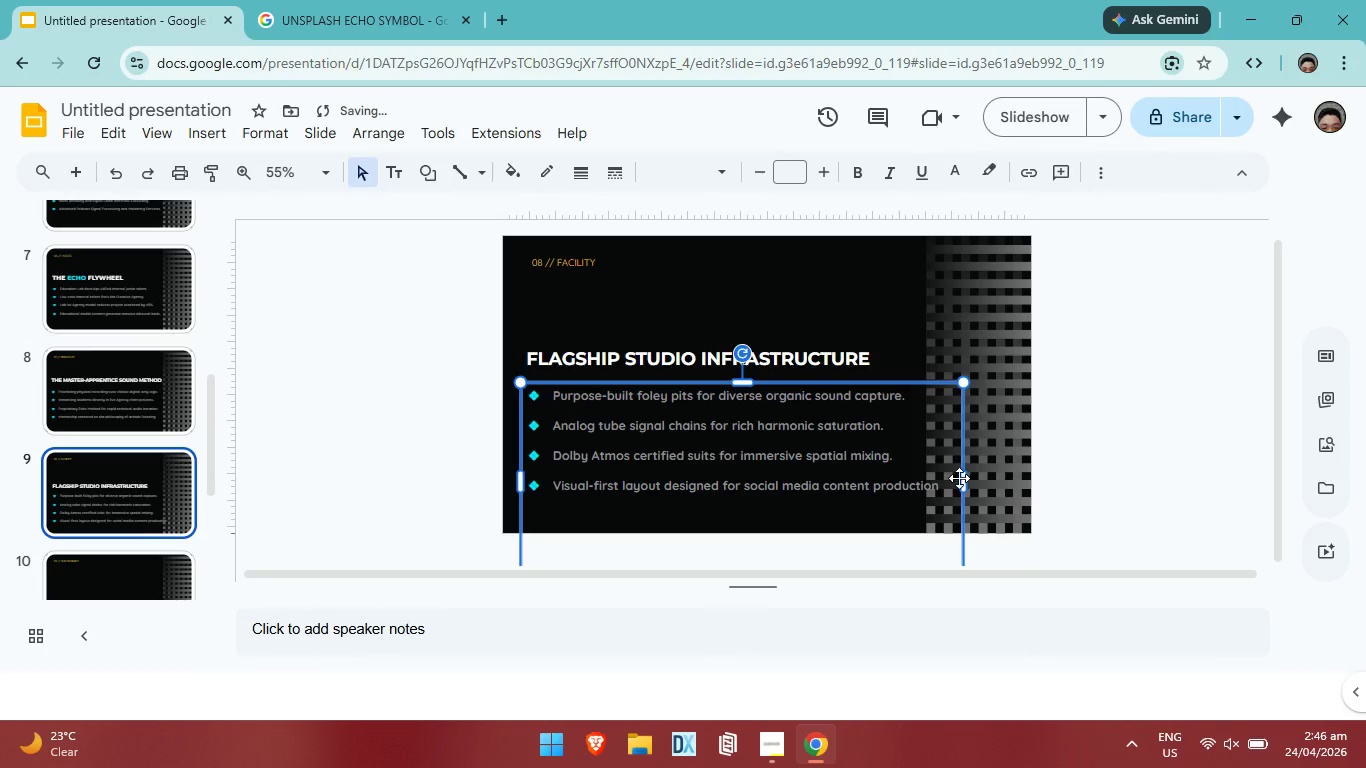 
left_click_drag(start_coordinate=[959, 478], to_coordinate=[944, 477])
 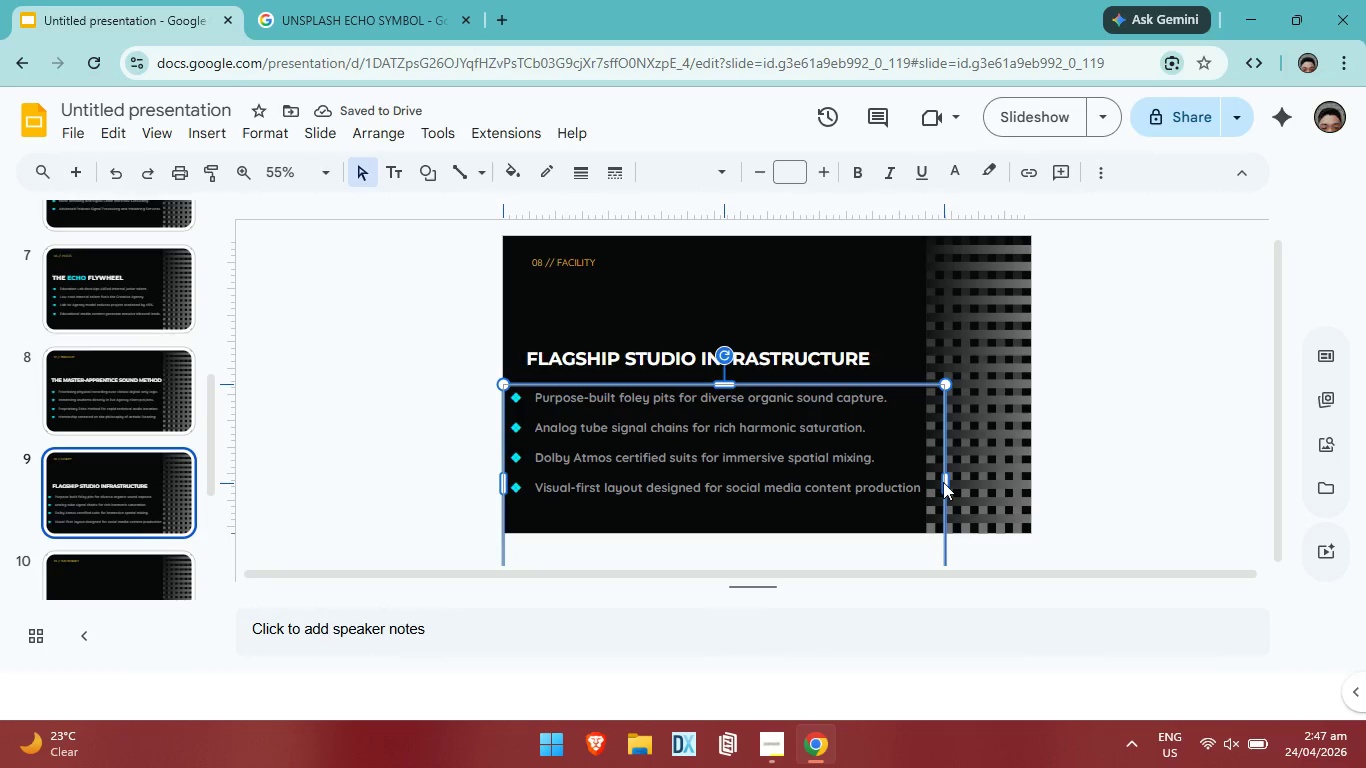 
wait(5.14)
 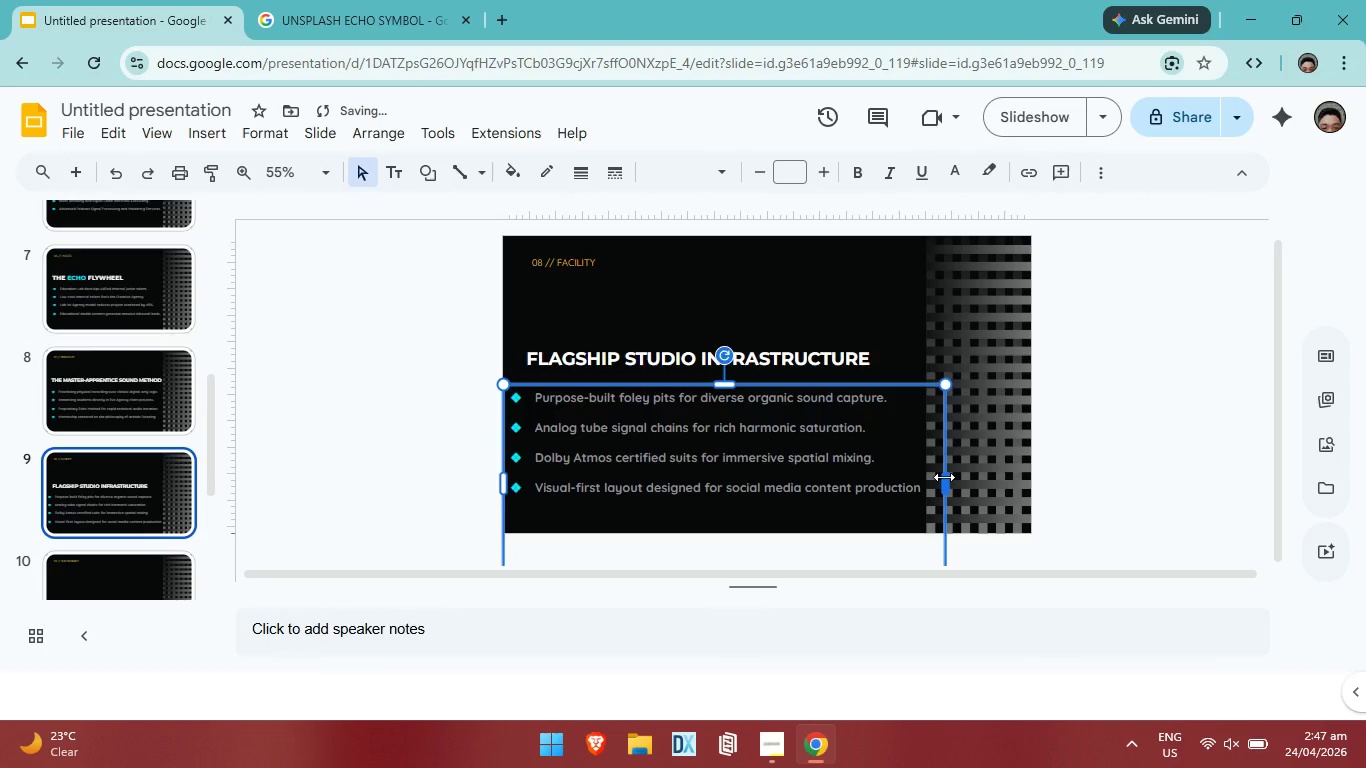 
left_click_drag(start_coordinate=[944, 482], to_coordinate=[926, 478])
 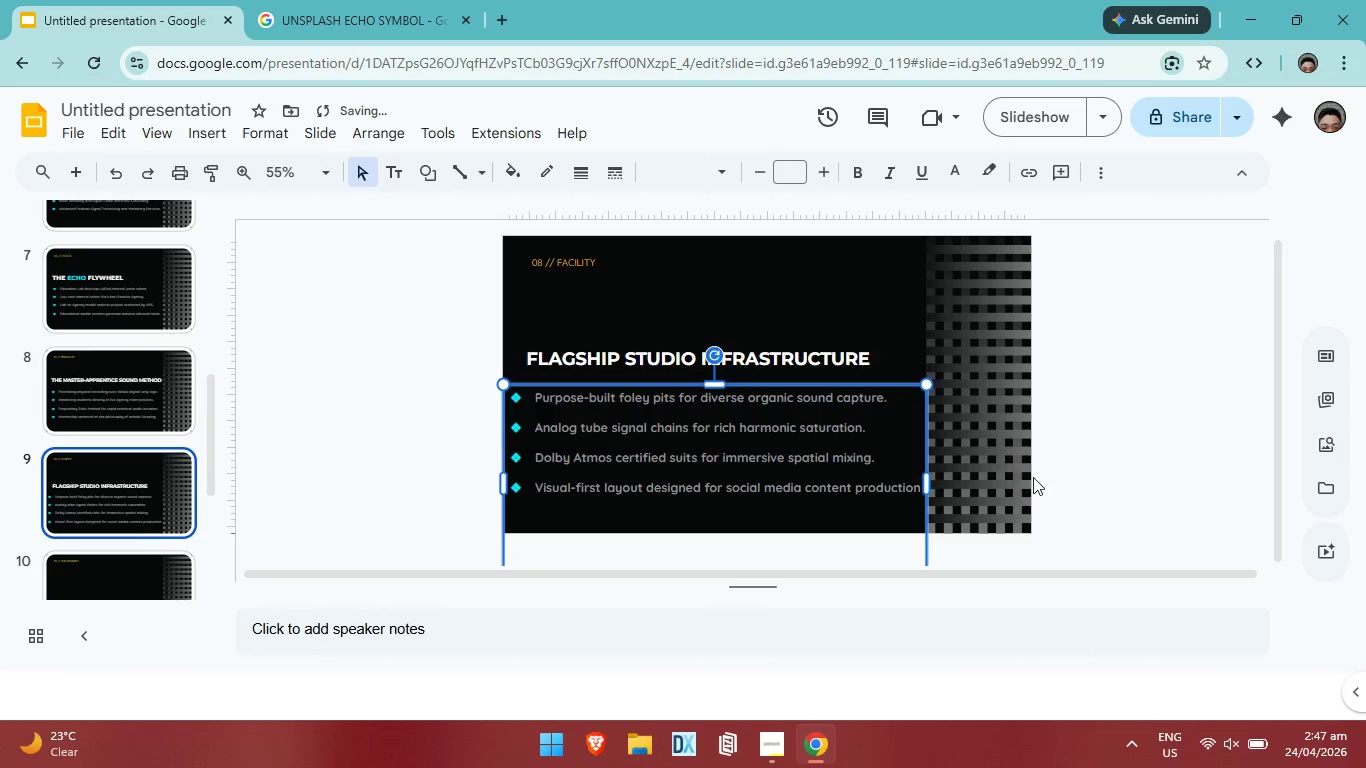 
left_click([1075, 484])
 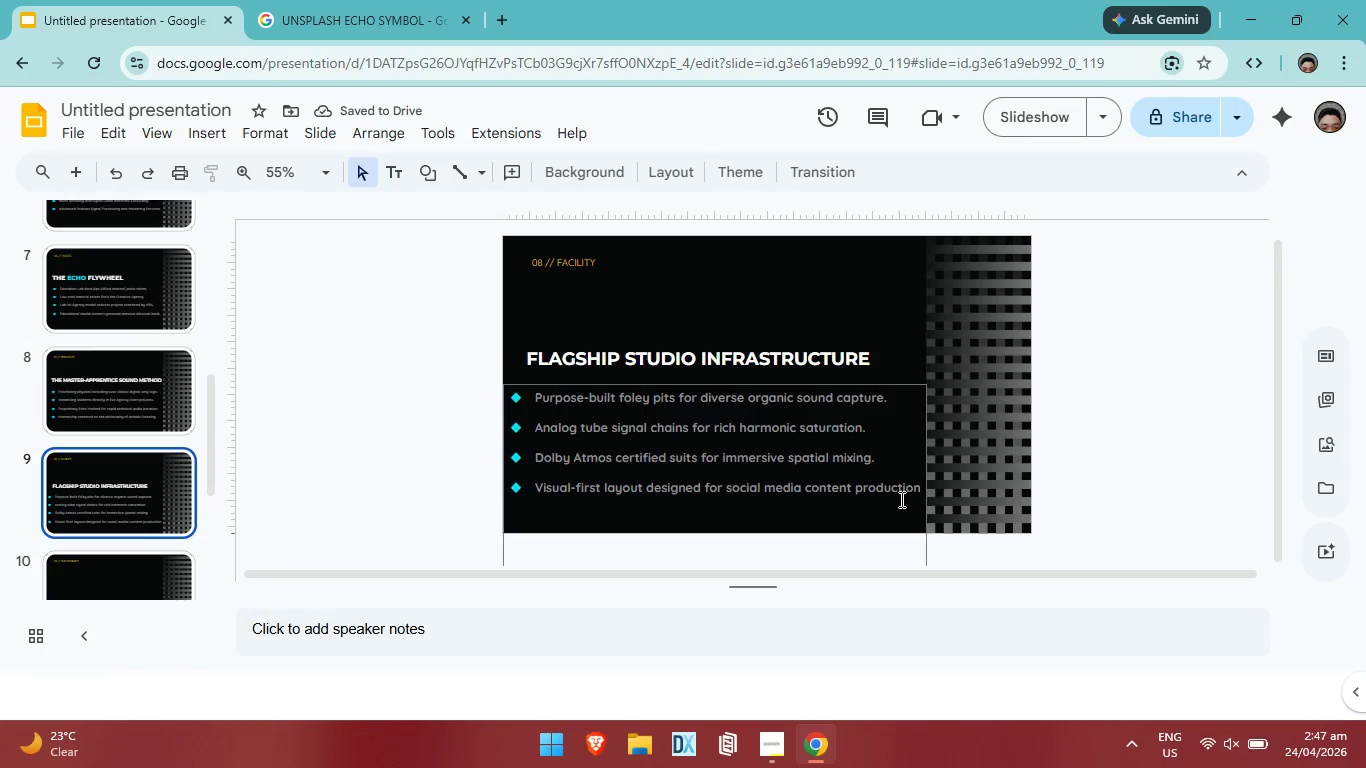 
left_click([894, 503])
 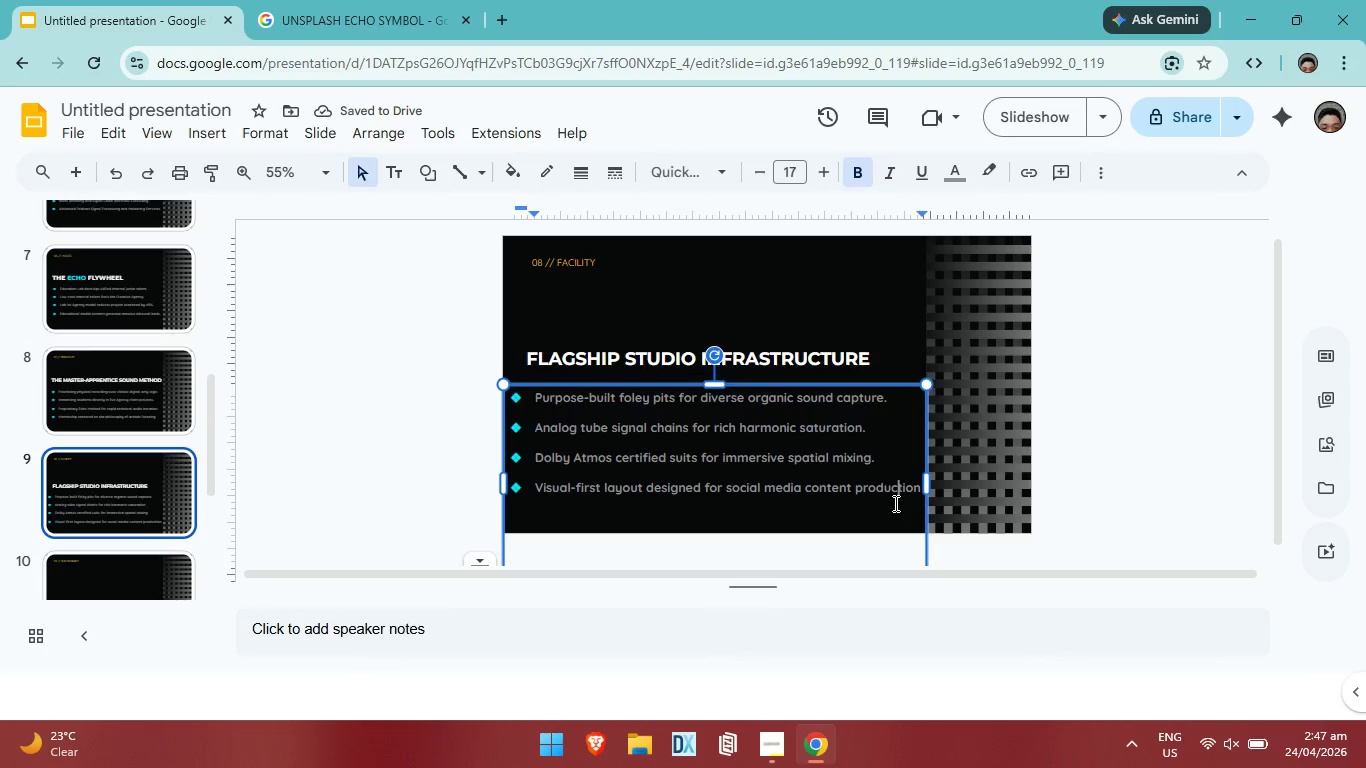 
key(Control+A)
 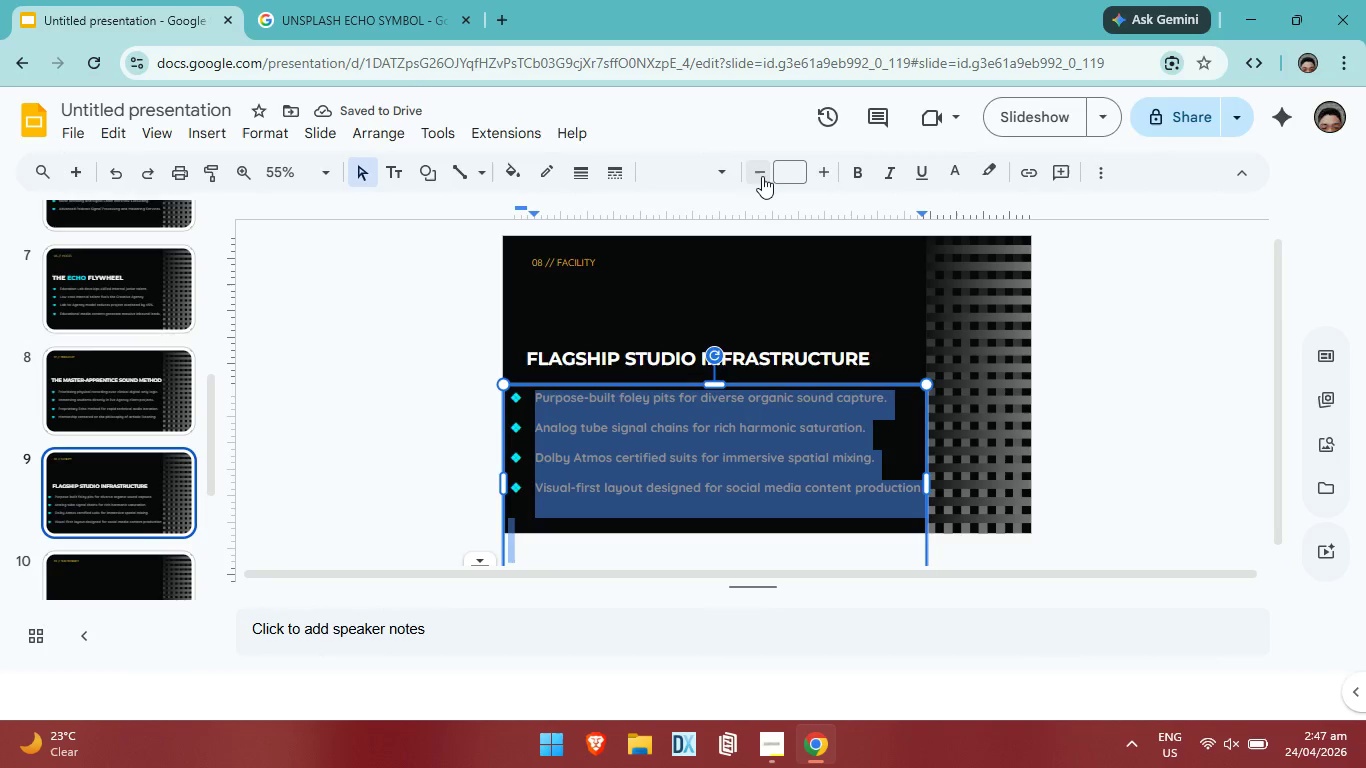 
left_click([759, 174])
 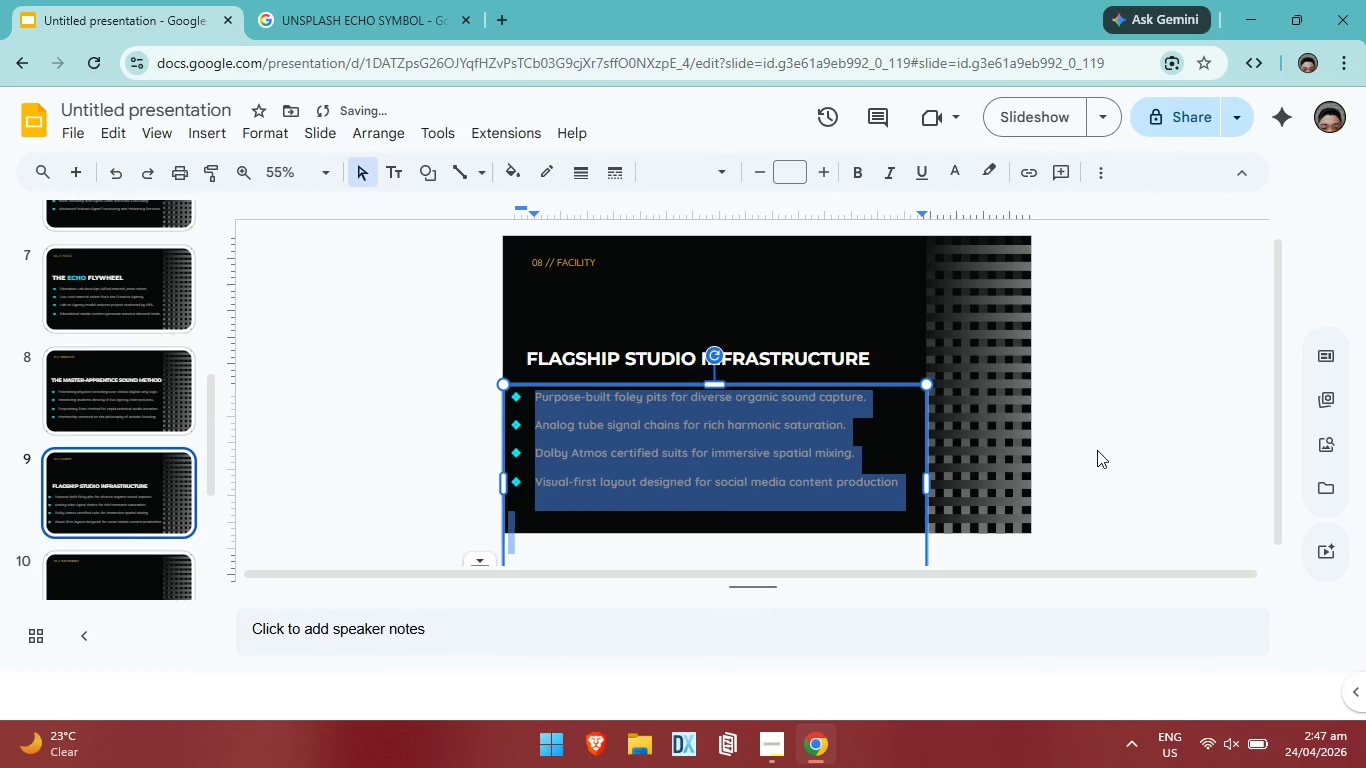 
left_click([1099, 450])
 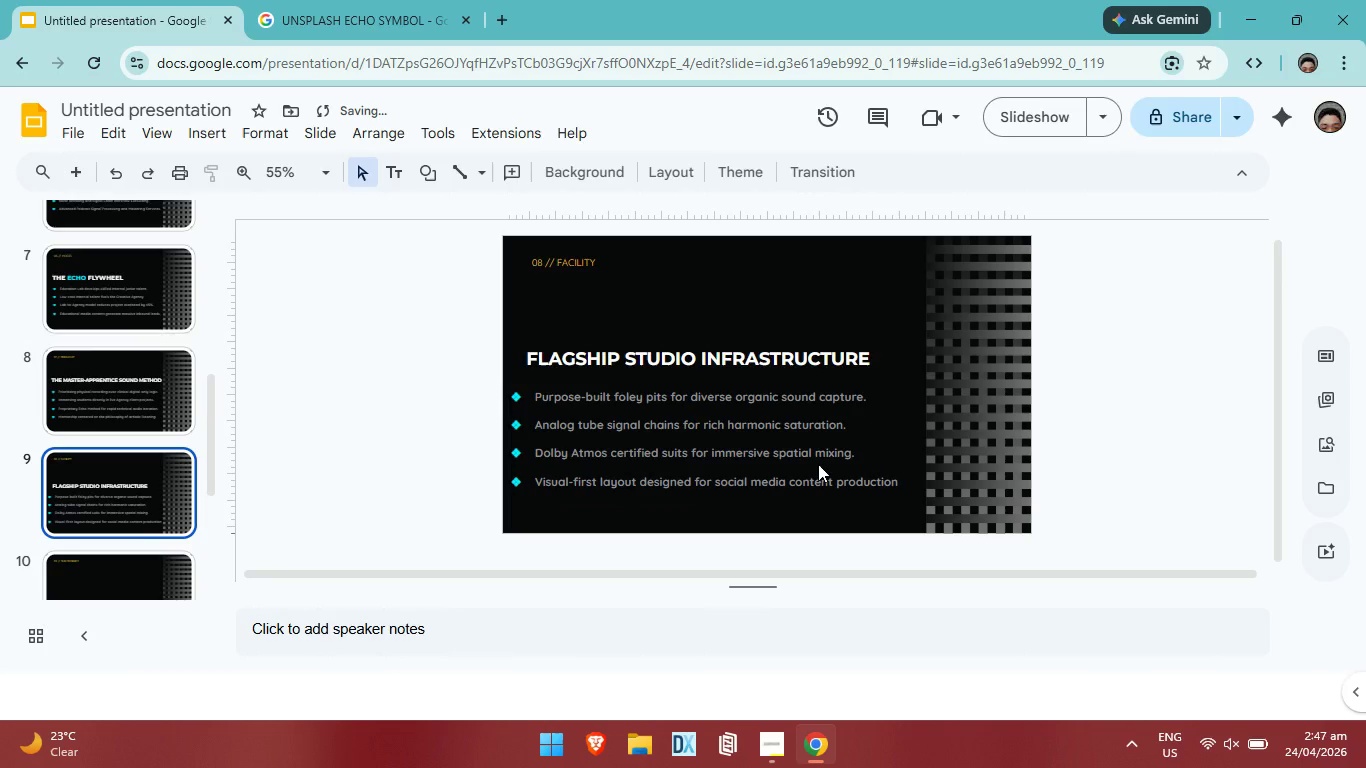 
left_click([818, 464])
 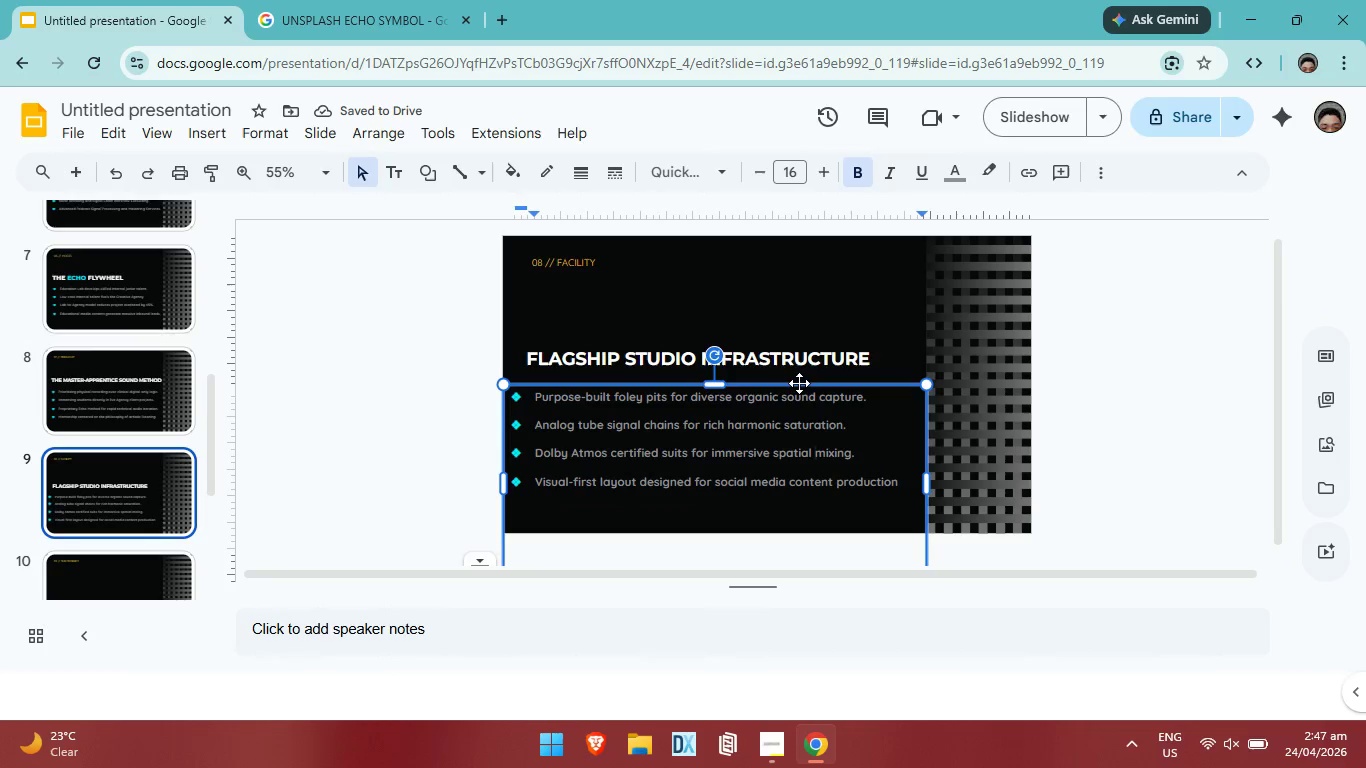 
left_click_drag(start_coordinate=[799, 383], to_coordinate=[811, 380])
 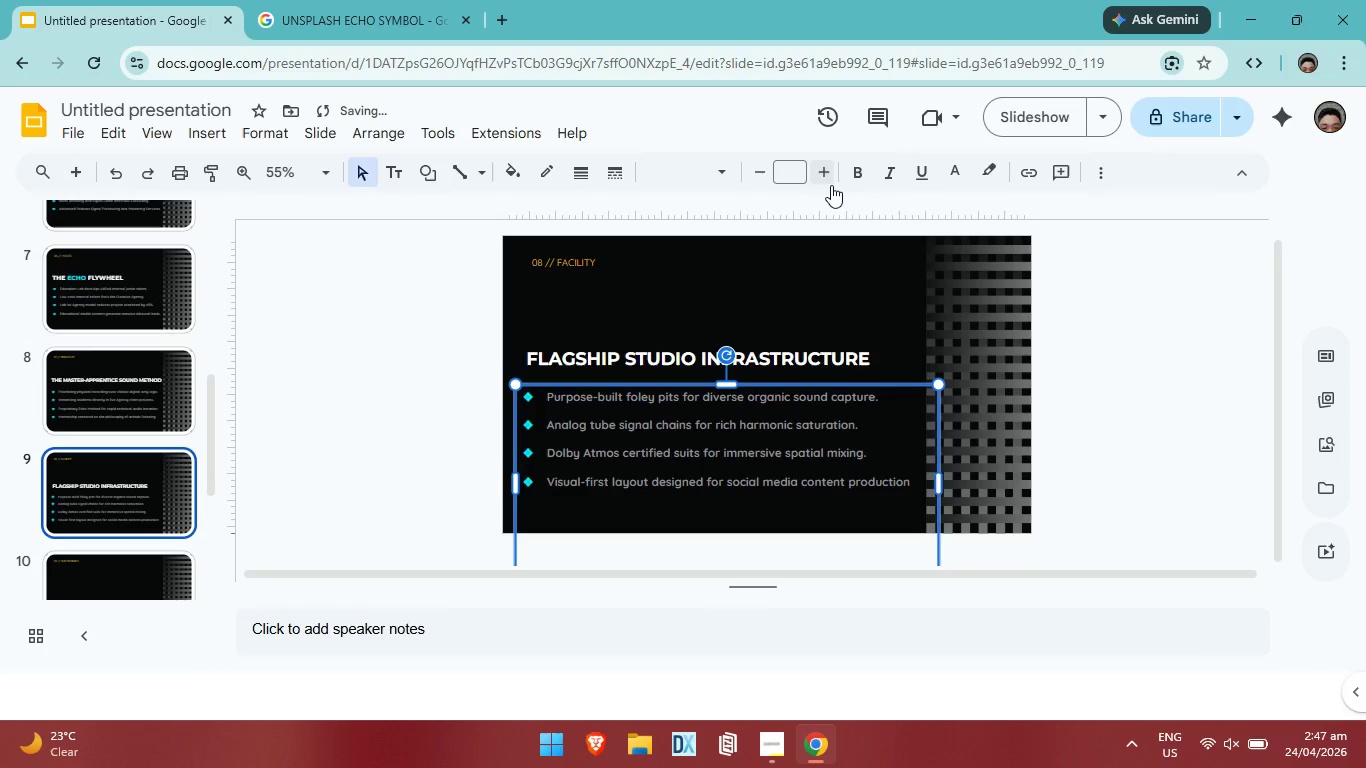 
left_click([824, 175])
 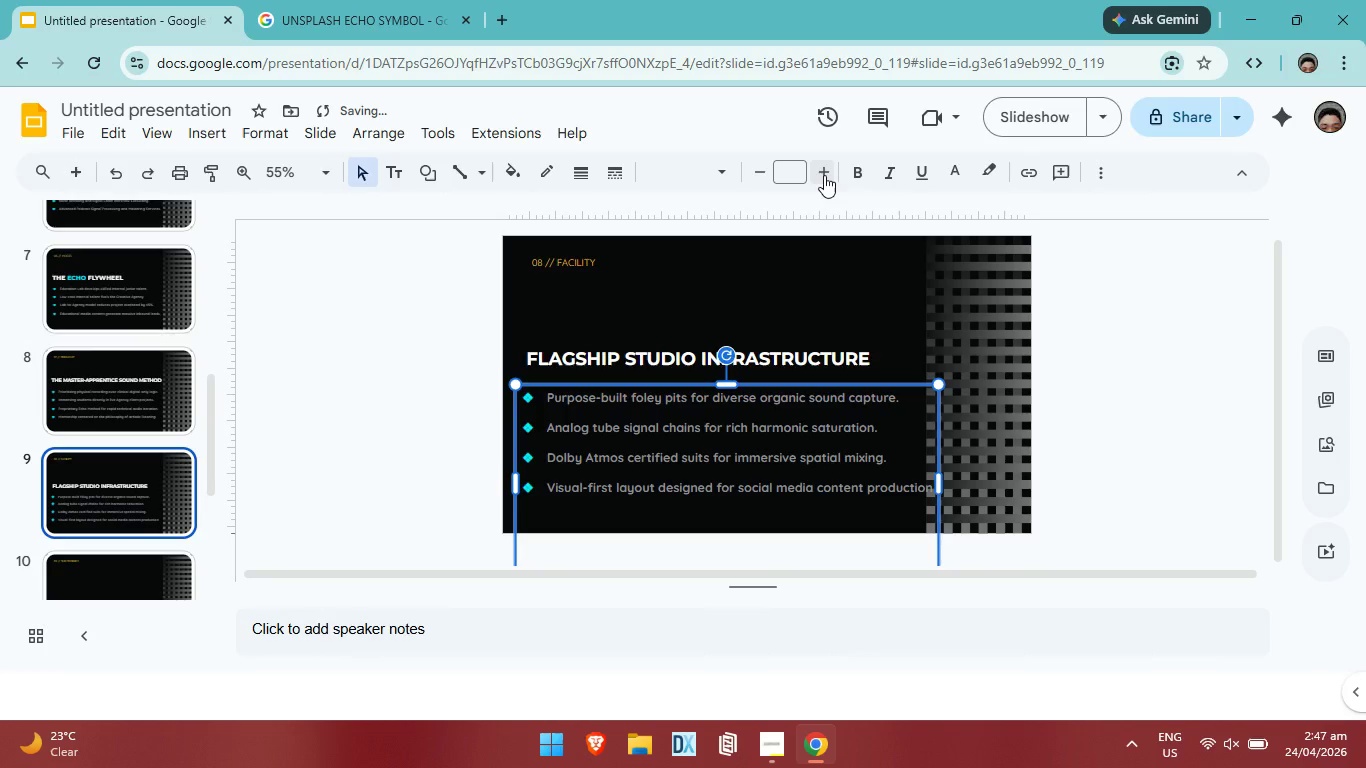 
key(Control+ControlLeft)
 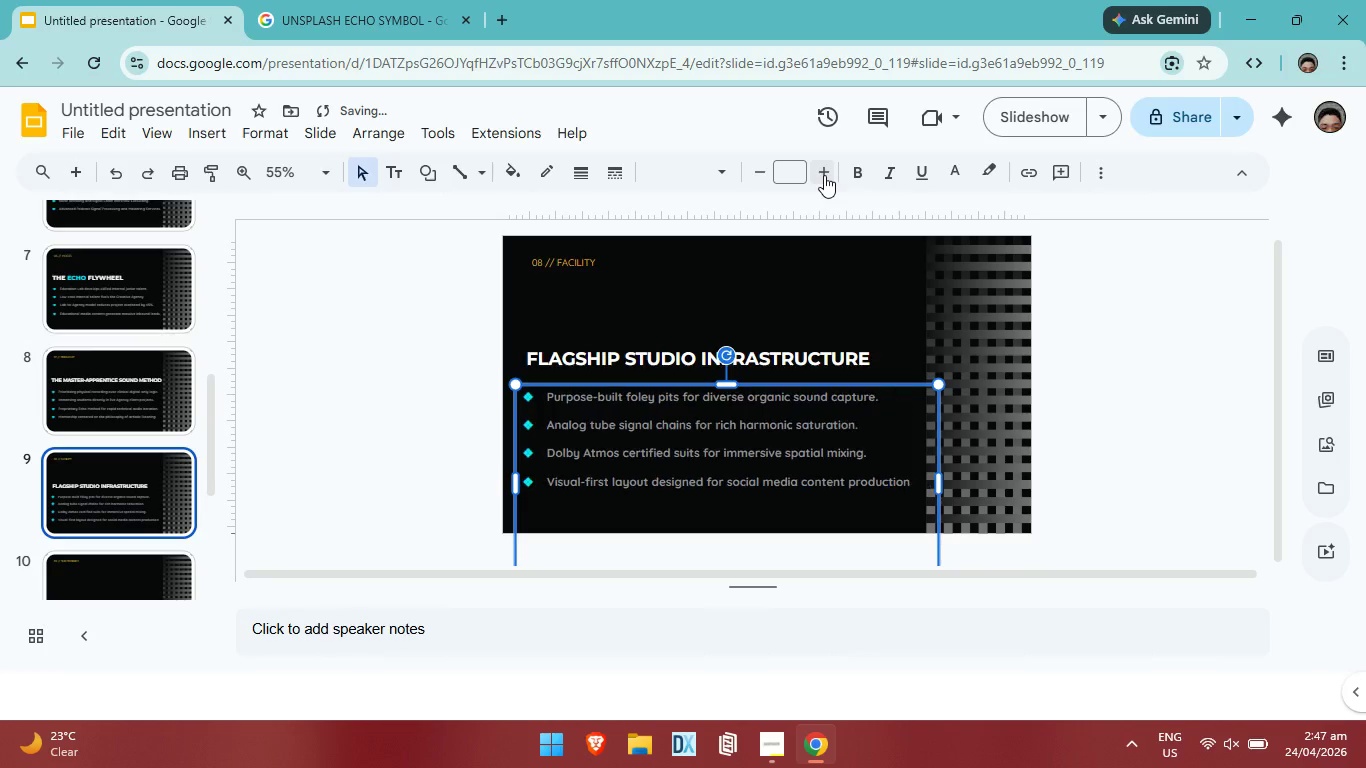 
key(Control+Z)
 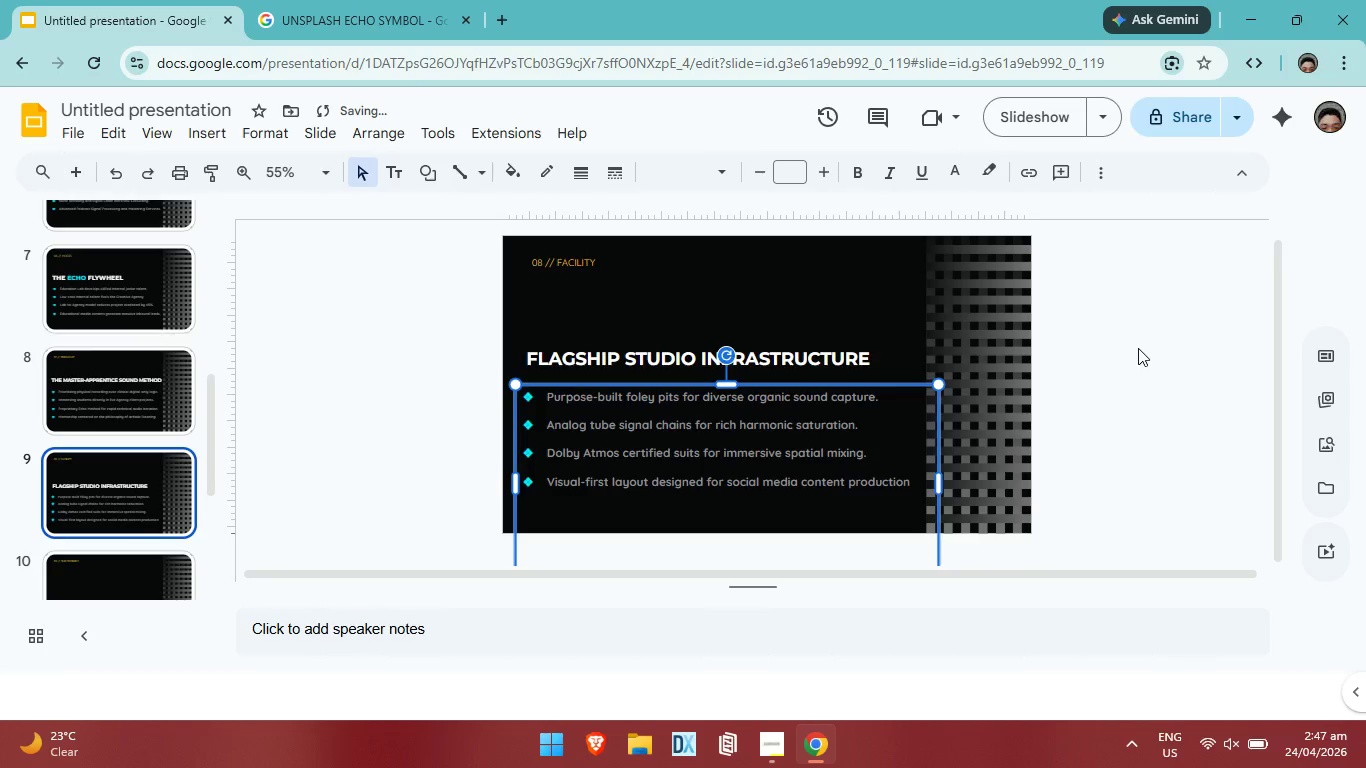 
left_click([1138, 348])
 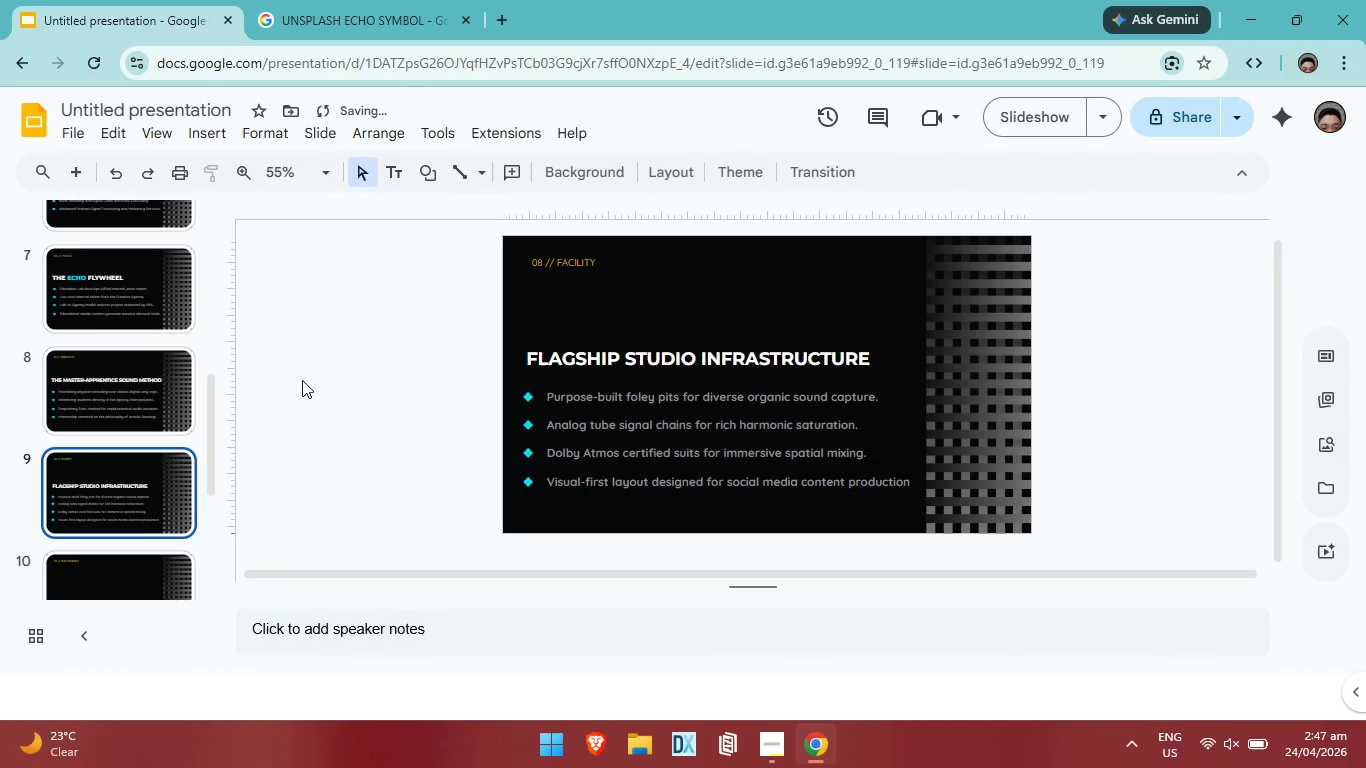 
left_click([148, 392])
 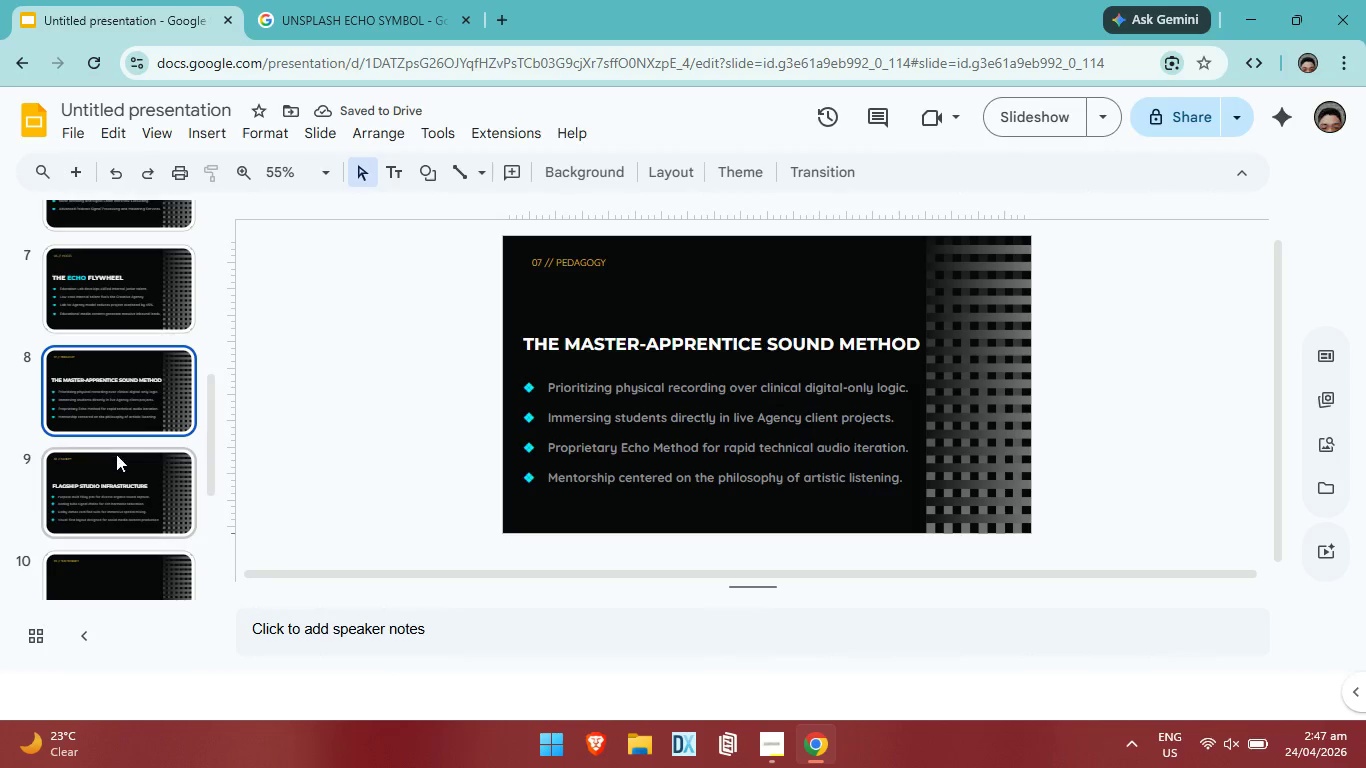 
left_click_drag(start_coordinate=[116, 455], to_coordinate=[116, 460])
 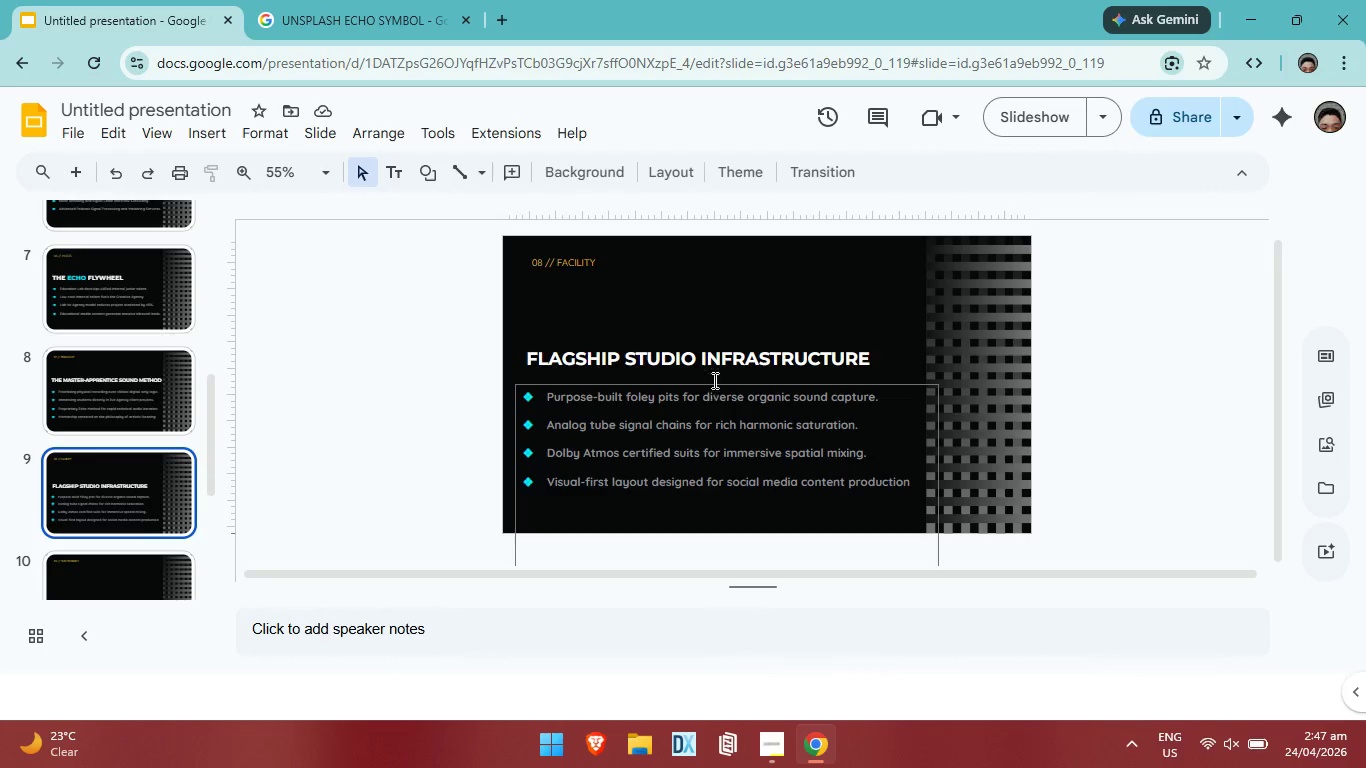 
left_click_drag(start_coordinate=[581, 303], to_coordinate=[690, 489])
 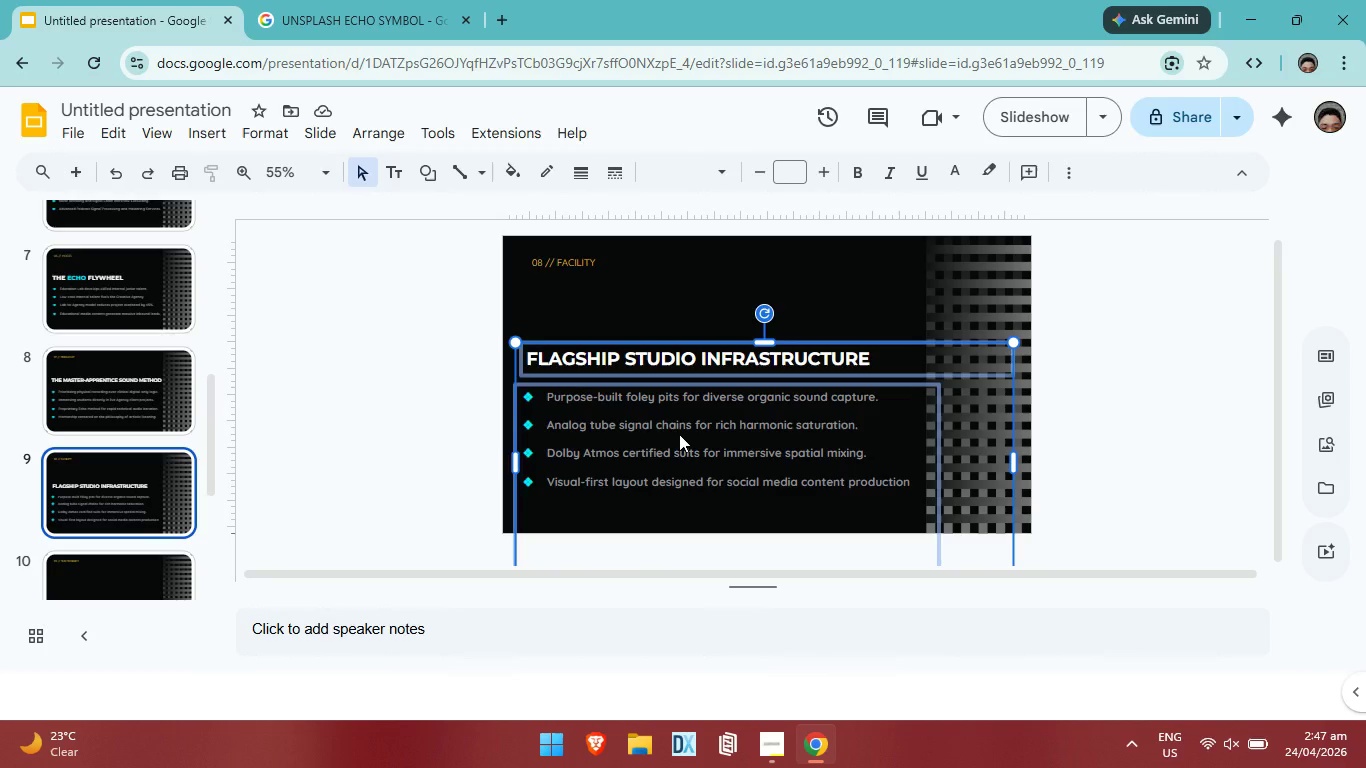 
key(ArrowUp)
 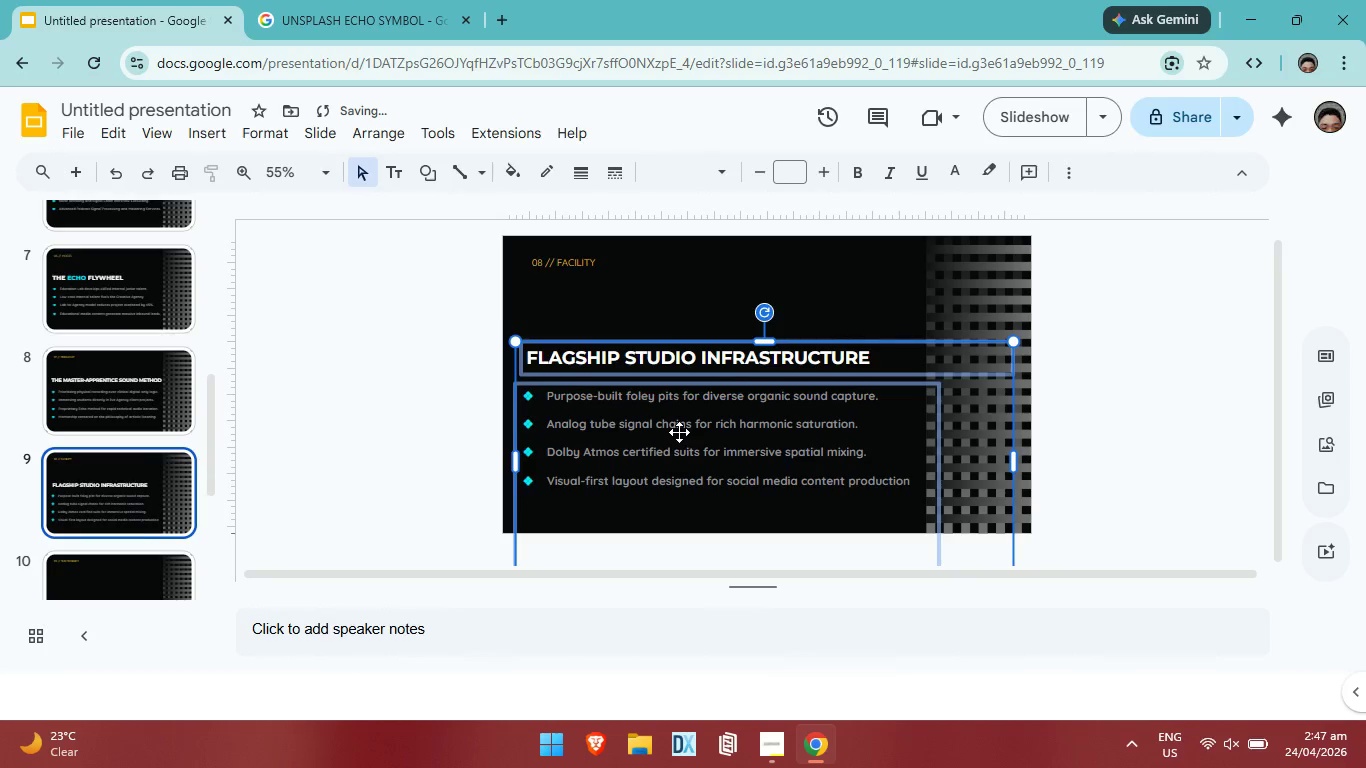 
key(ArrowUp)
 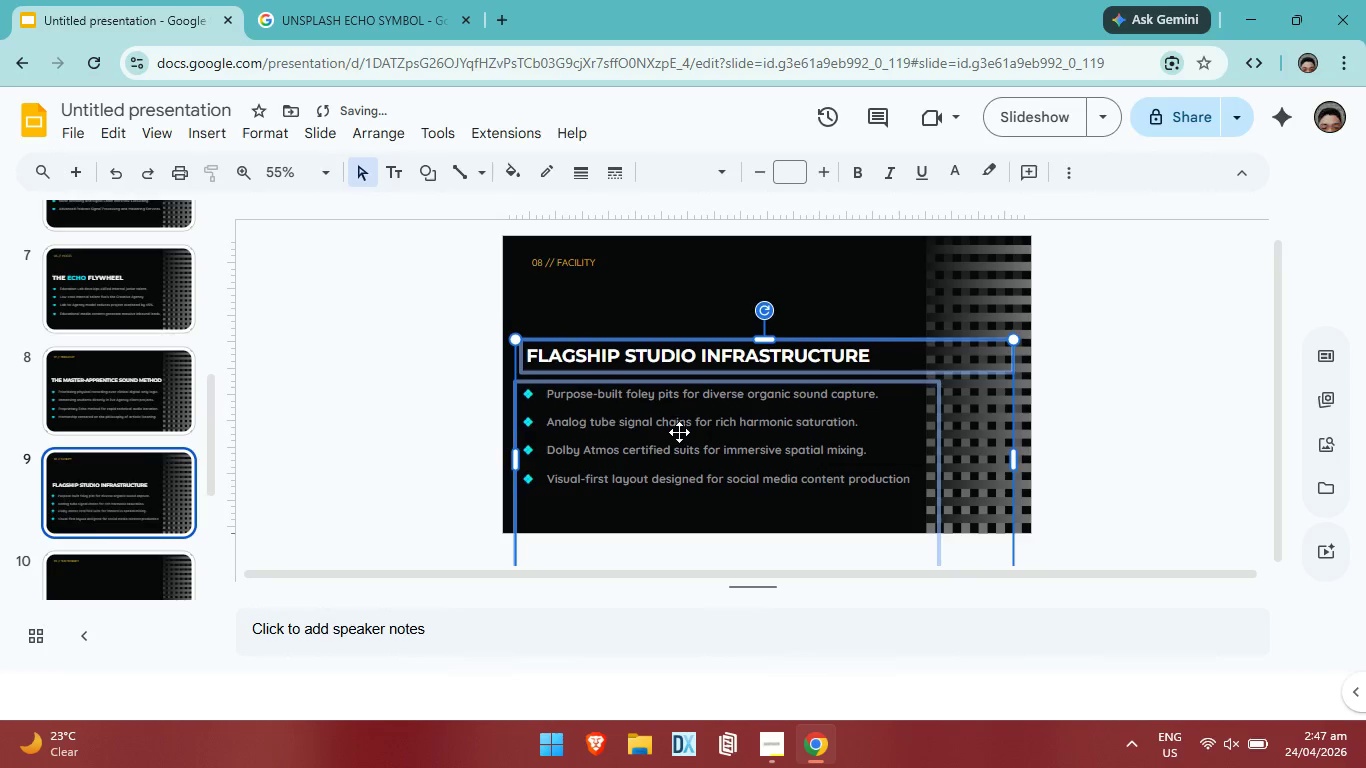 
key(ArrowUp)
 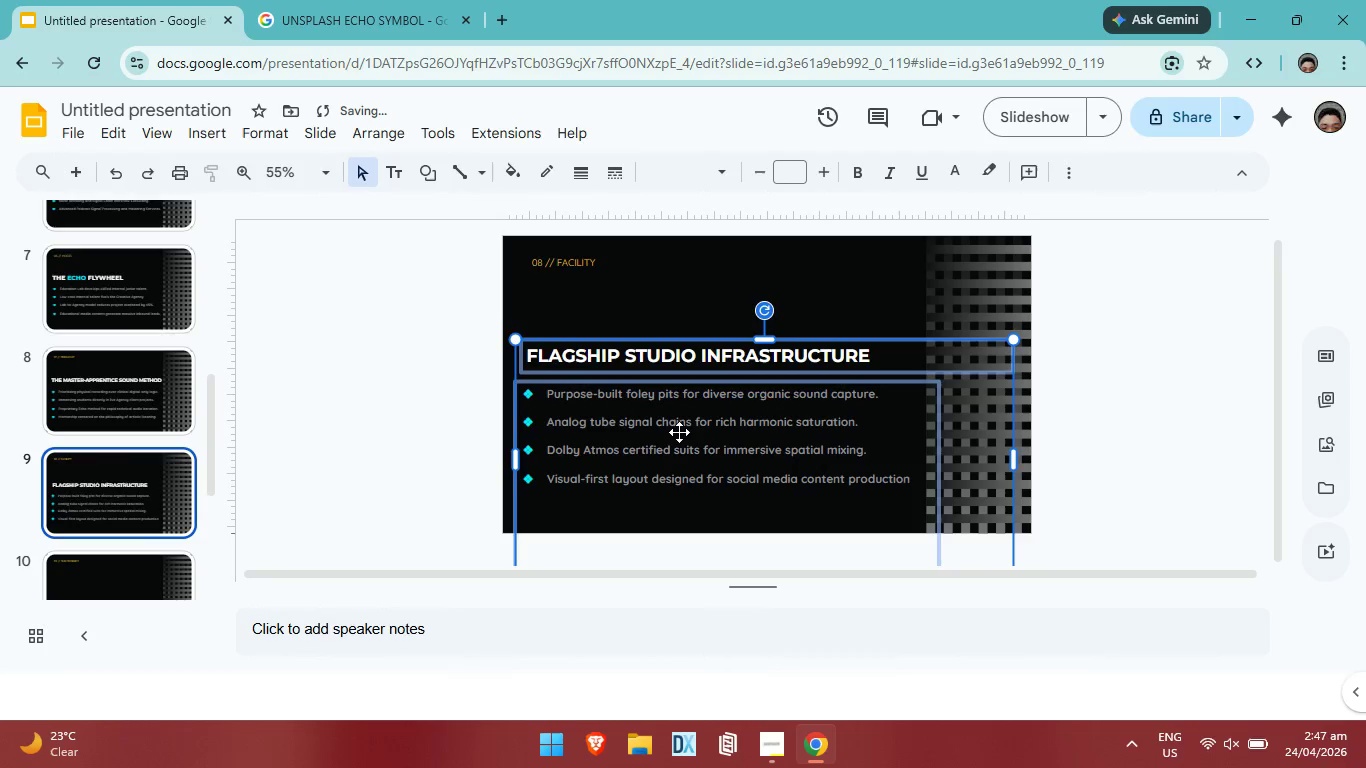 
key(ArrowUp)
 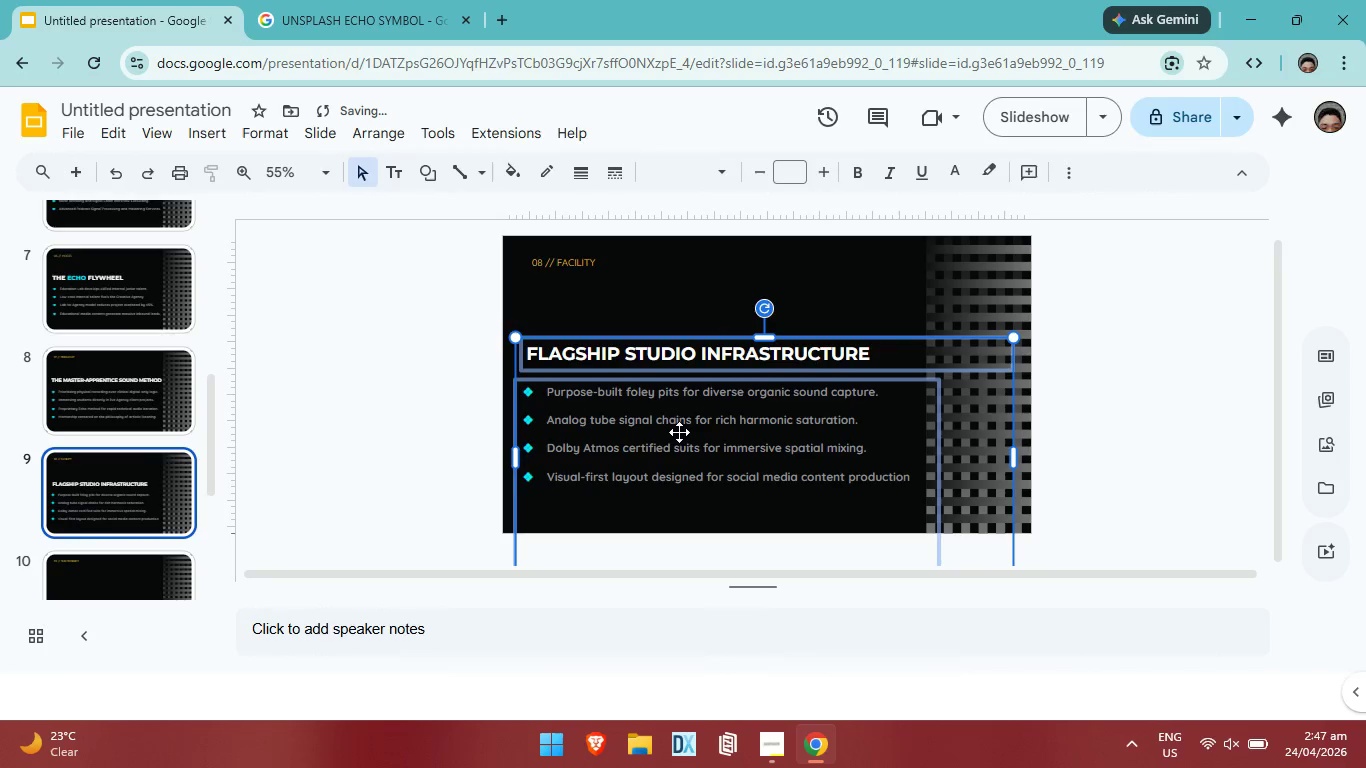 
key(ArrowUp)
 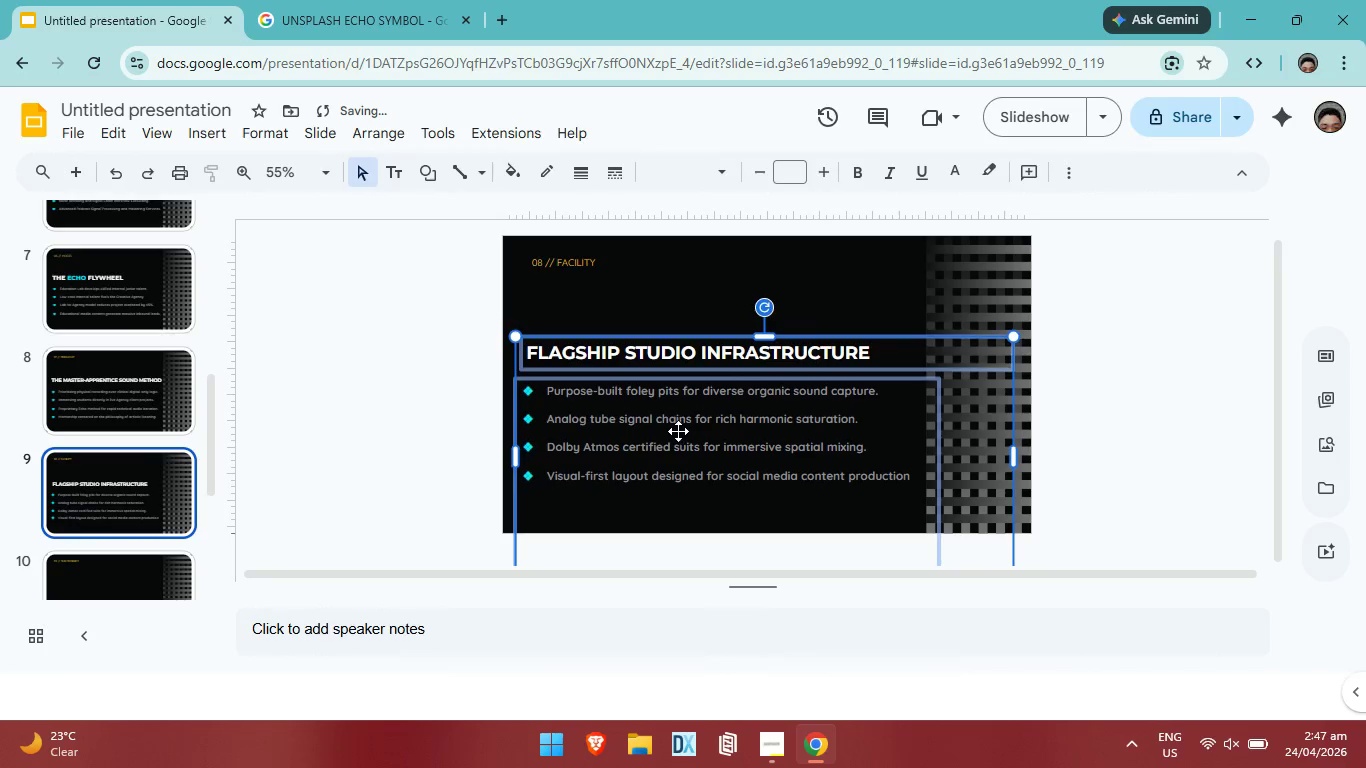 
key(ArrowUp)
 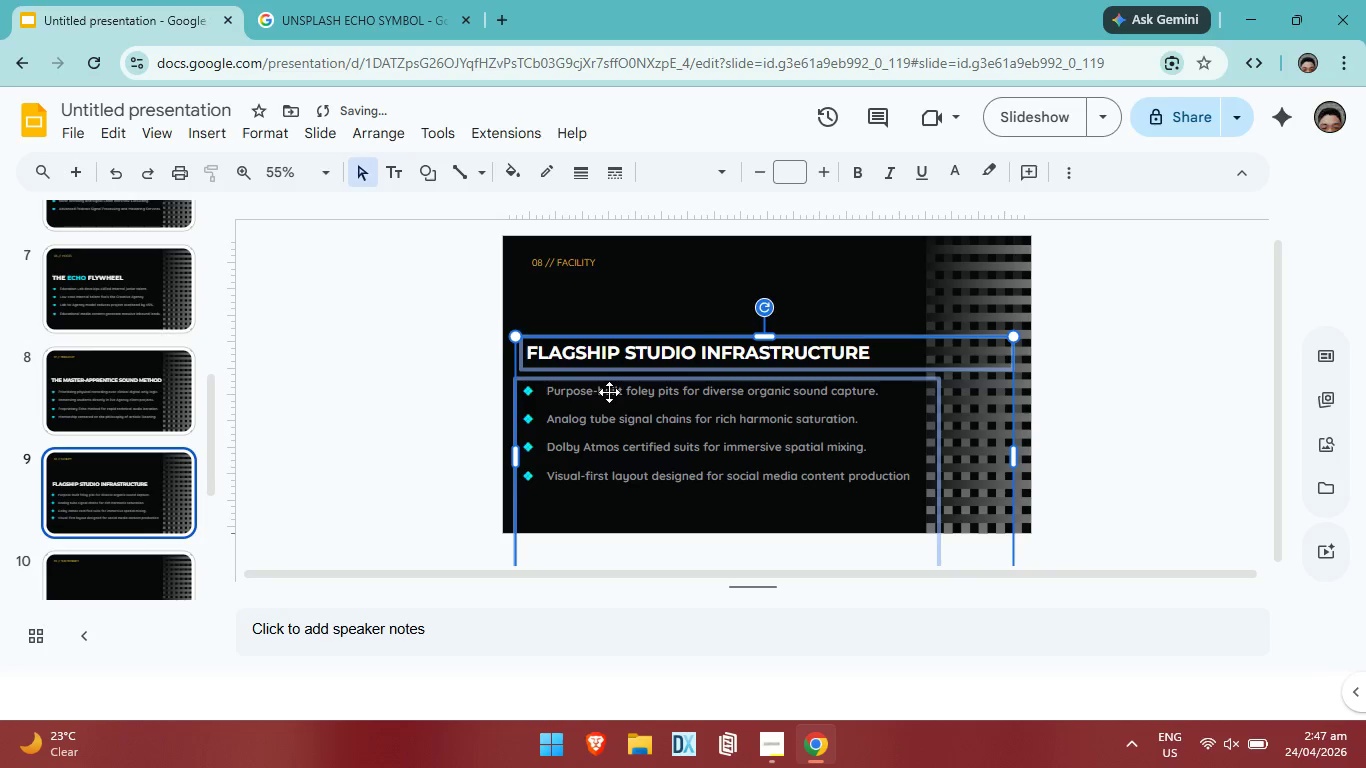 
key(ArrowUp)
 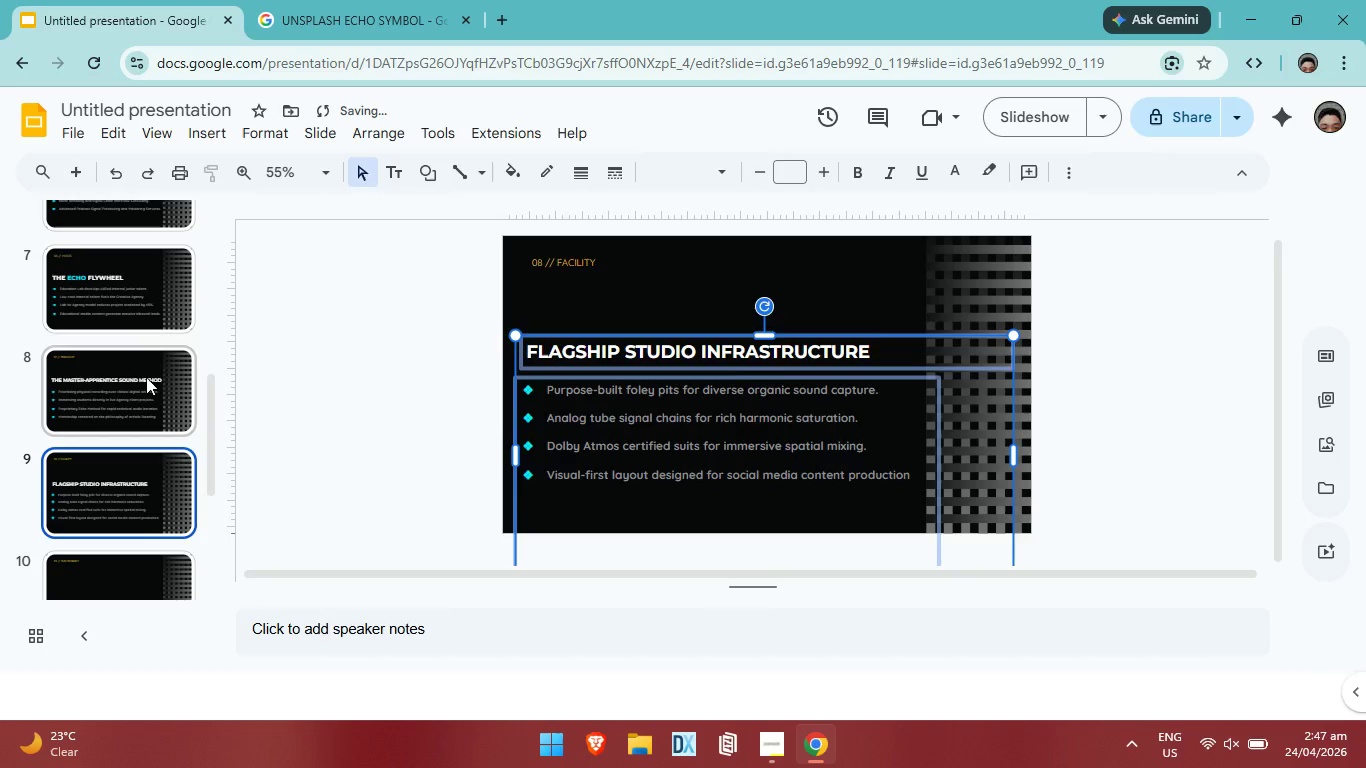 
left_click([146, 377])
 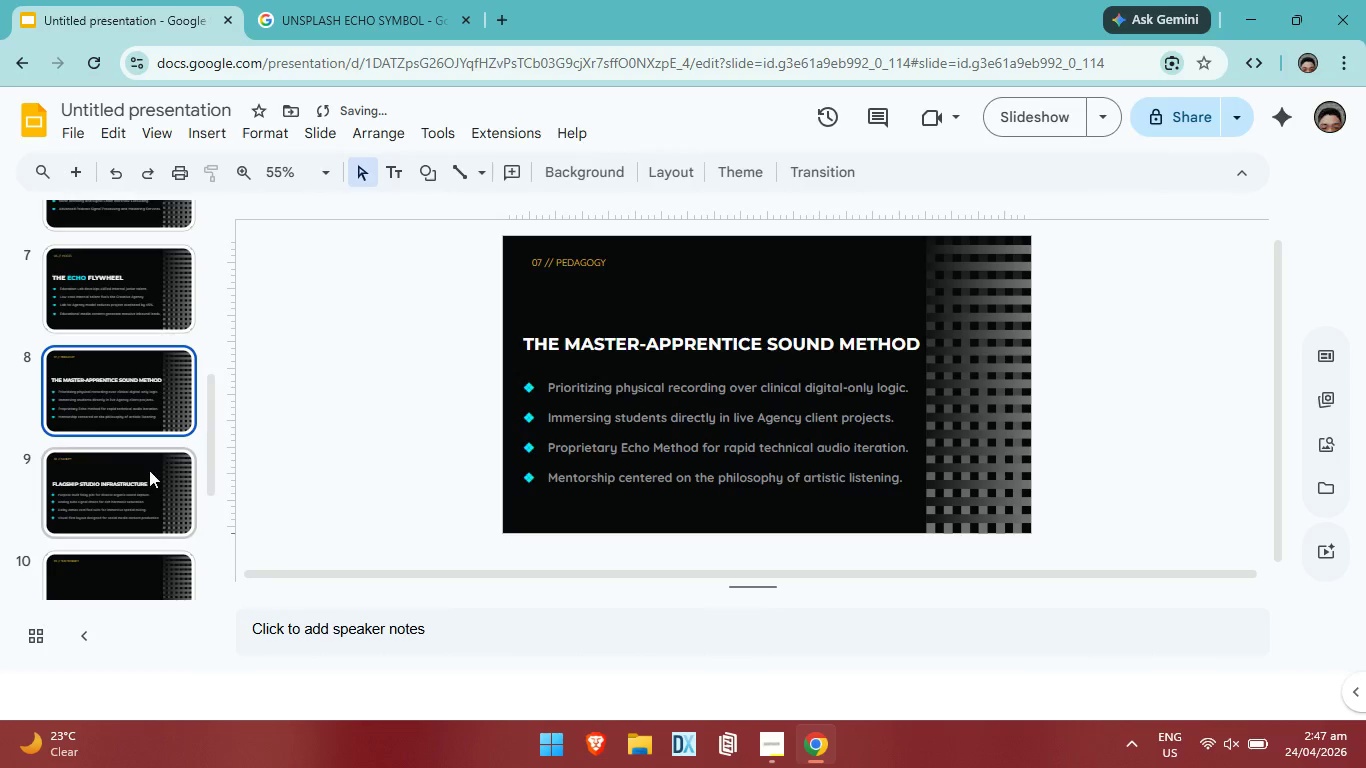 
left_click([149, 470])
 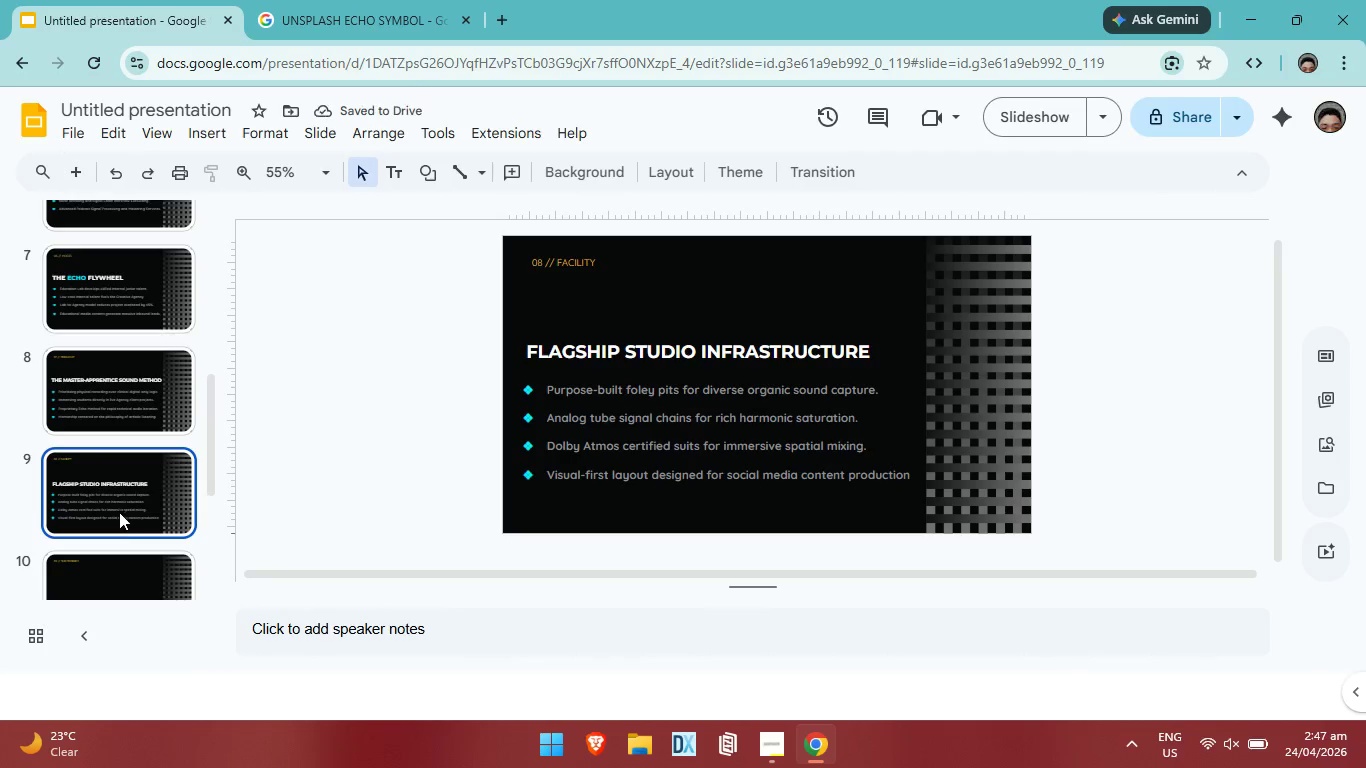 
scroll: coordinate [127, 484], scroll_direction: down, amount: 3.0
 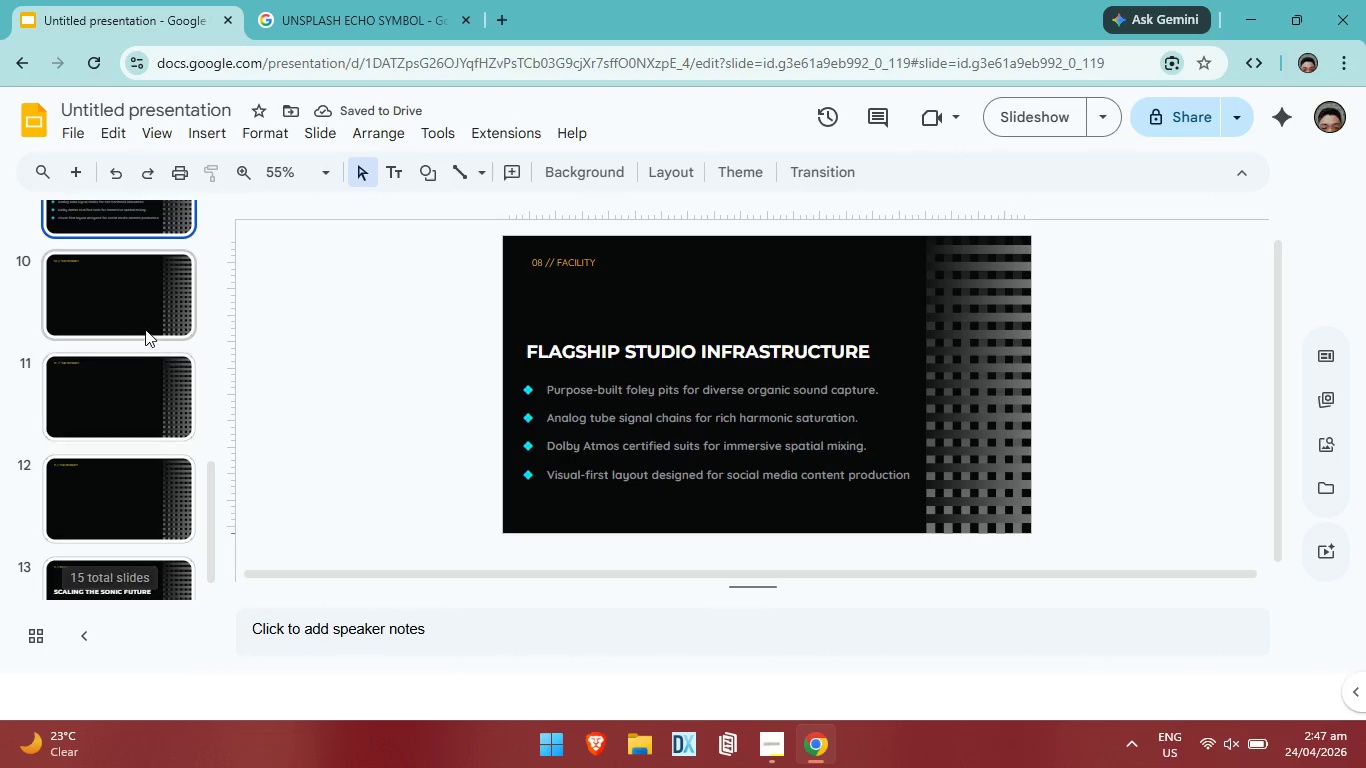 
left_click([144, 328])
 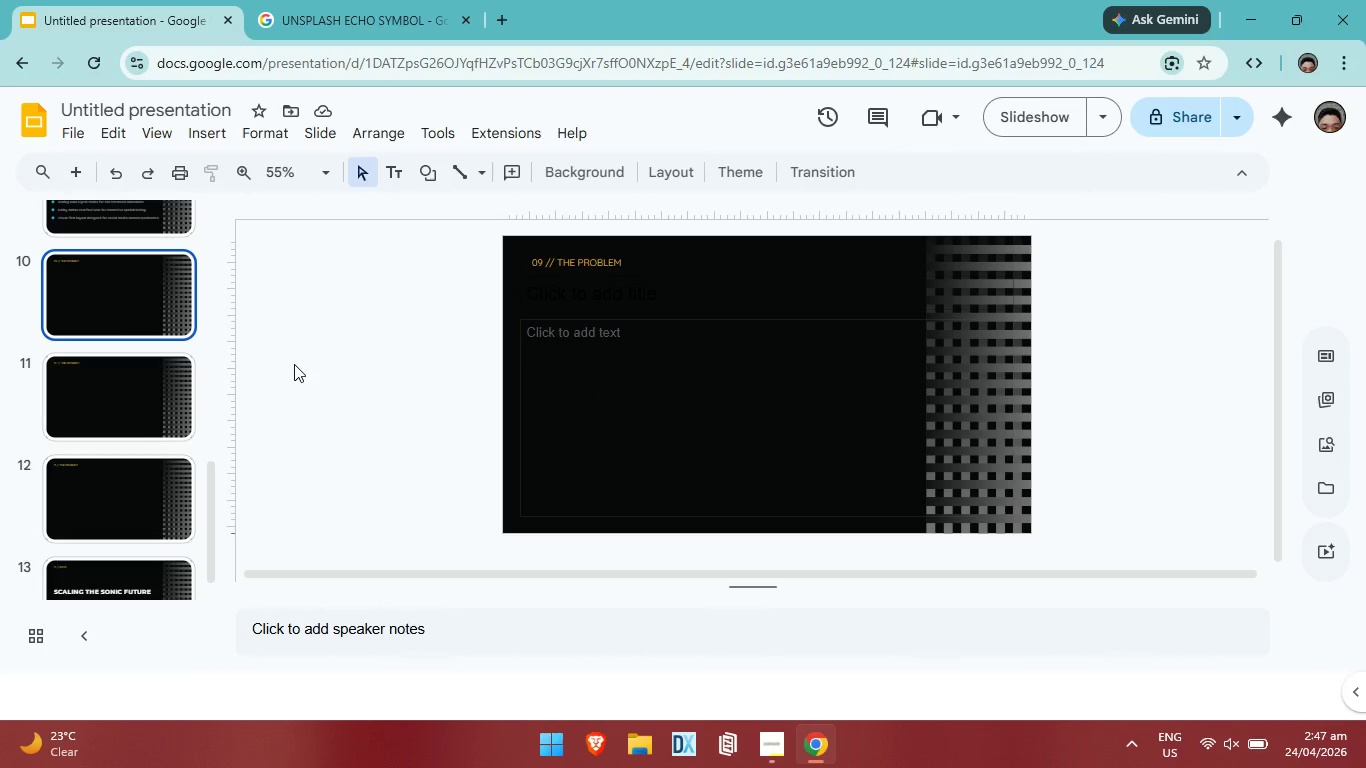 
wait(8.34)
 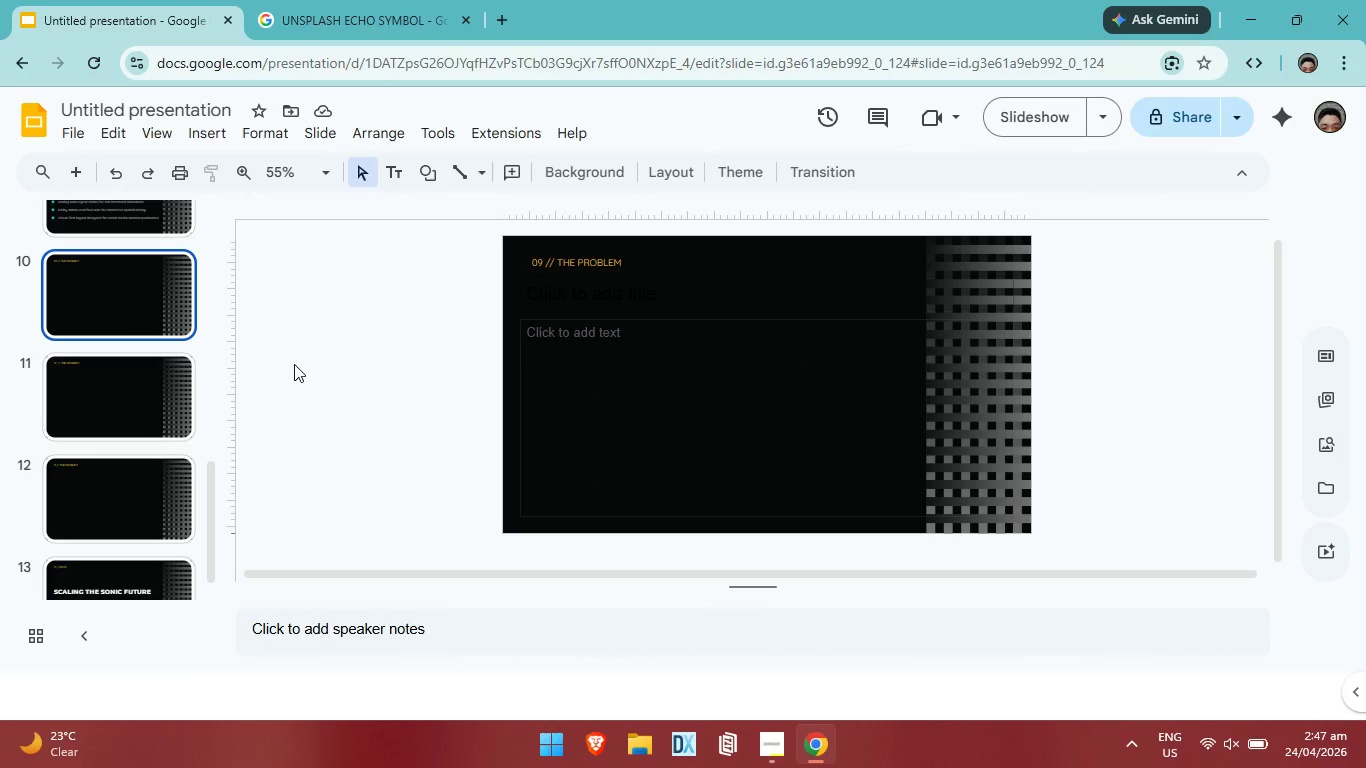 
double_click([617, 261])
 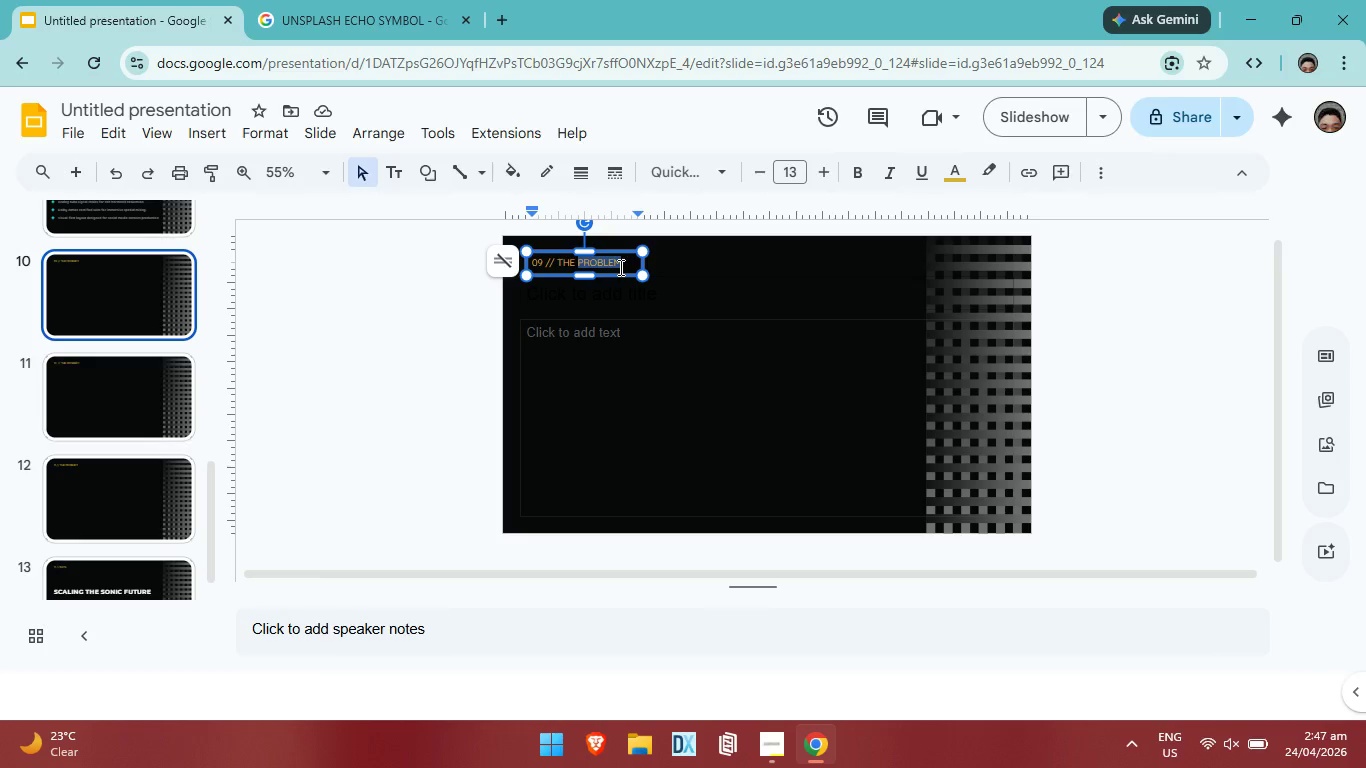 
triple_click([619, 267])
 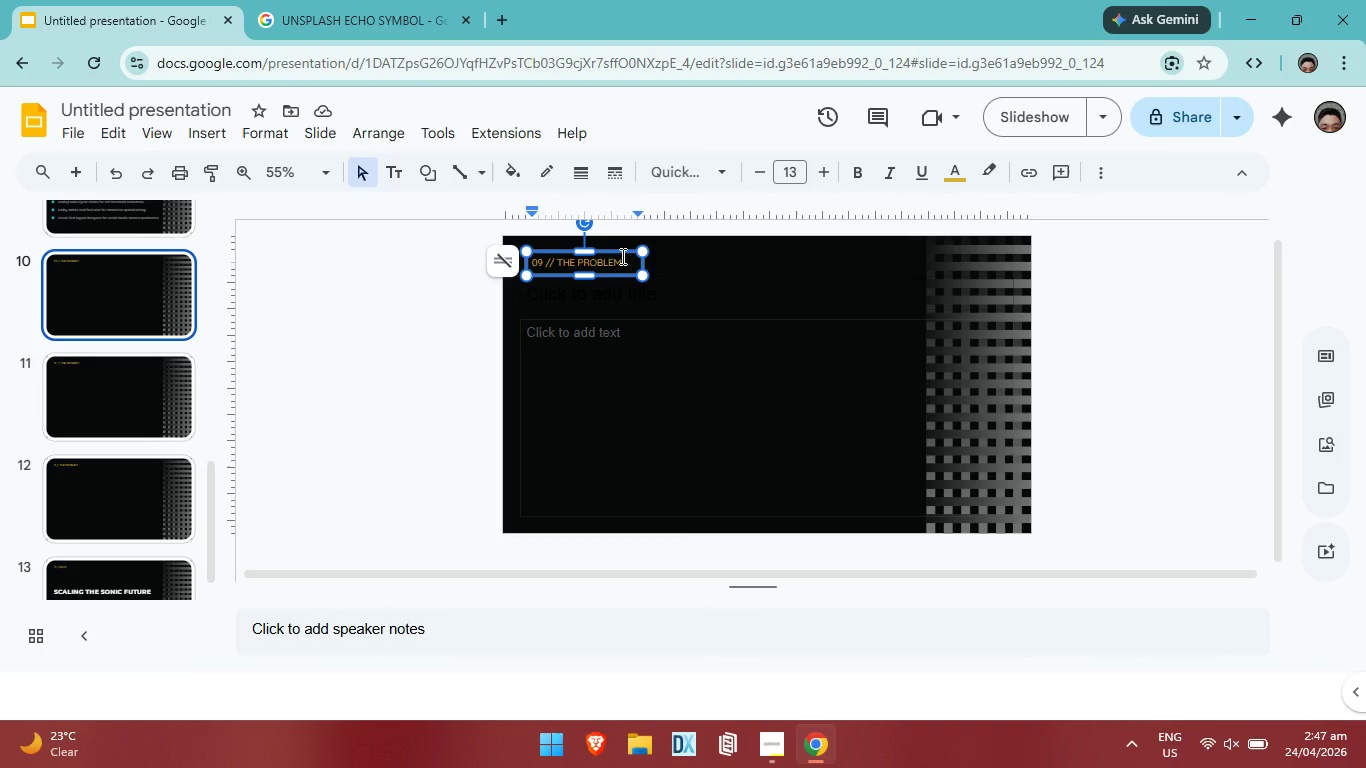 
hold_key(key=Backspace, duration=0.91)
 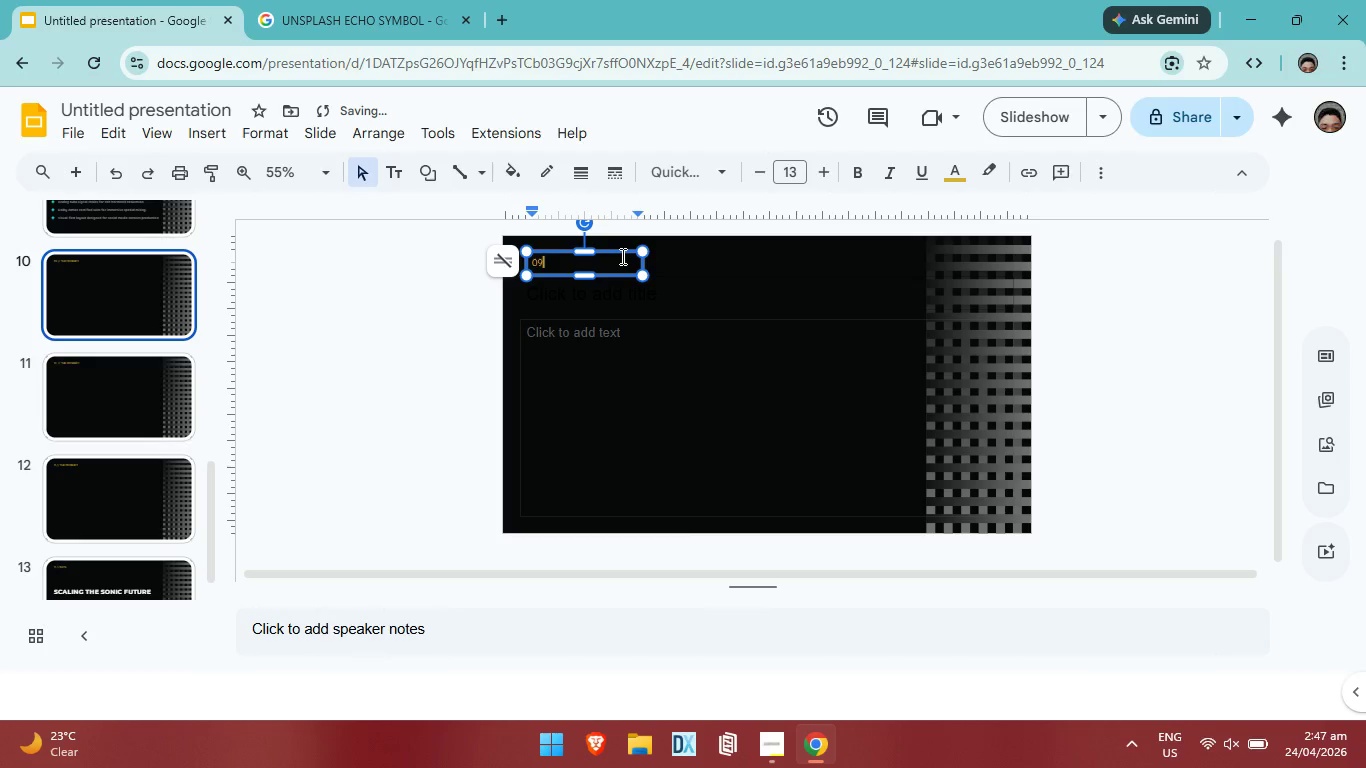 
hold_key(key=Backspace, duration=3.88)
 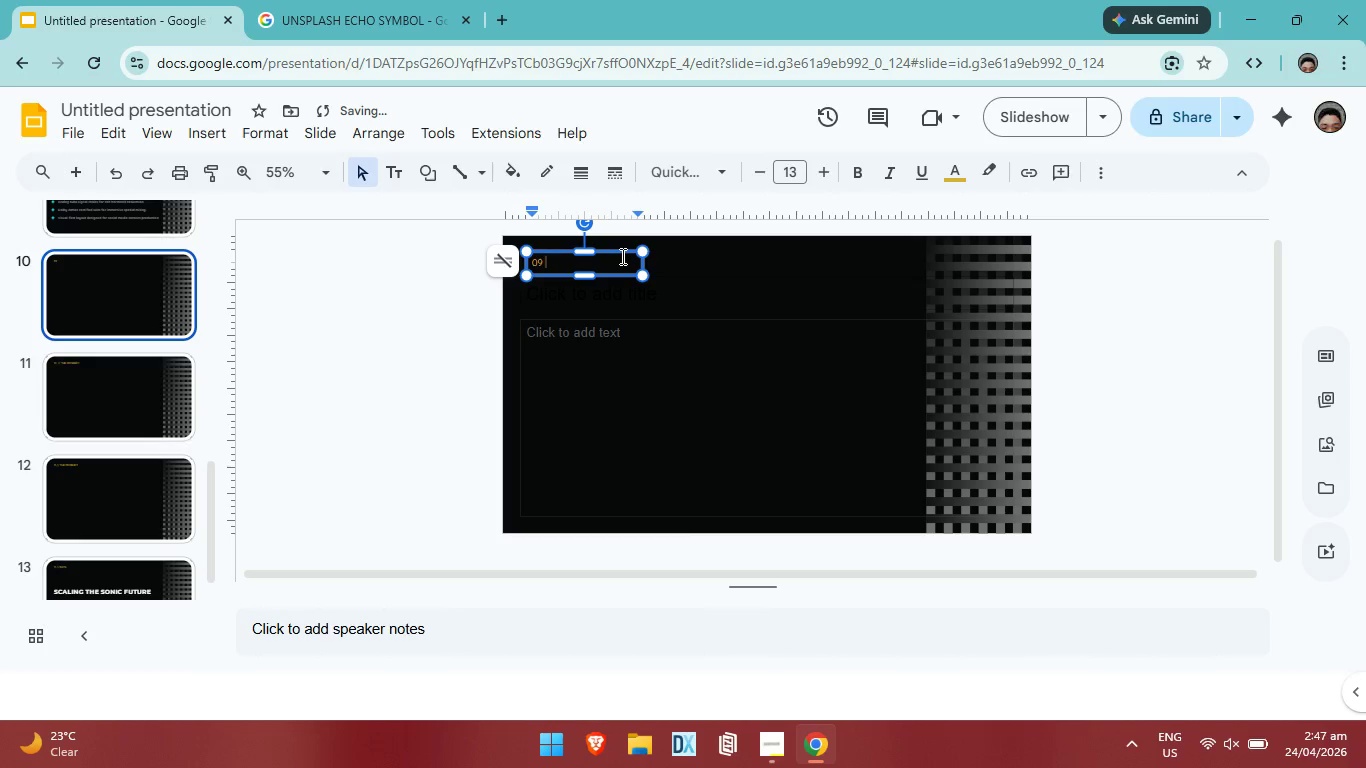 
type( ?// tech)
key(Backspace)
key(Backspace)
key(Backspace)
key(Backspace)
type(TECH)
 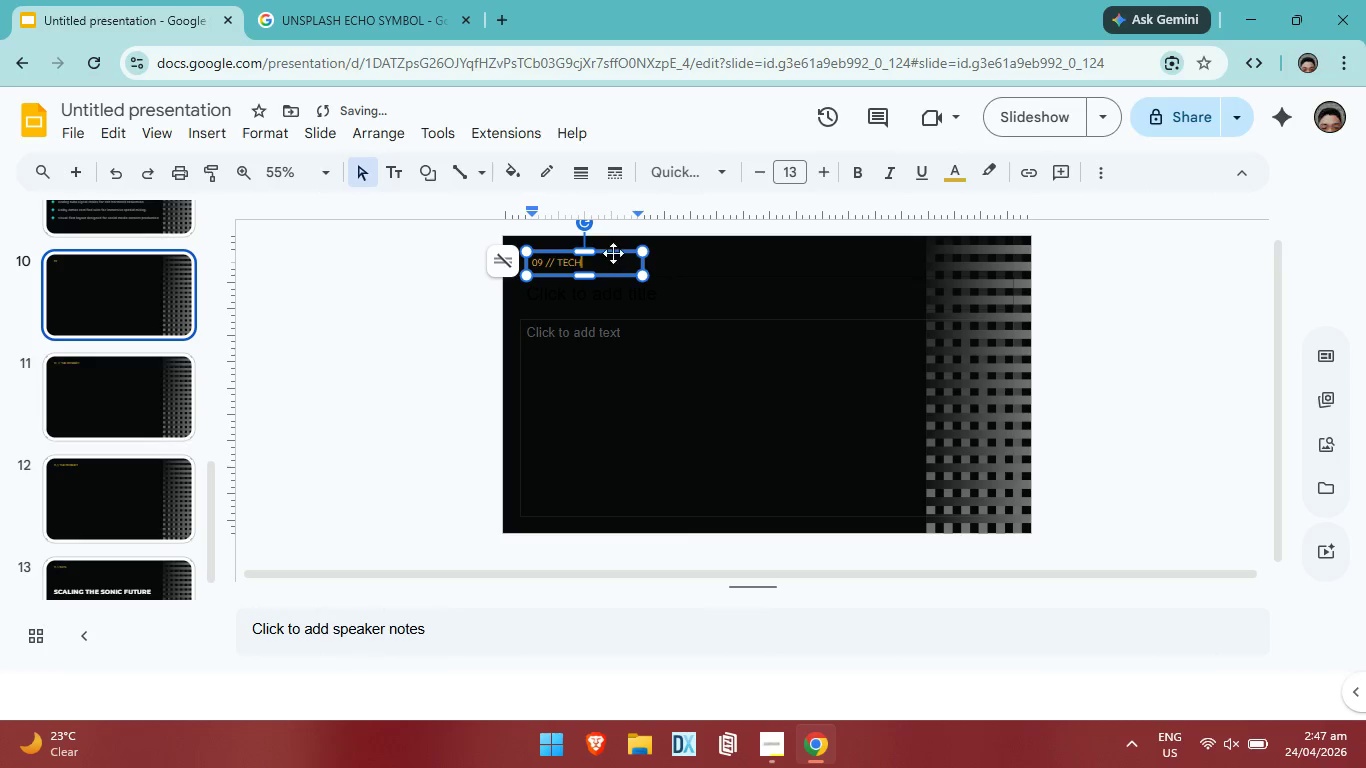 
left_click([611, 289])
 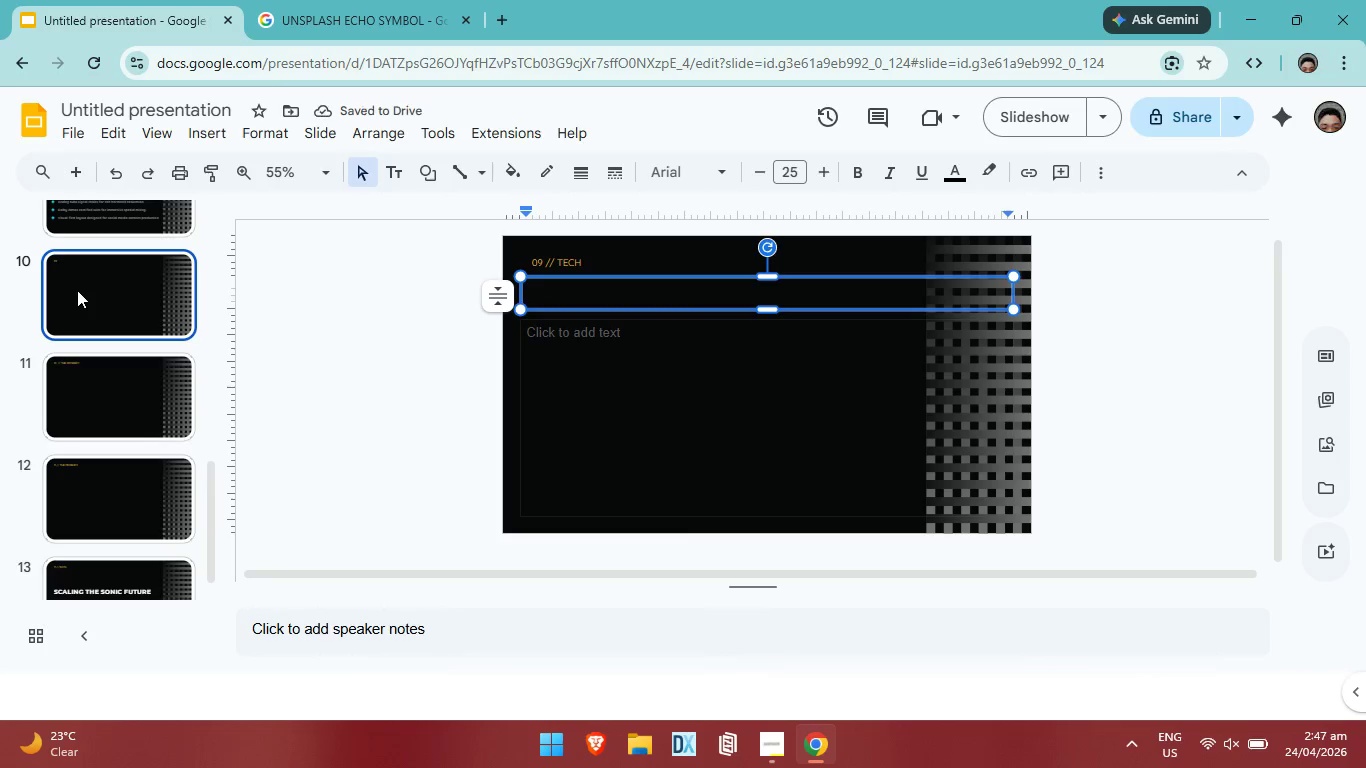 
left_click([99, 291])
 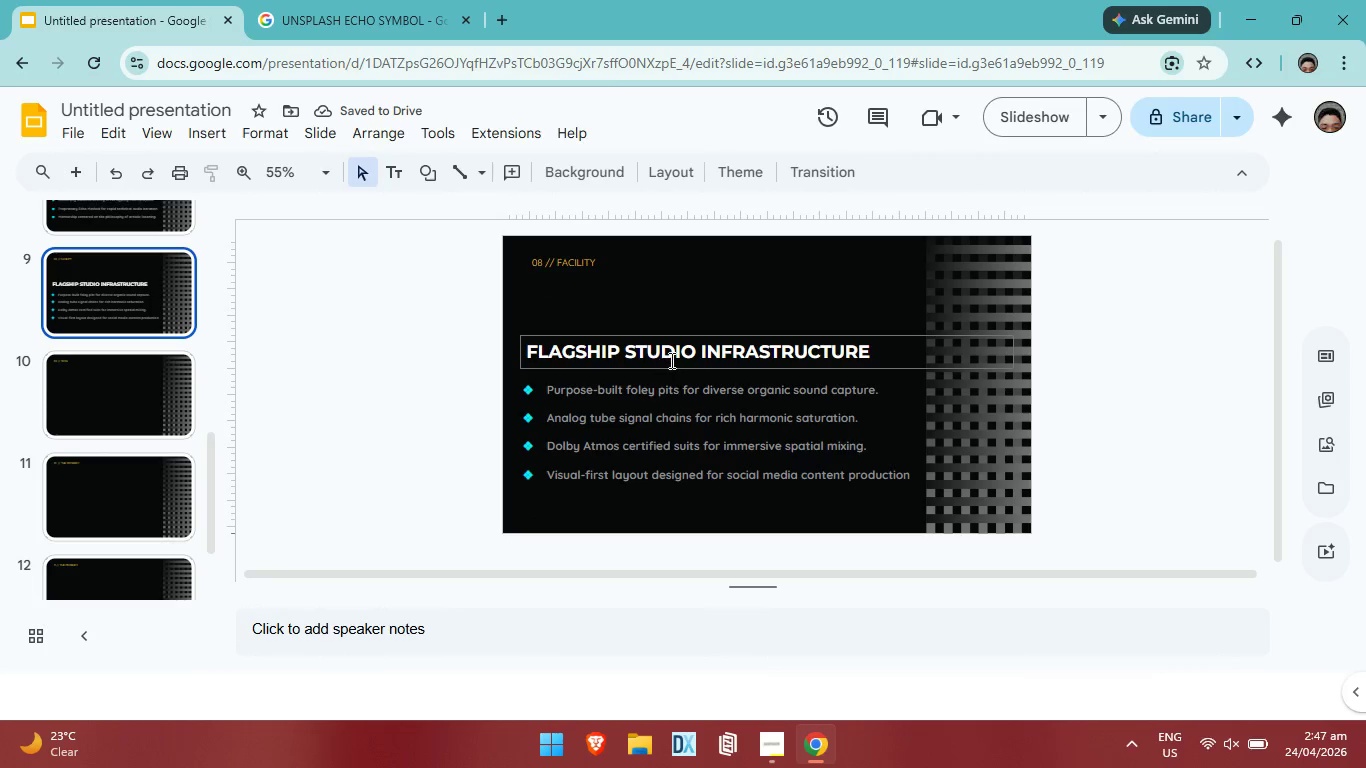 
scroll: coordinate [76, 291], scroll_direction: none, amount: 0.0
 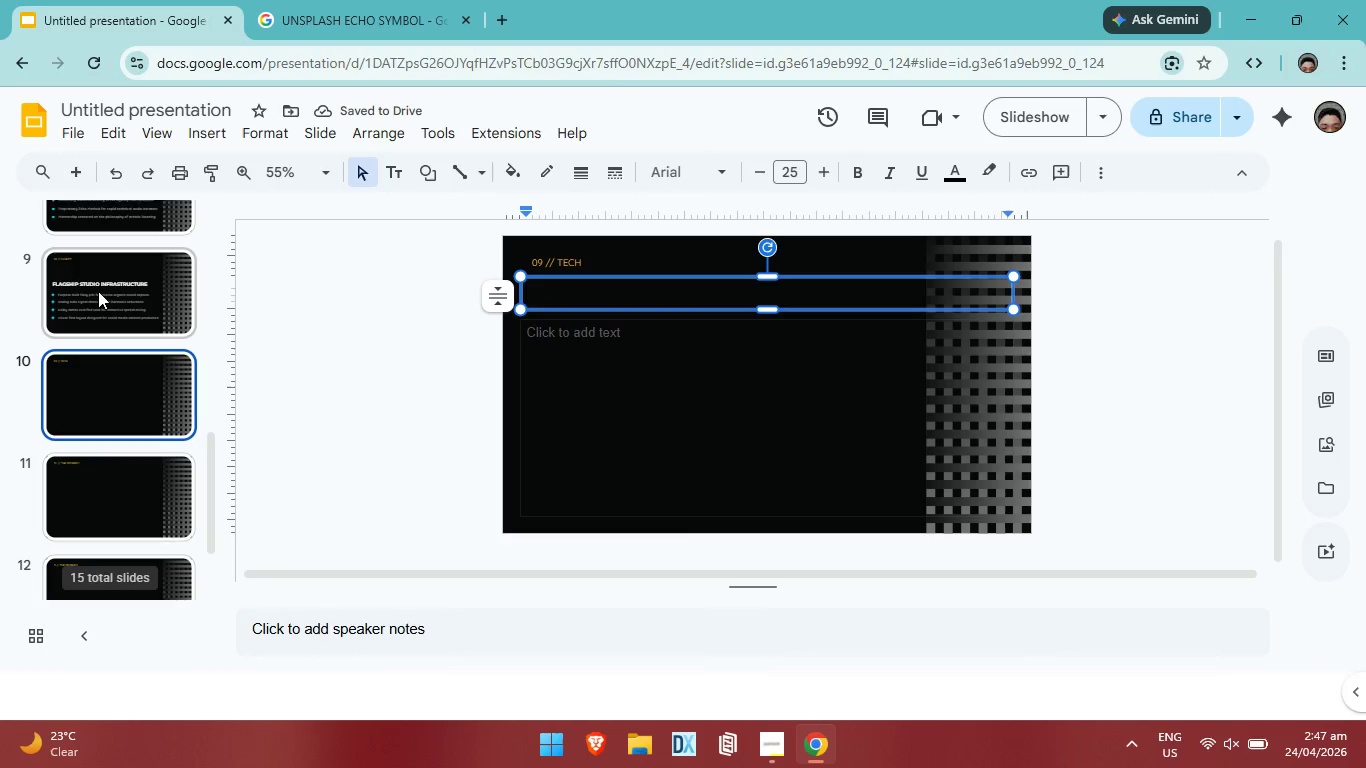 
left_click([669, 358])
 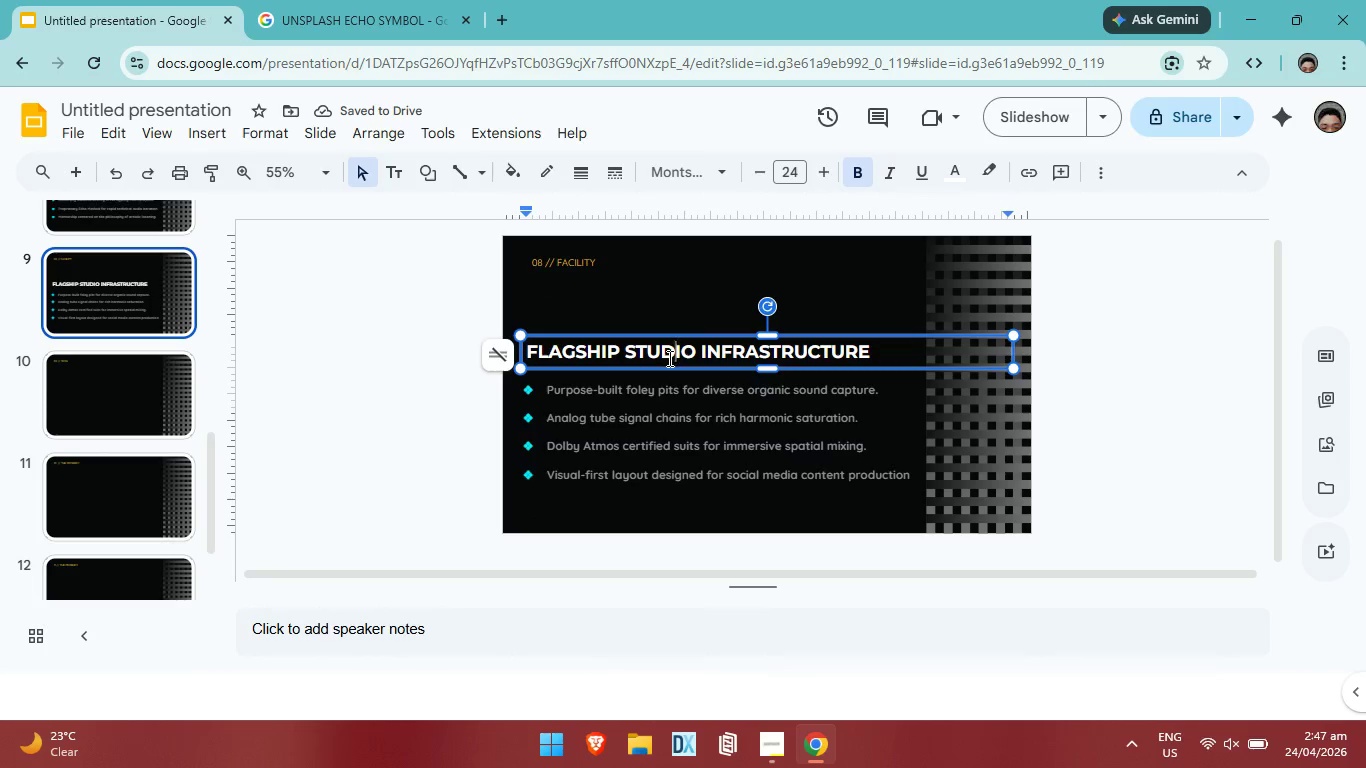 
key(Control+A)
 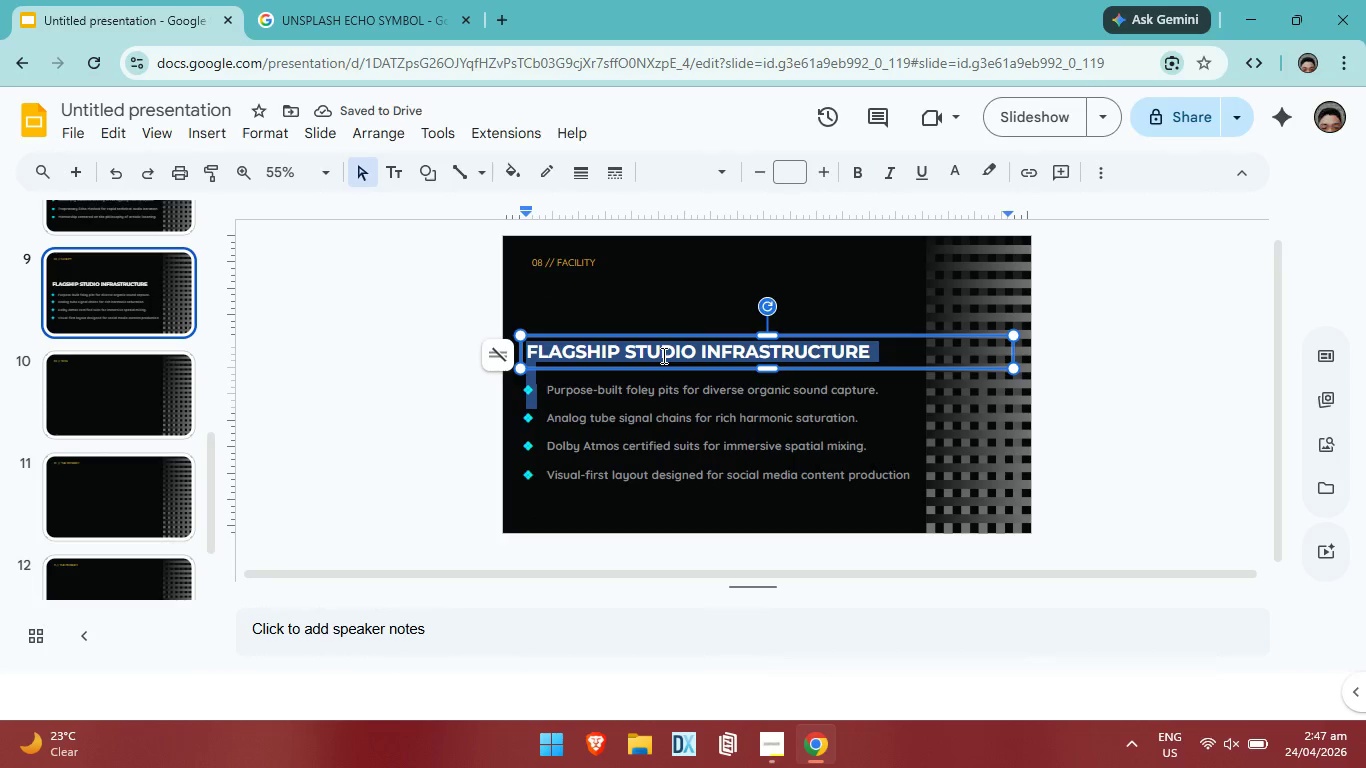 
key(Control+C)
 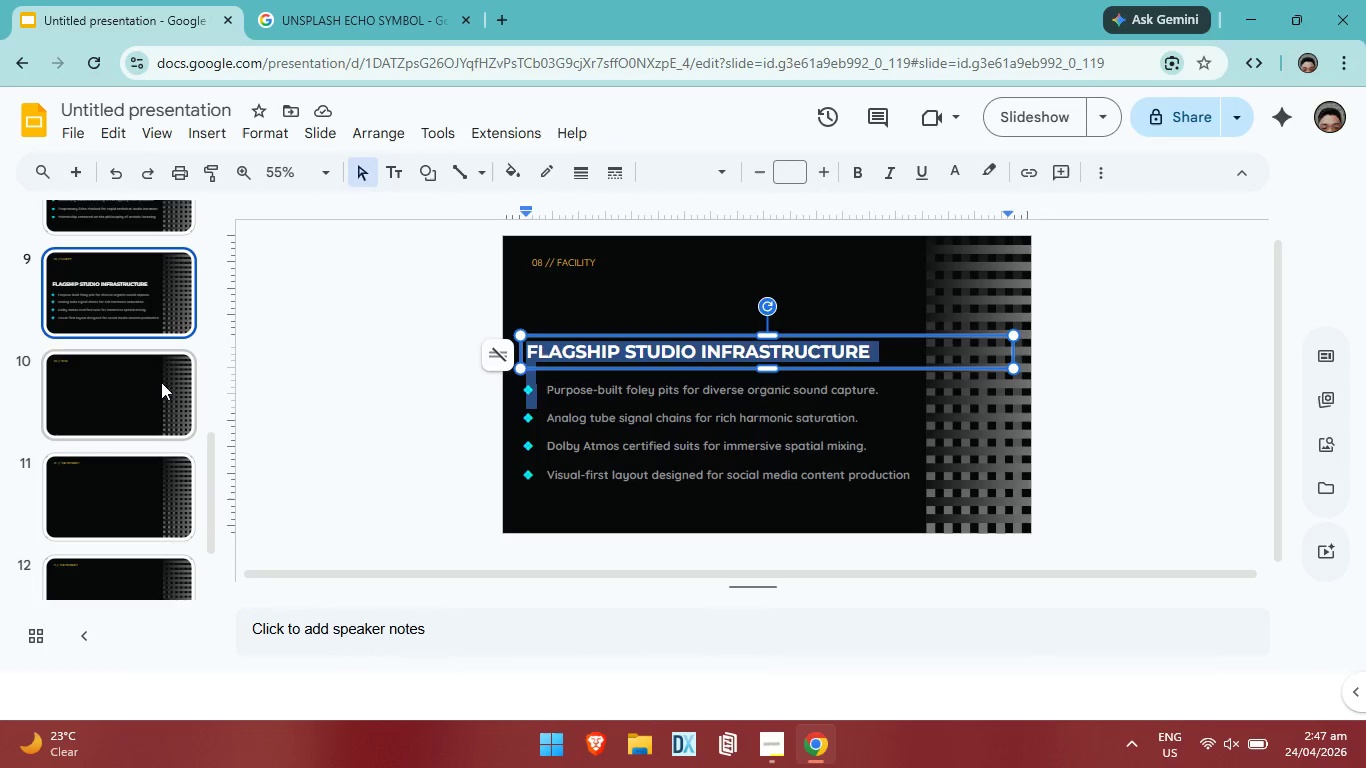 
left_click([153, 385])
 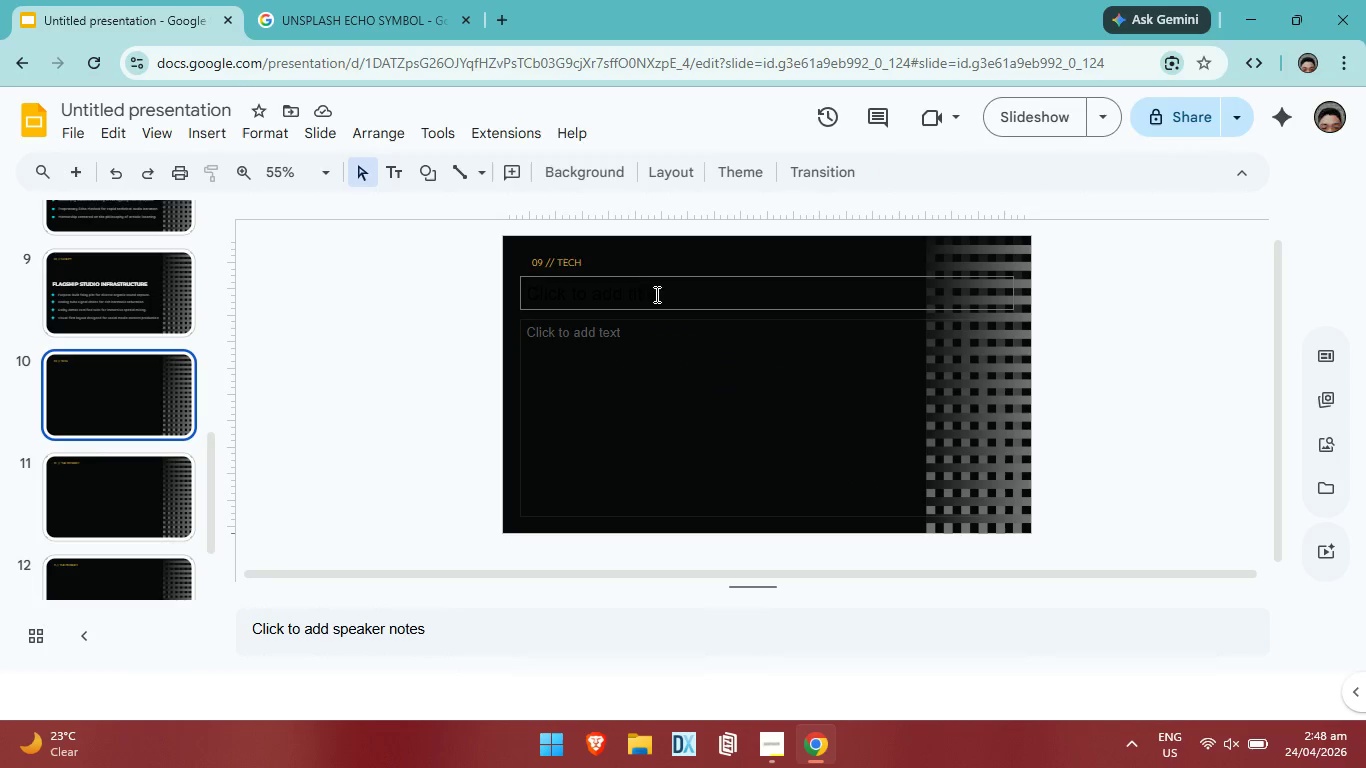 
left_click([657, 293])
 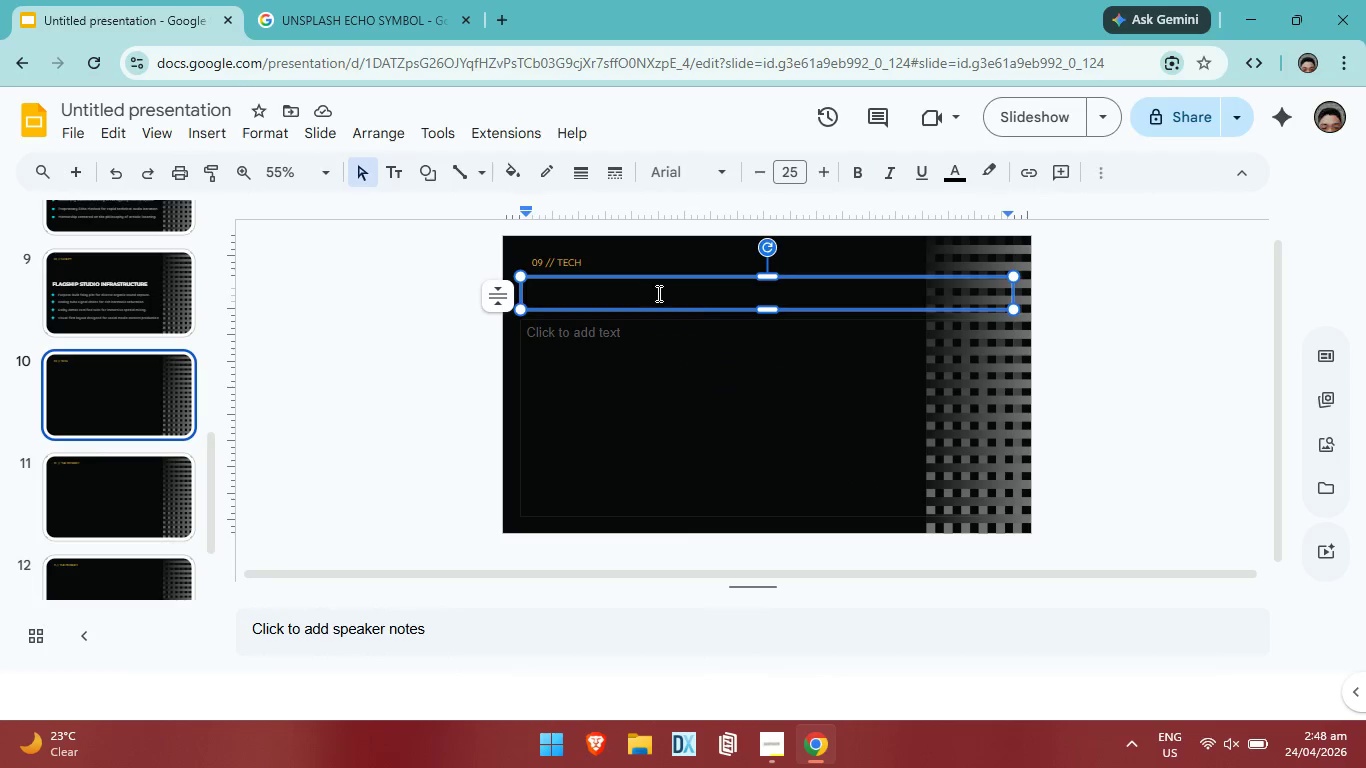 
key(Control+V)
 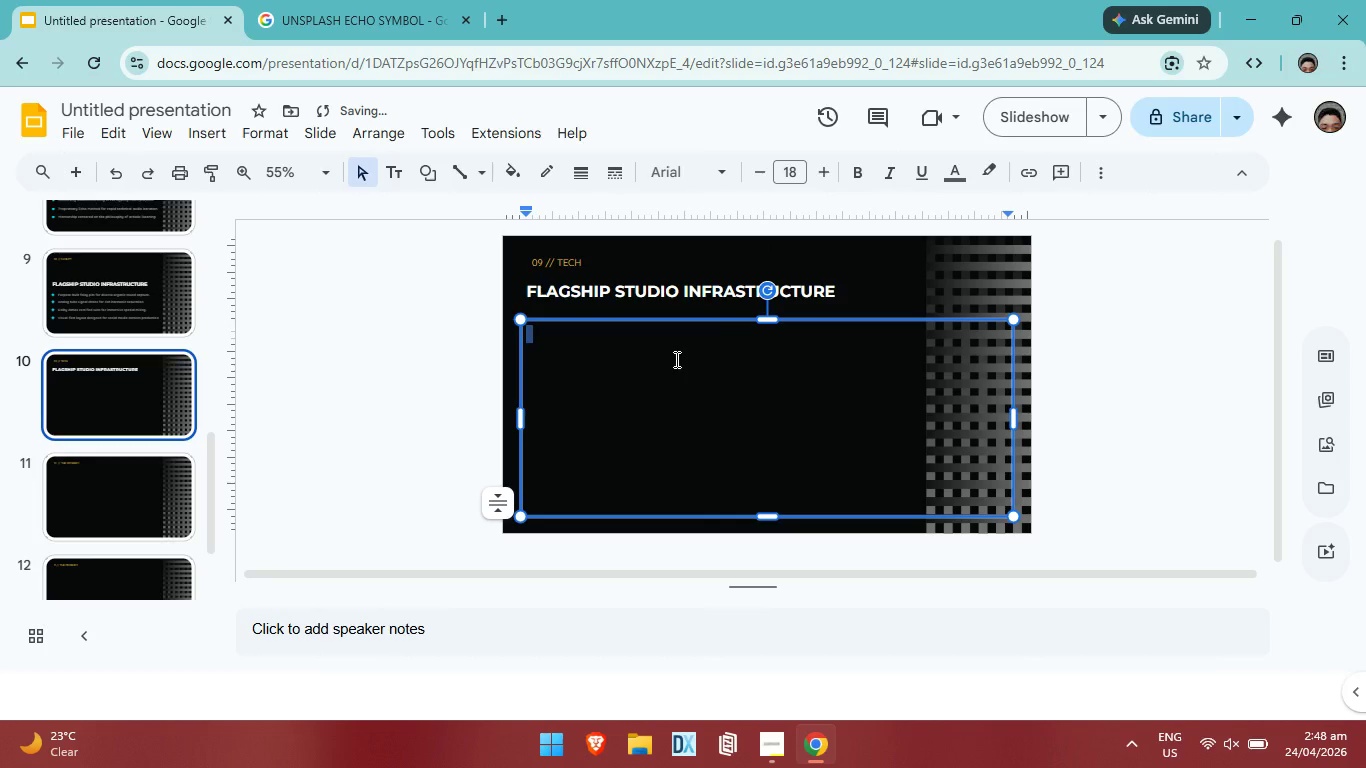 
left_click_drag(start_coordinate=[751, 313], to_coordinate=[751, 321])
 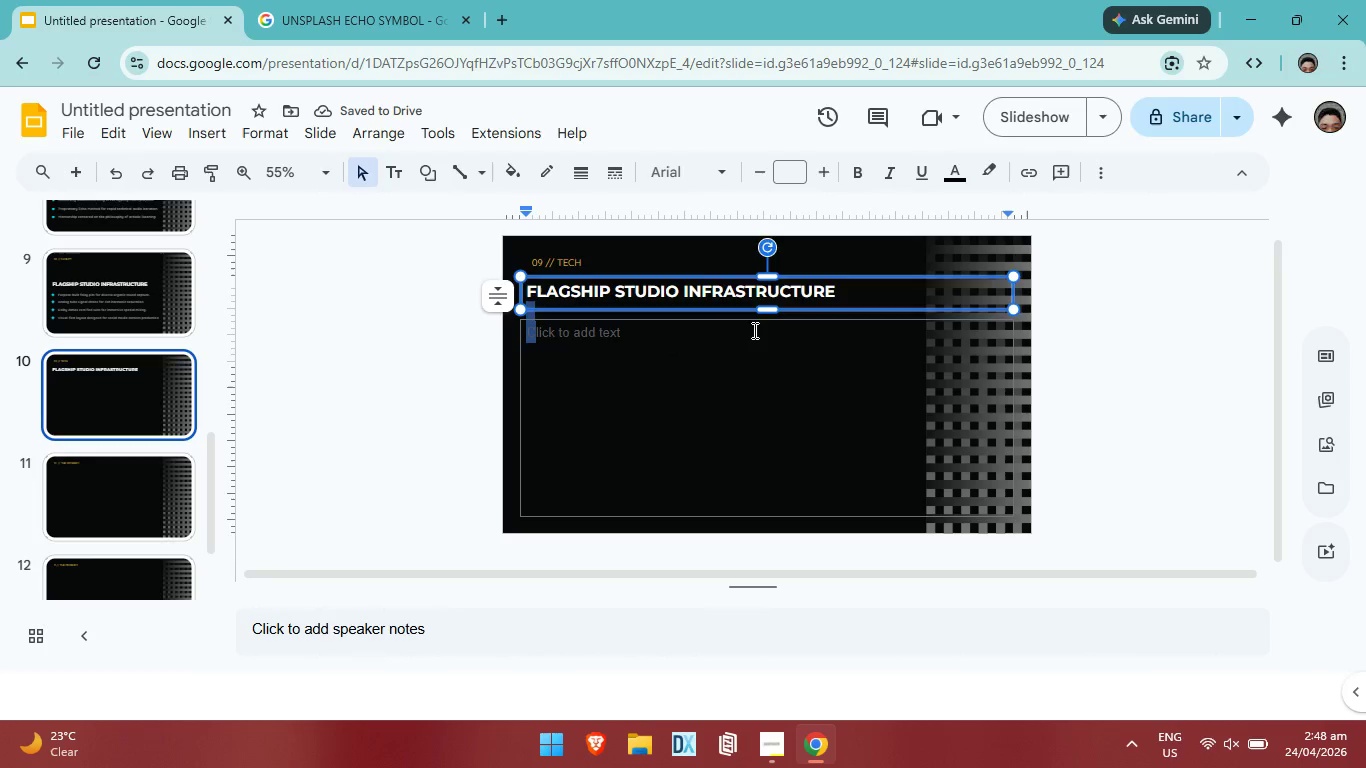 
left_click([753, 330])
 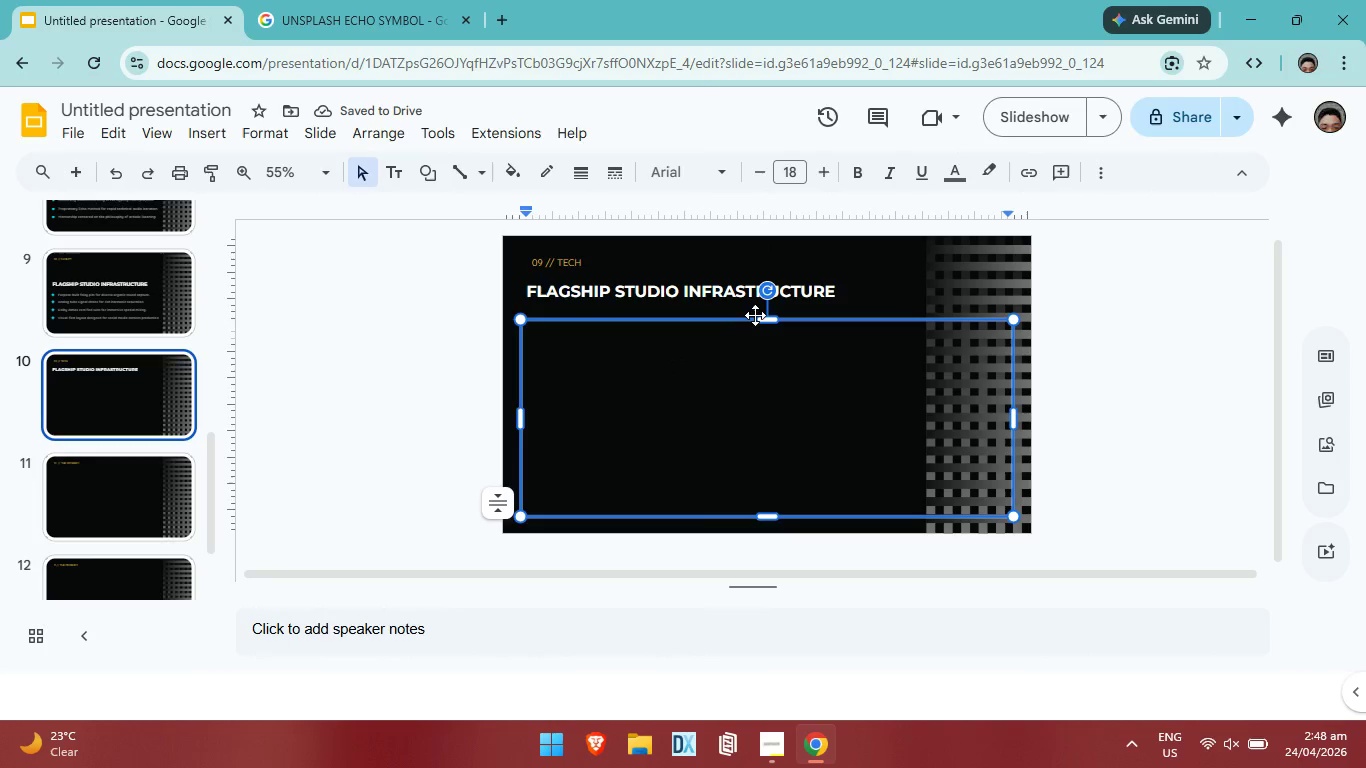 
left_click_drag(start_coordinate=[755, 315], to_coordinate=[750, 356])
 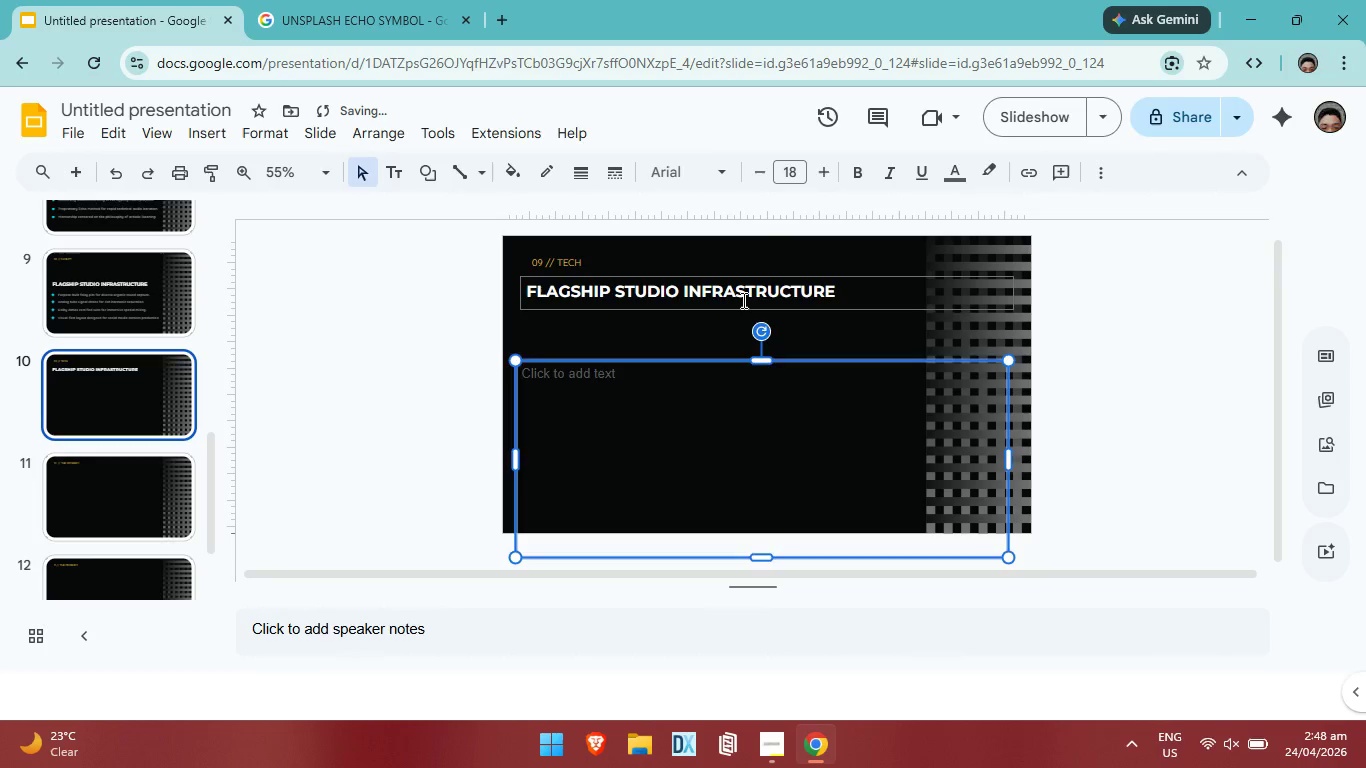 
left_click([742, 300])
 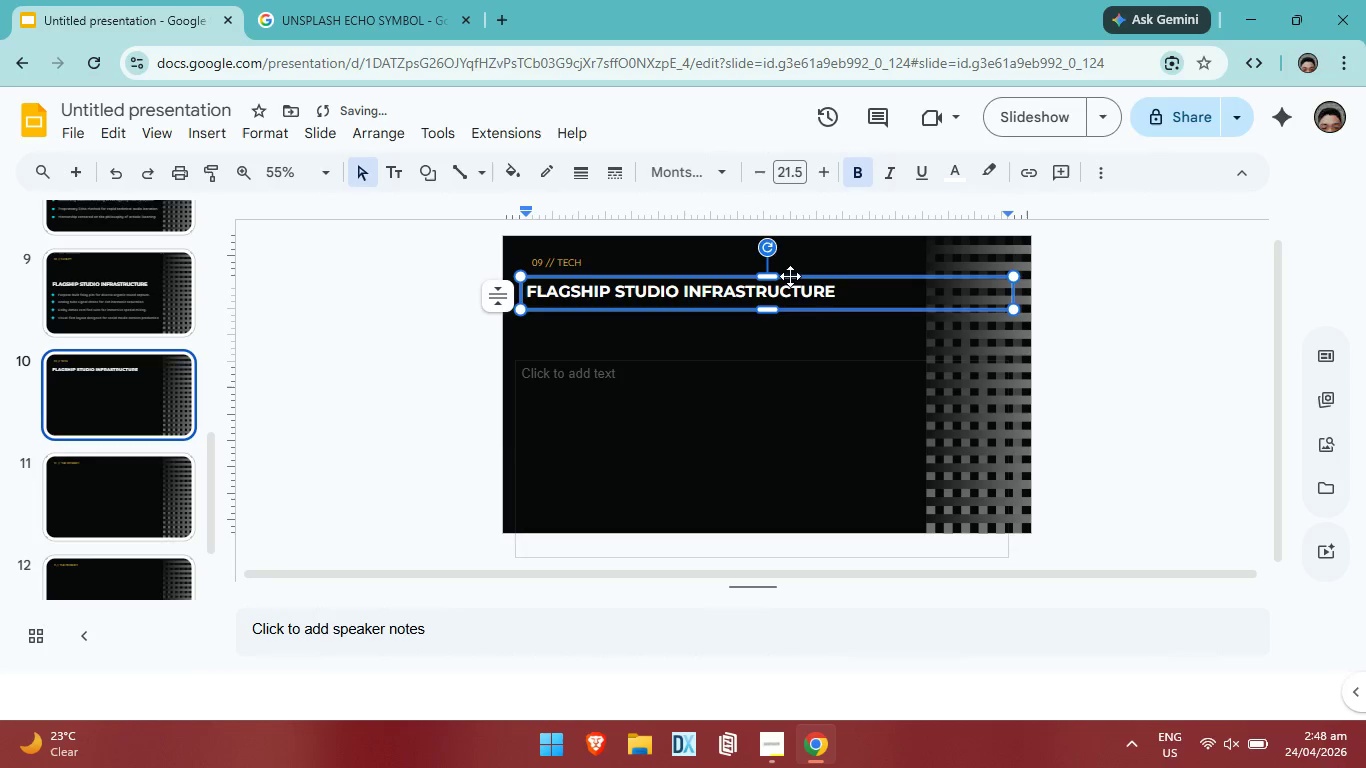 
left_click_drag(start_coordinate=[791, 276], to_coordinate=[788, 314])
 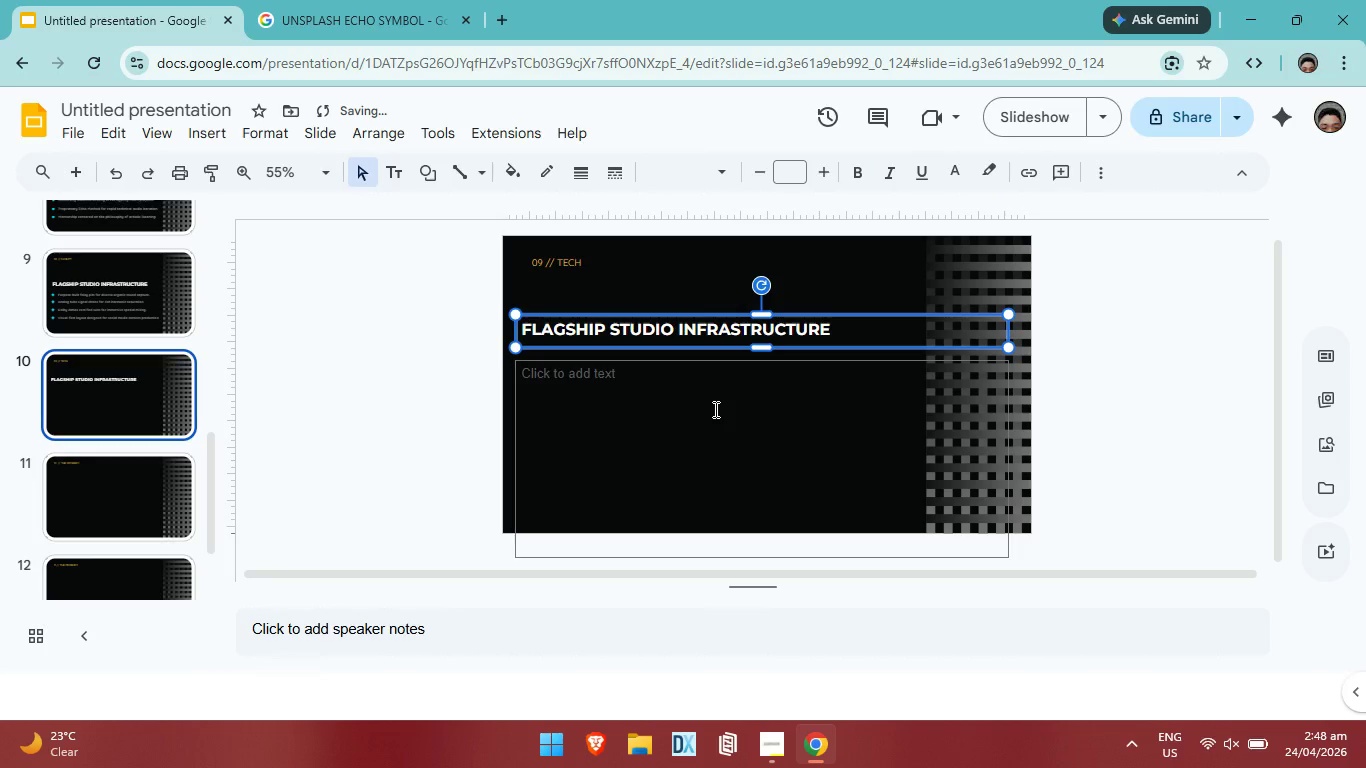 
left_click([714, 409])
 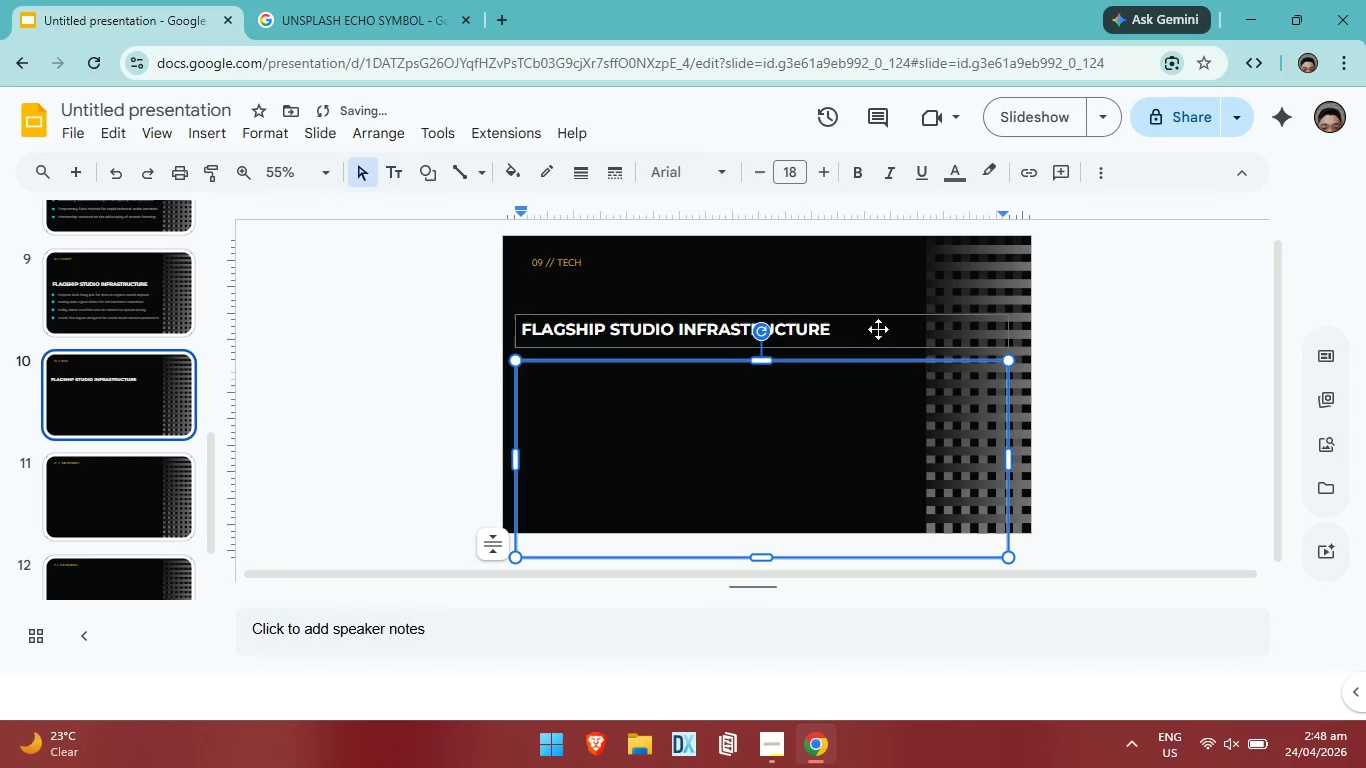 
left_click([878, 328])
 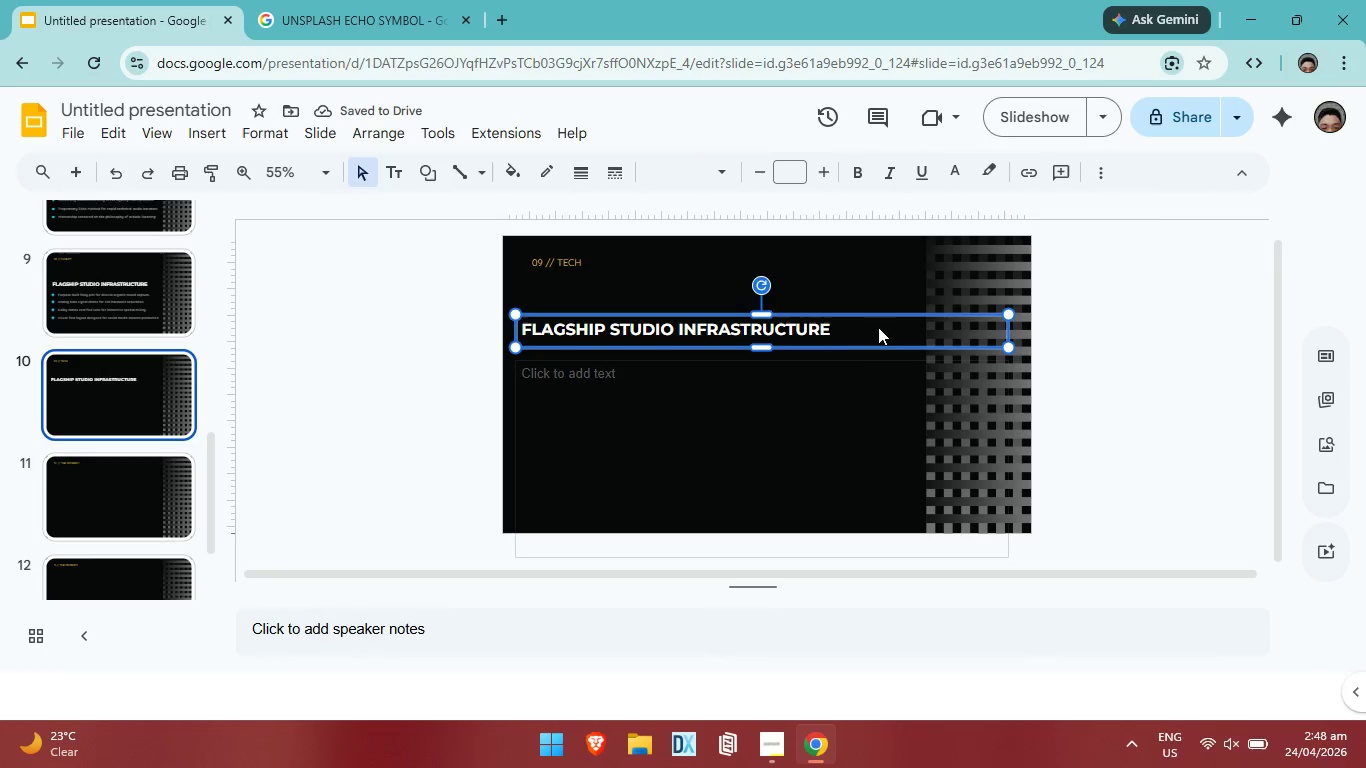 
double_click([855, 328])
 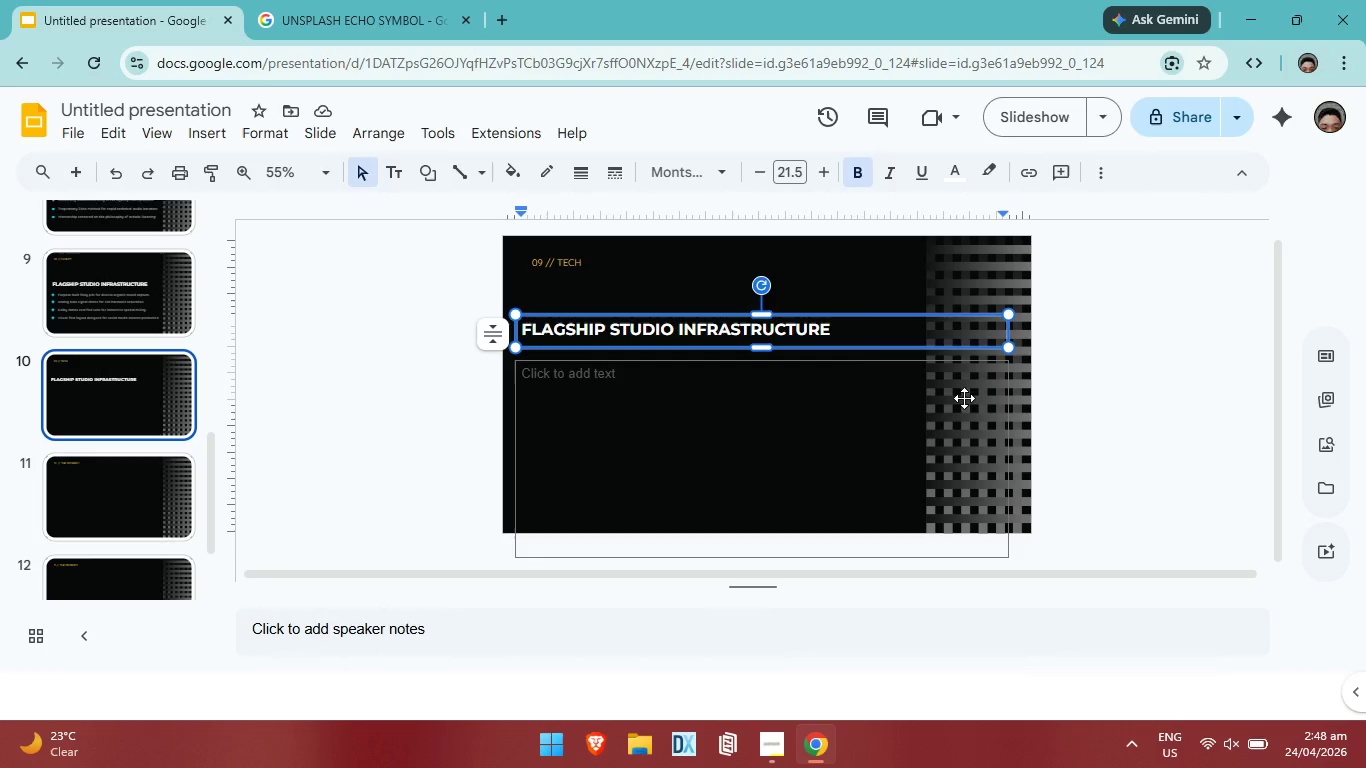 
left_click([846, 335])
 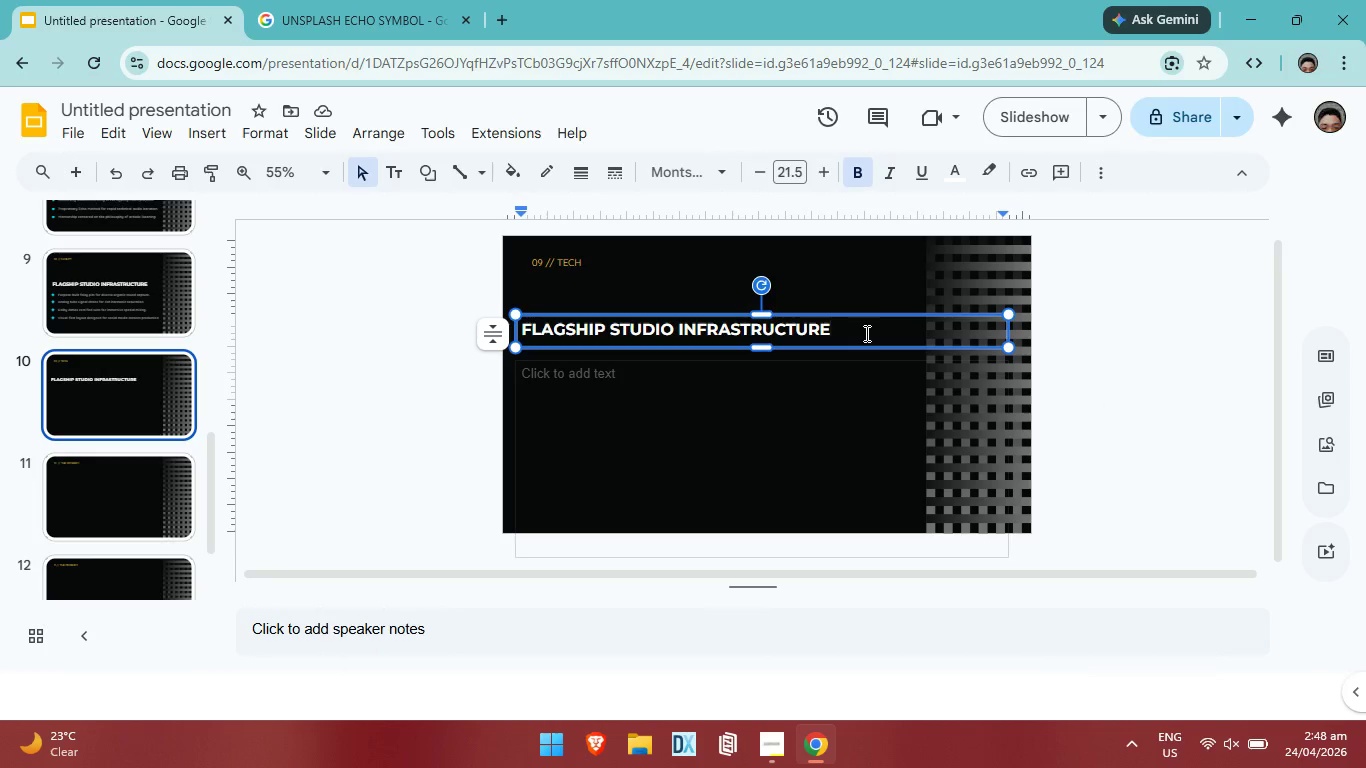 
hold_key(key=Backspace, duration=1.12)
 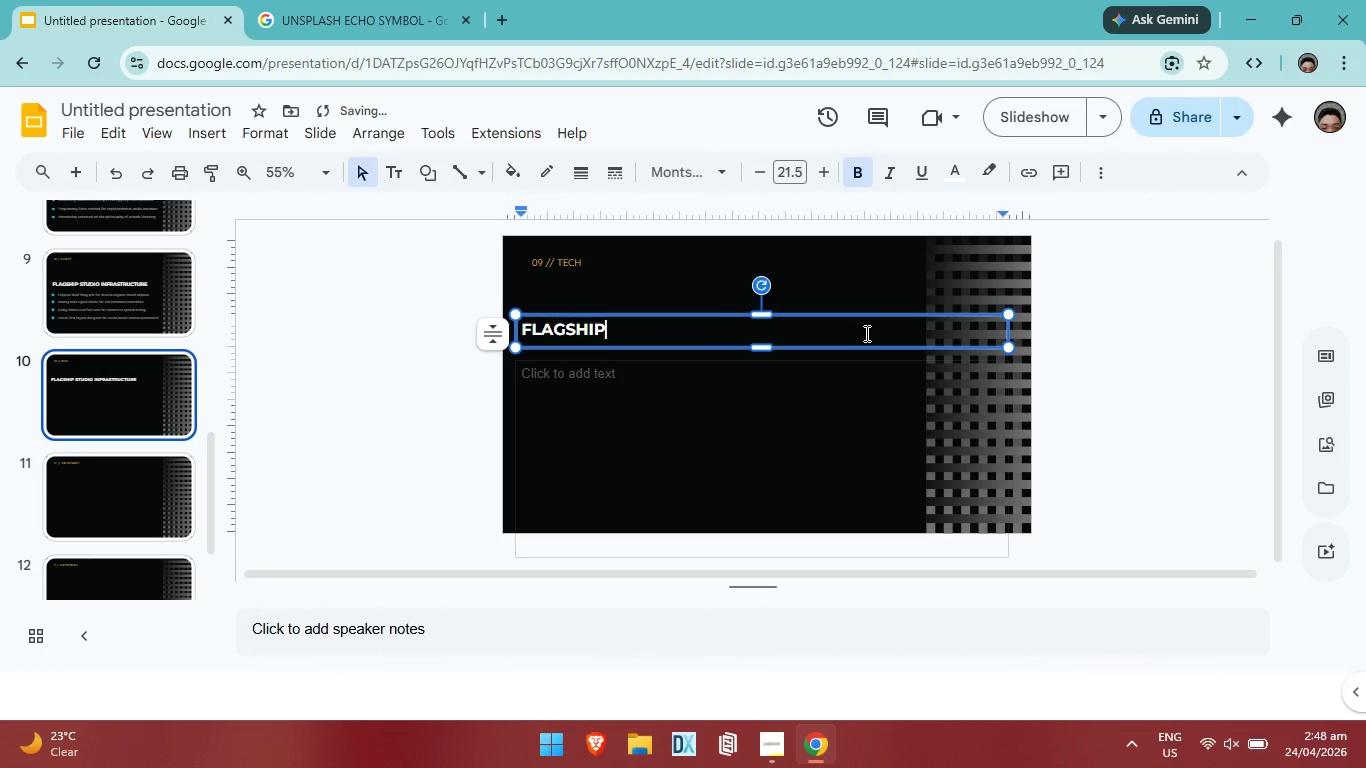 
key(Backspace)
key(Backspace)
key(Backspace)
key(Backspace)
key(Backspace)
key(Backspace)
key(Backspace)
key(Backspace)
type(THE ECHO CHAMBER SIGNAL CHAN)
key(Backspace)
type(IN)
 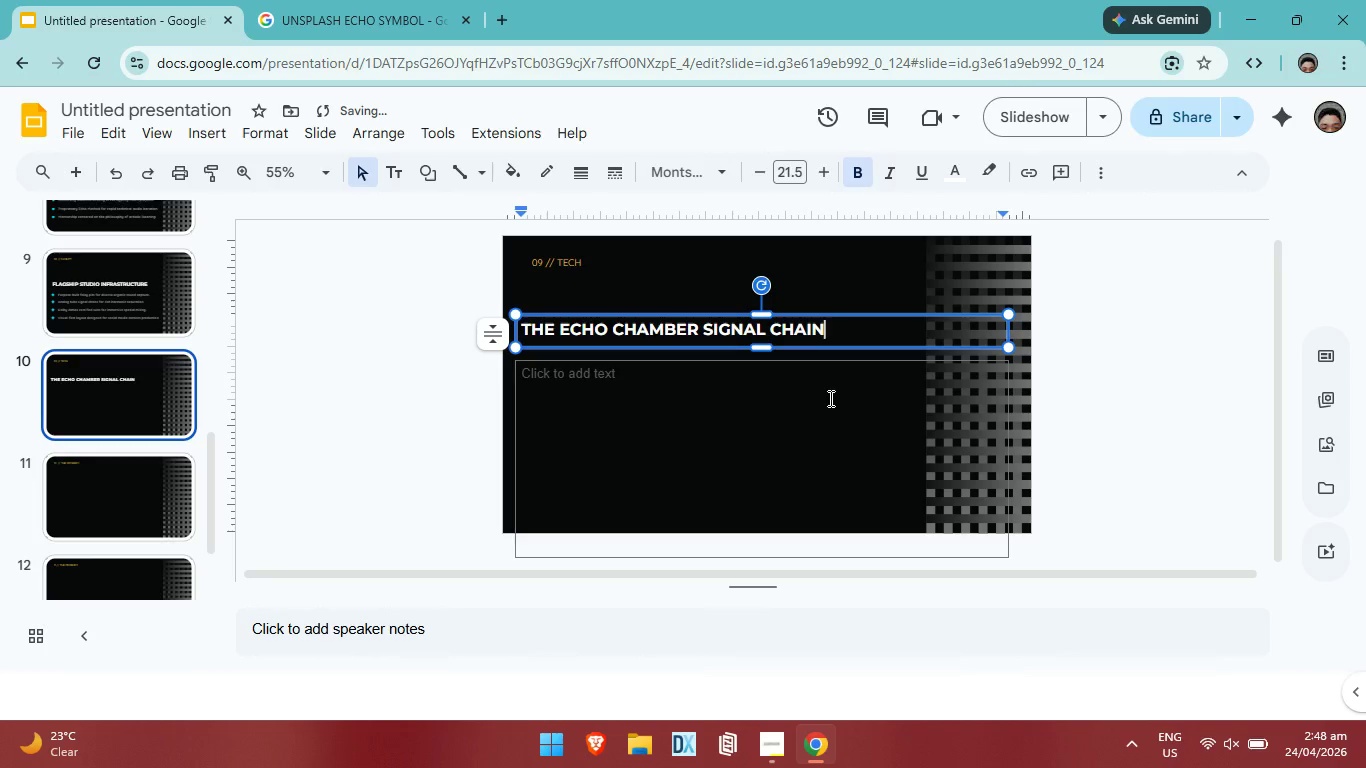 
left_click([638, 406])
 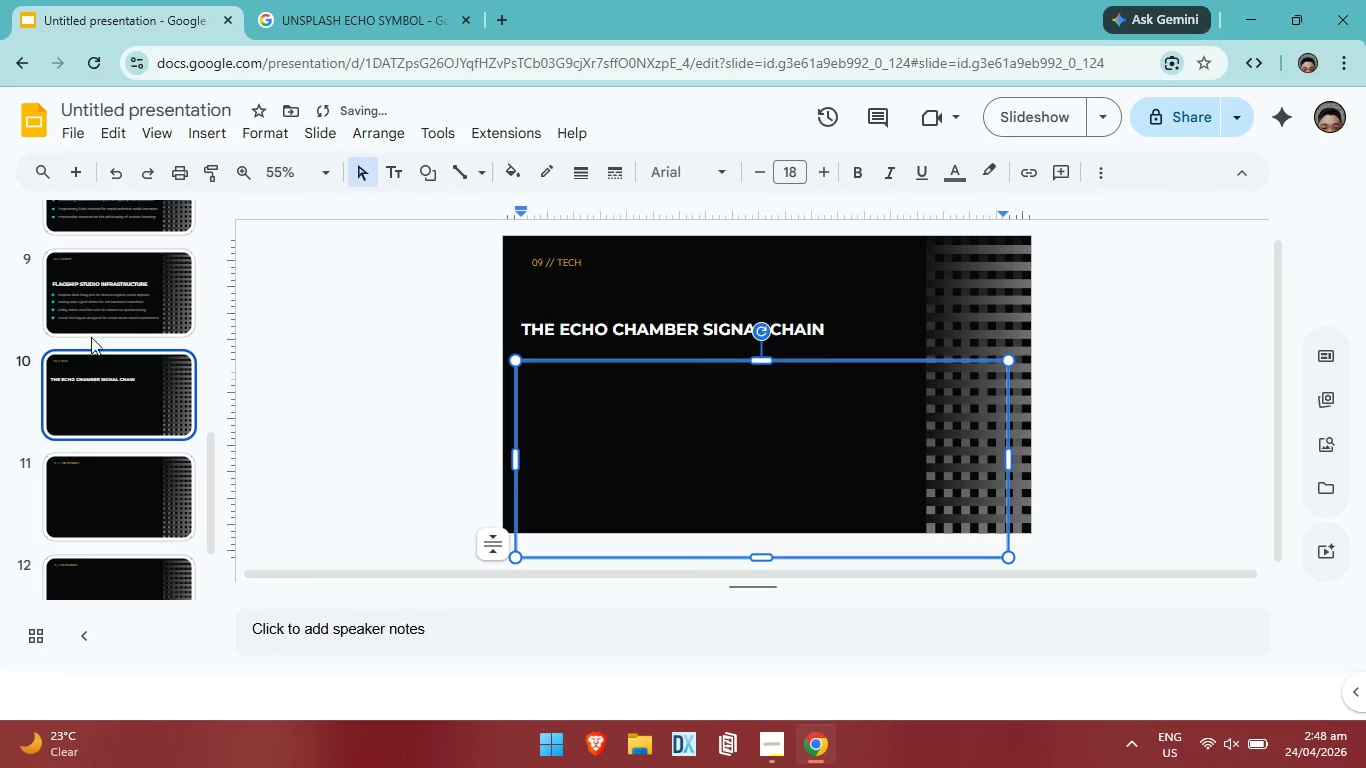 
left_click([127, 298])
 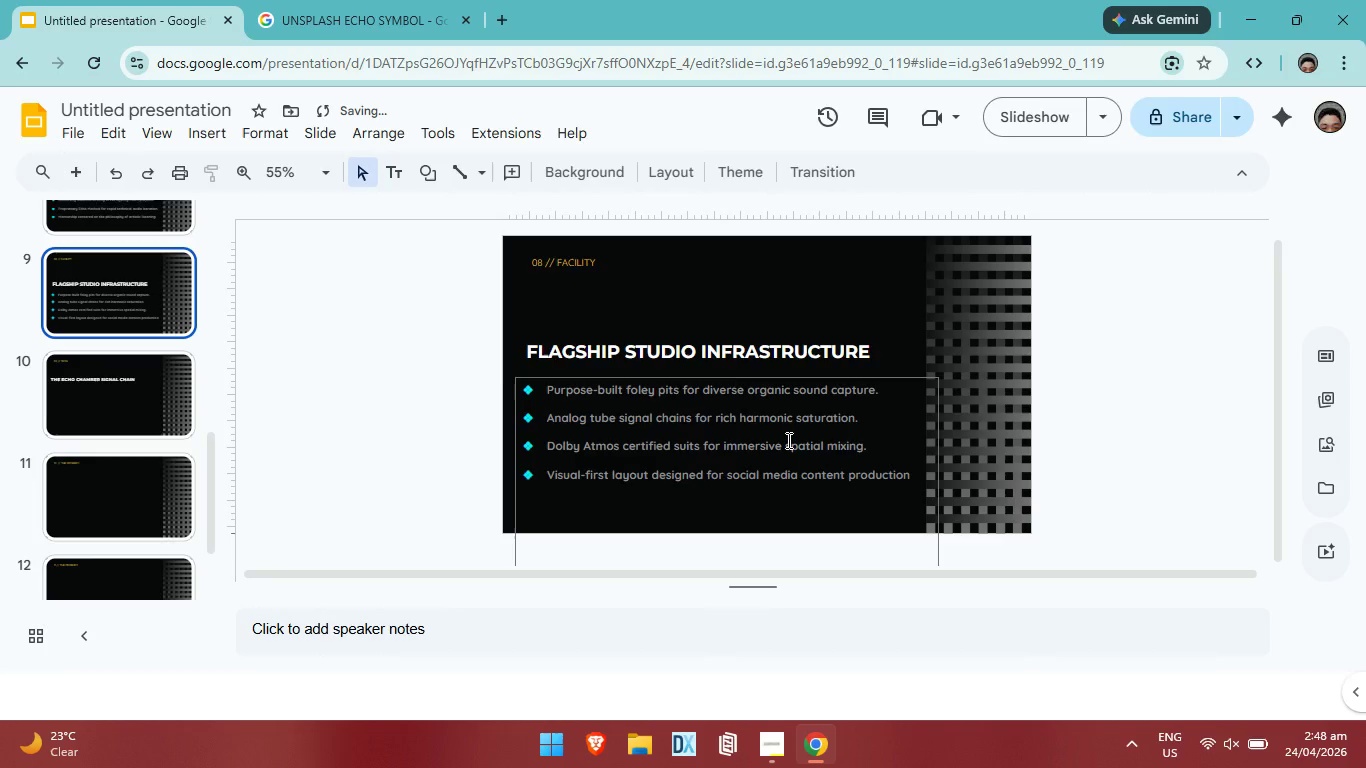 
left_click([787, 440])
 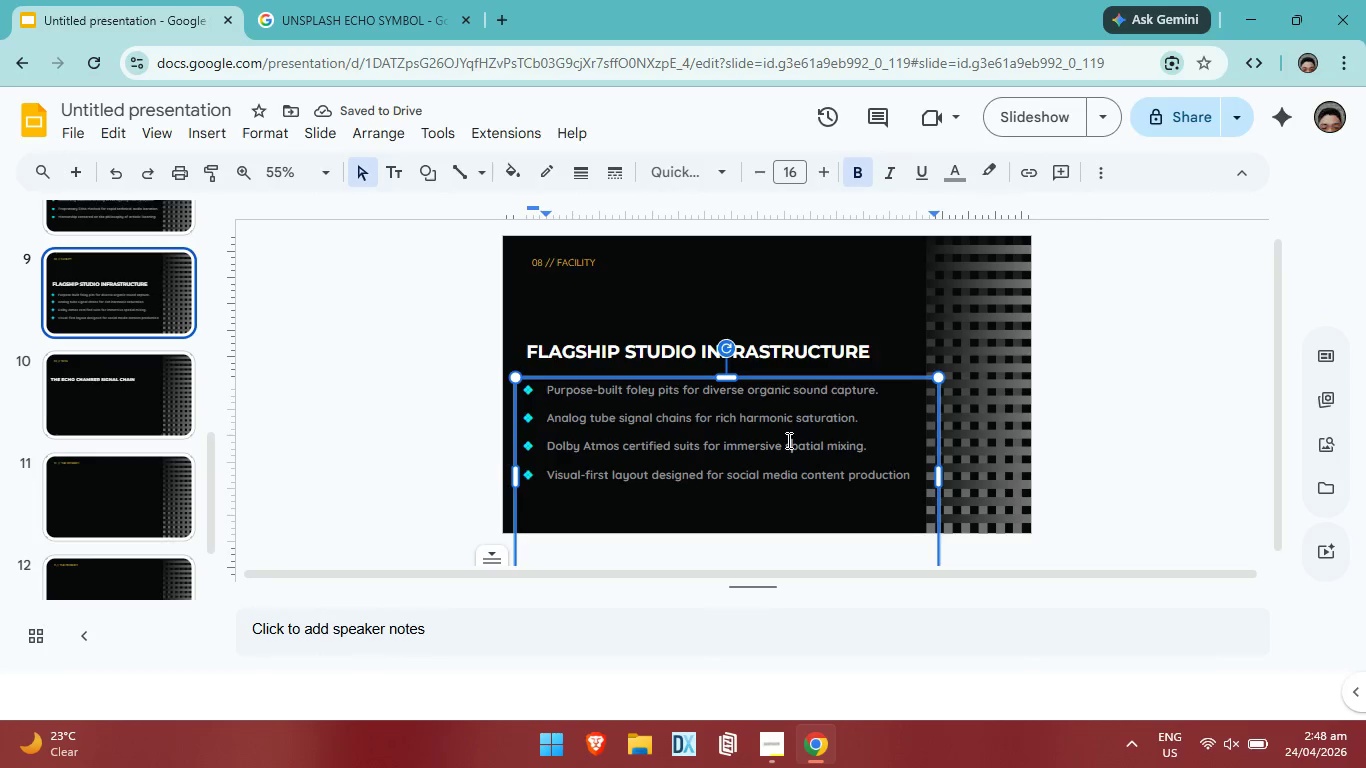 
key(Control+ControlLeft)
 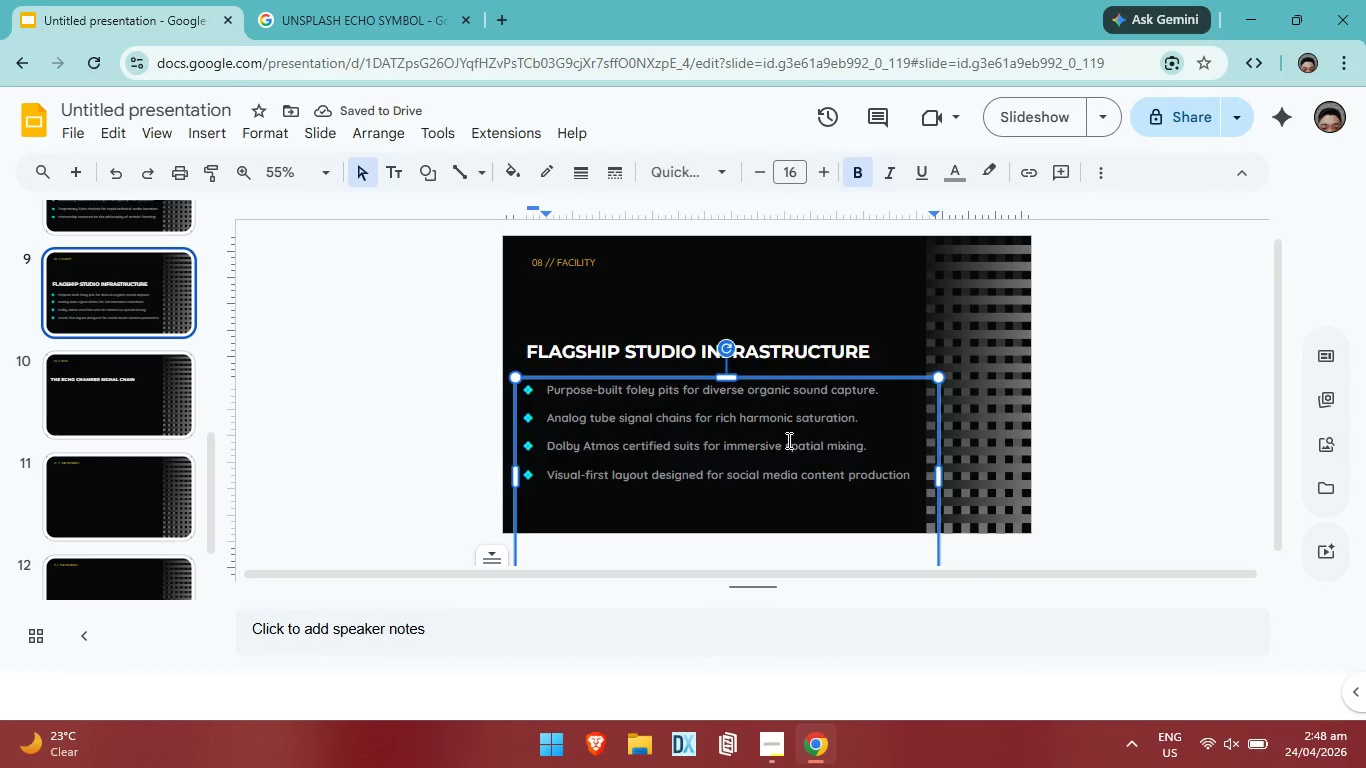 
key(Control+A)
 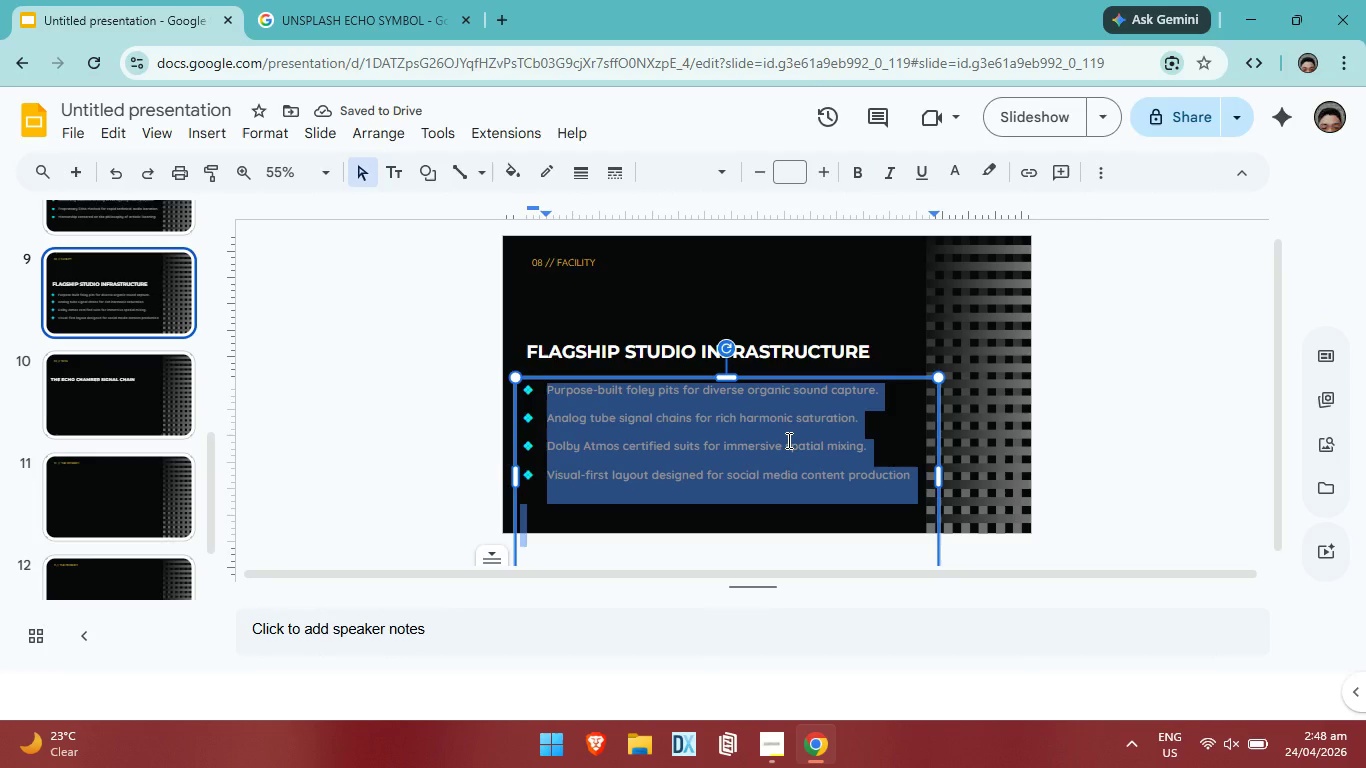 
key(Control+V)
 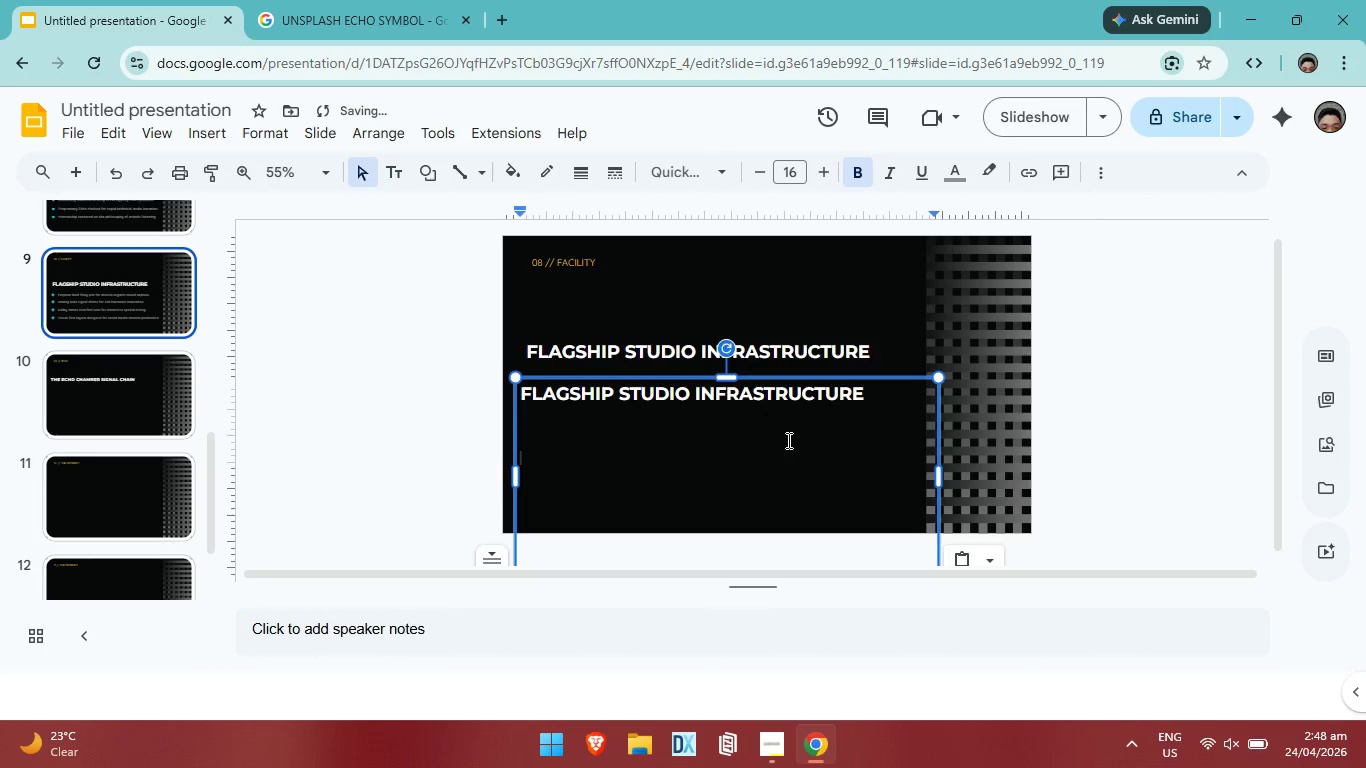 
key(Control+ControlLeft)
 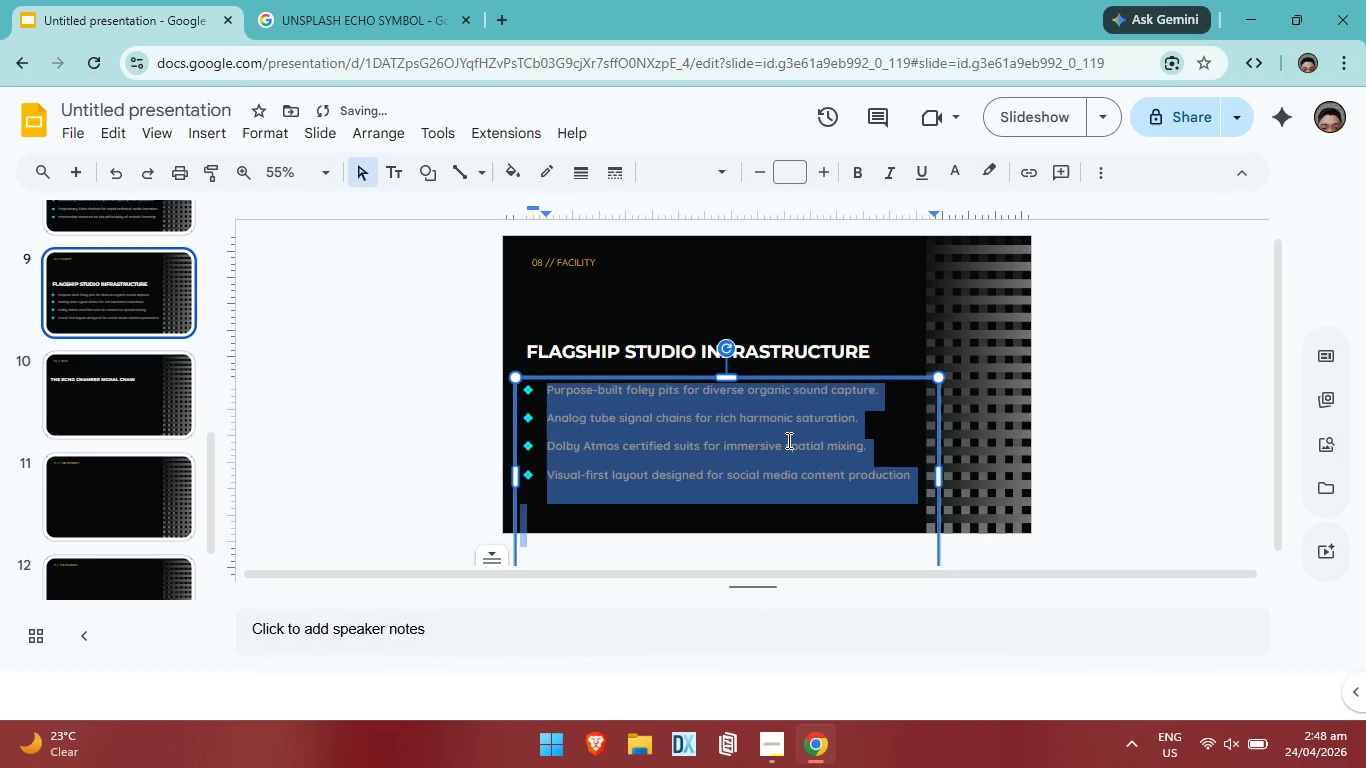 
key(Control+Z)
 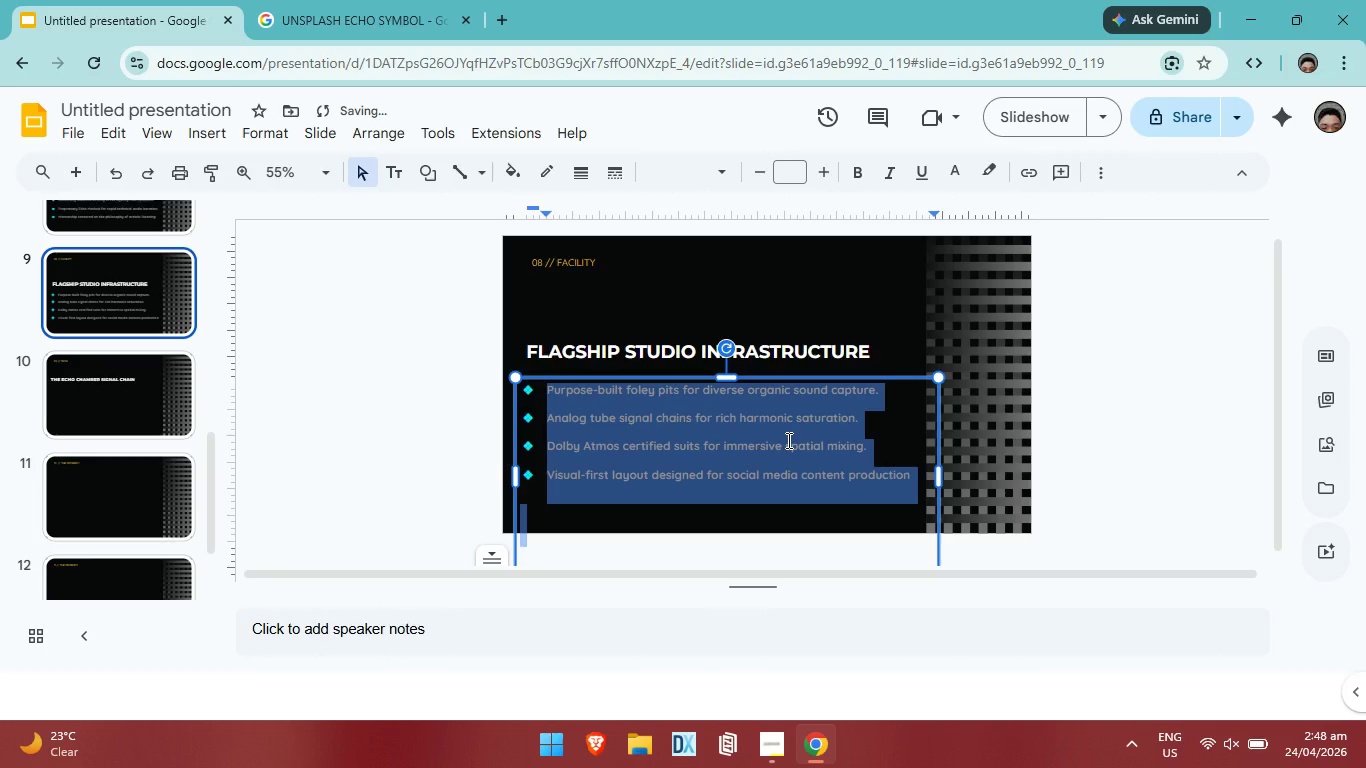 
key(Control+C)
 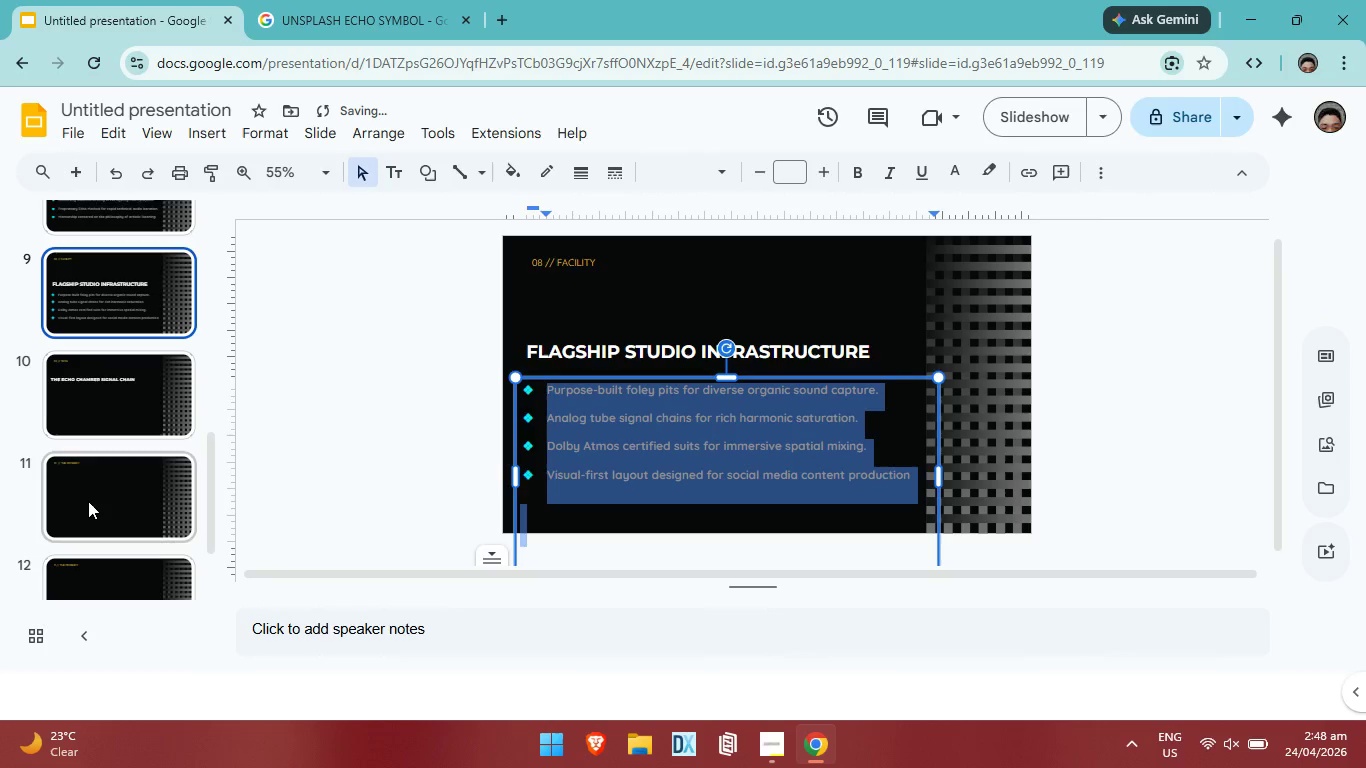 
left_click([88, 501])
 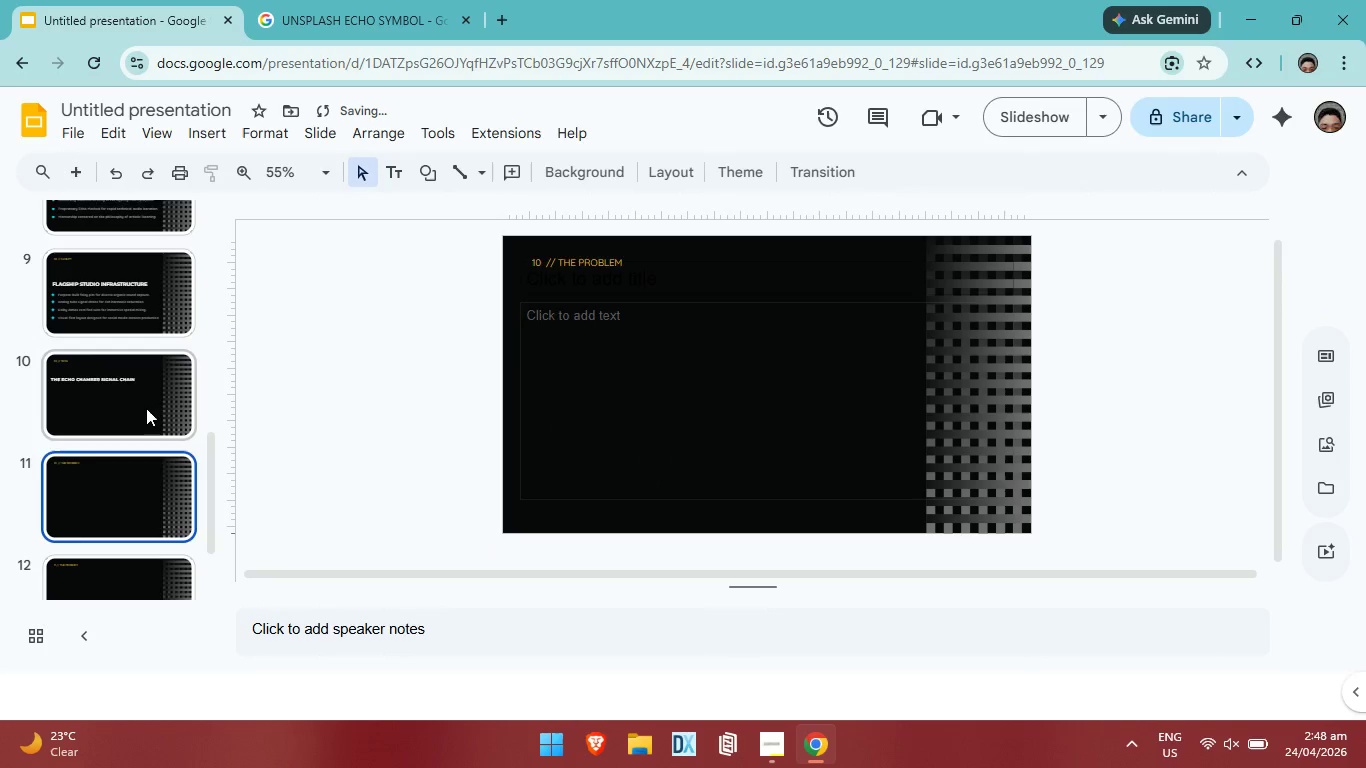 
left_click([146, 408])
 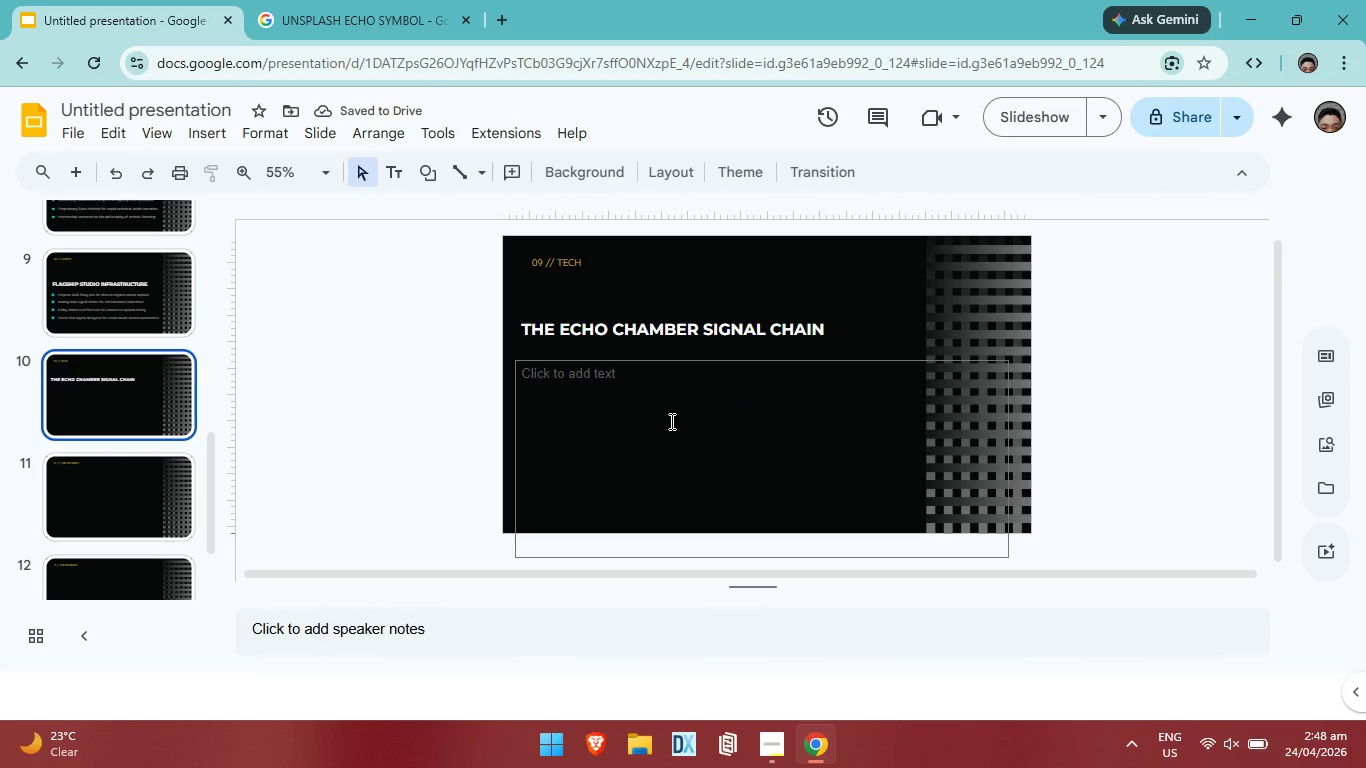 
left_click([670, 420])
 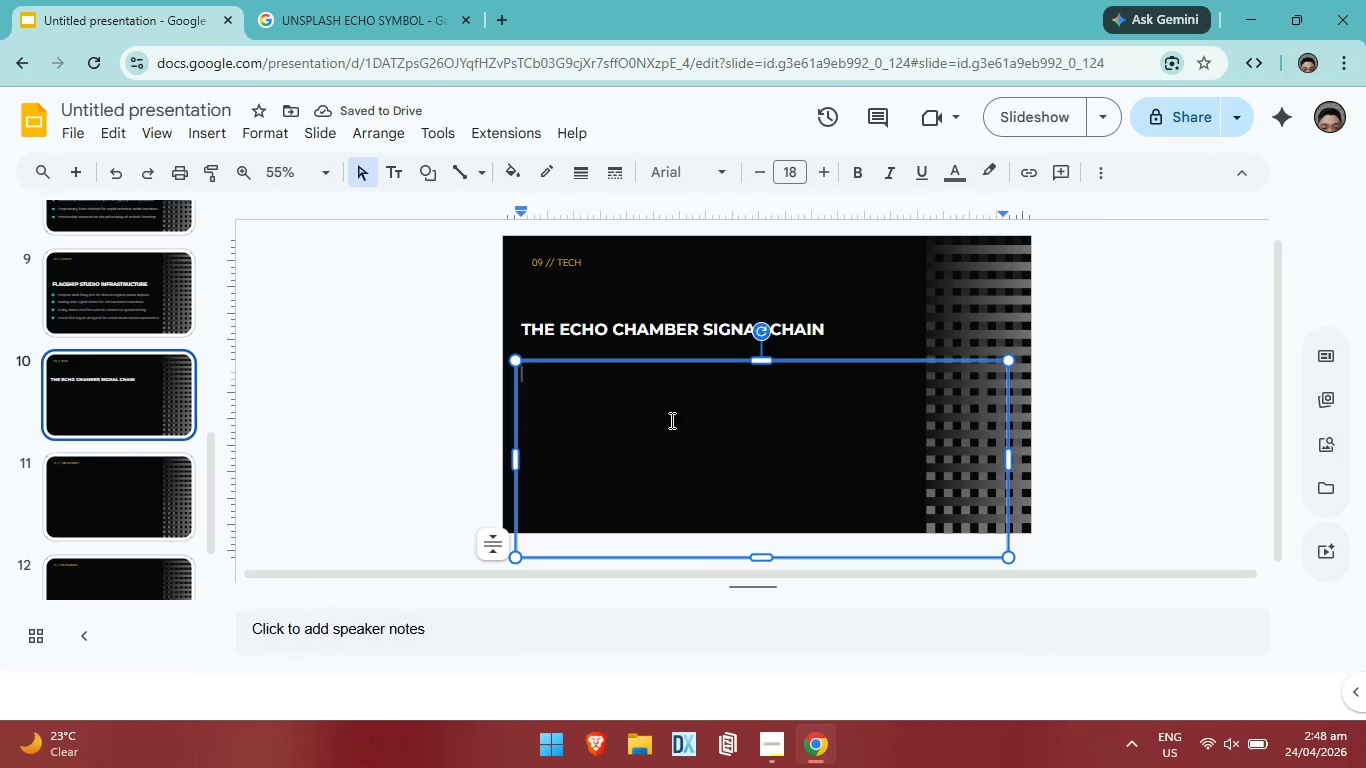 
key(Control+ControlLeft)
 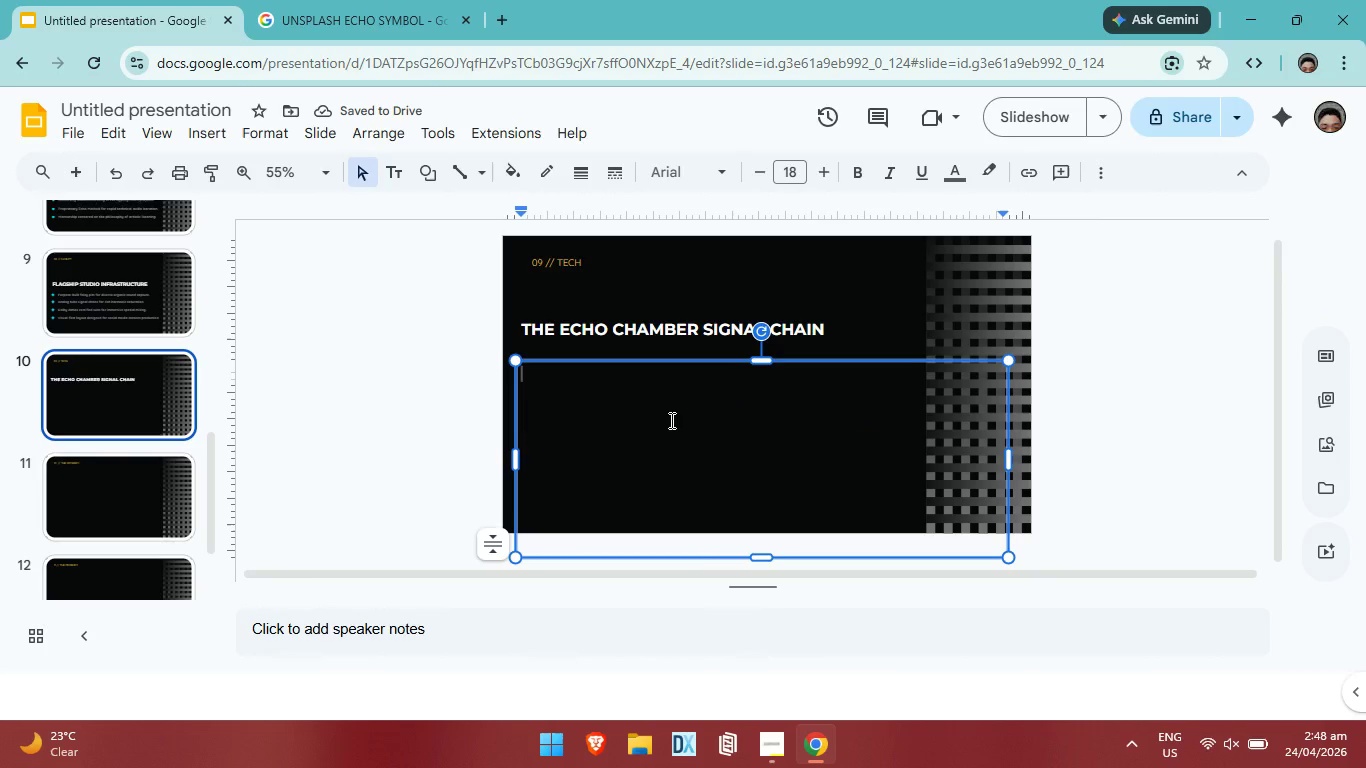 
key(Control+V)
 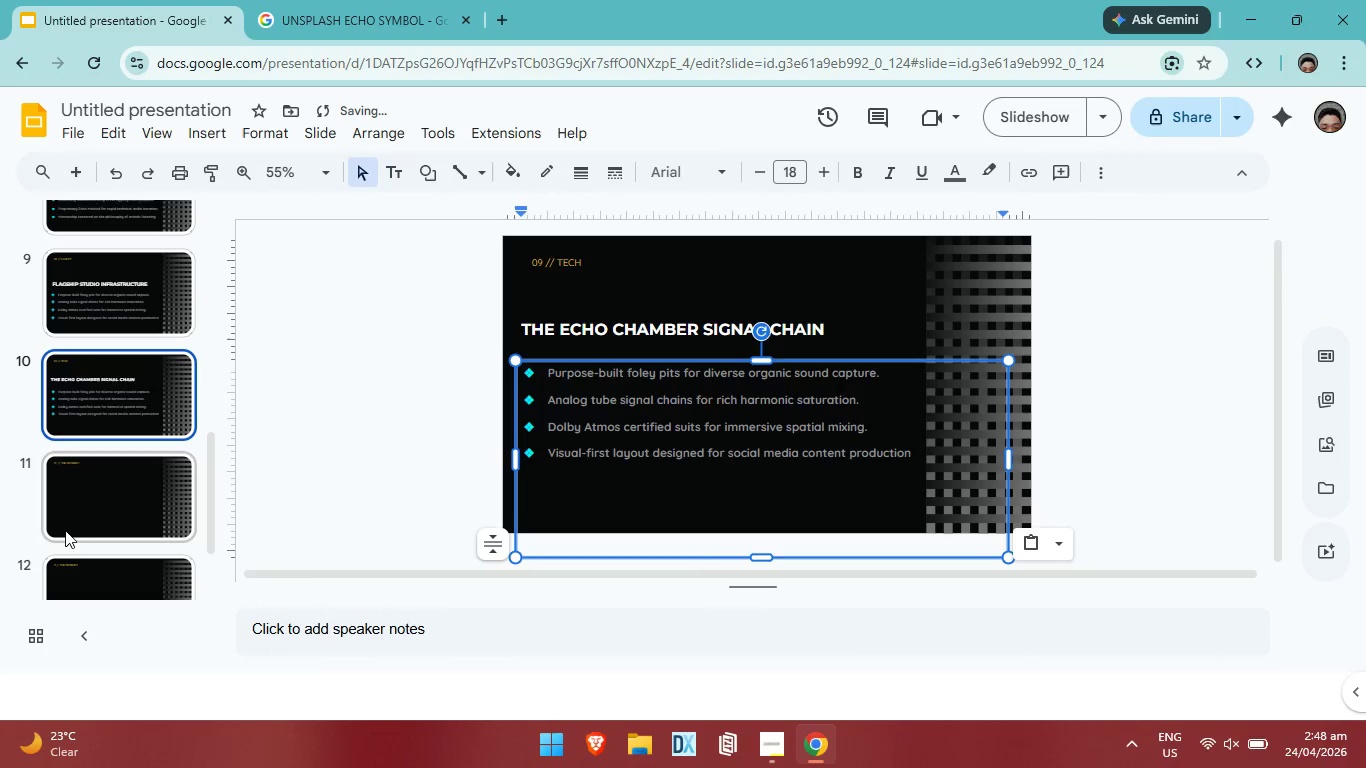 
left_click([80, 522])
 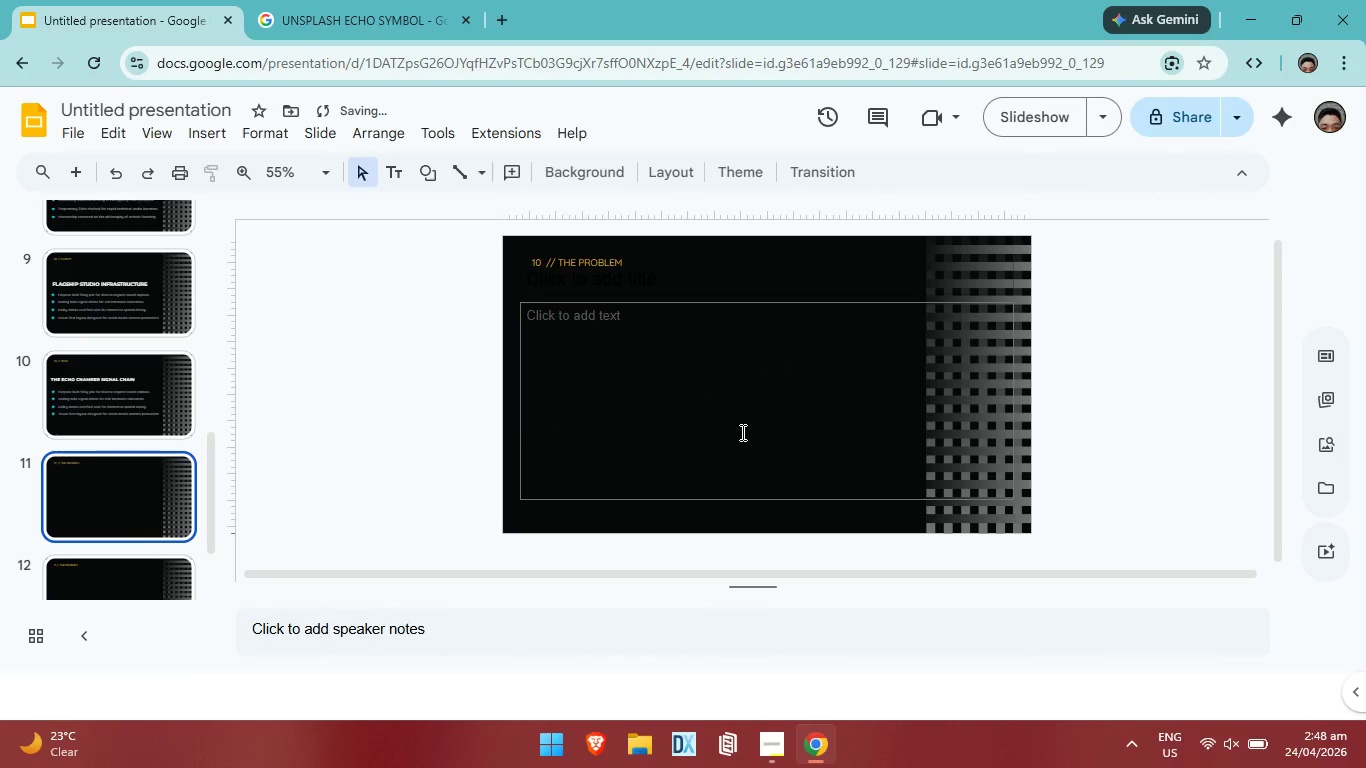 
left_click([741, 432])
 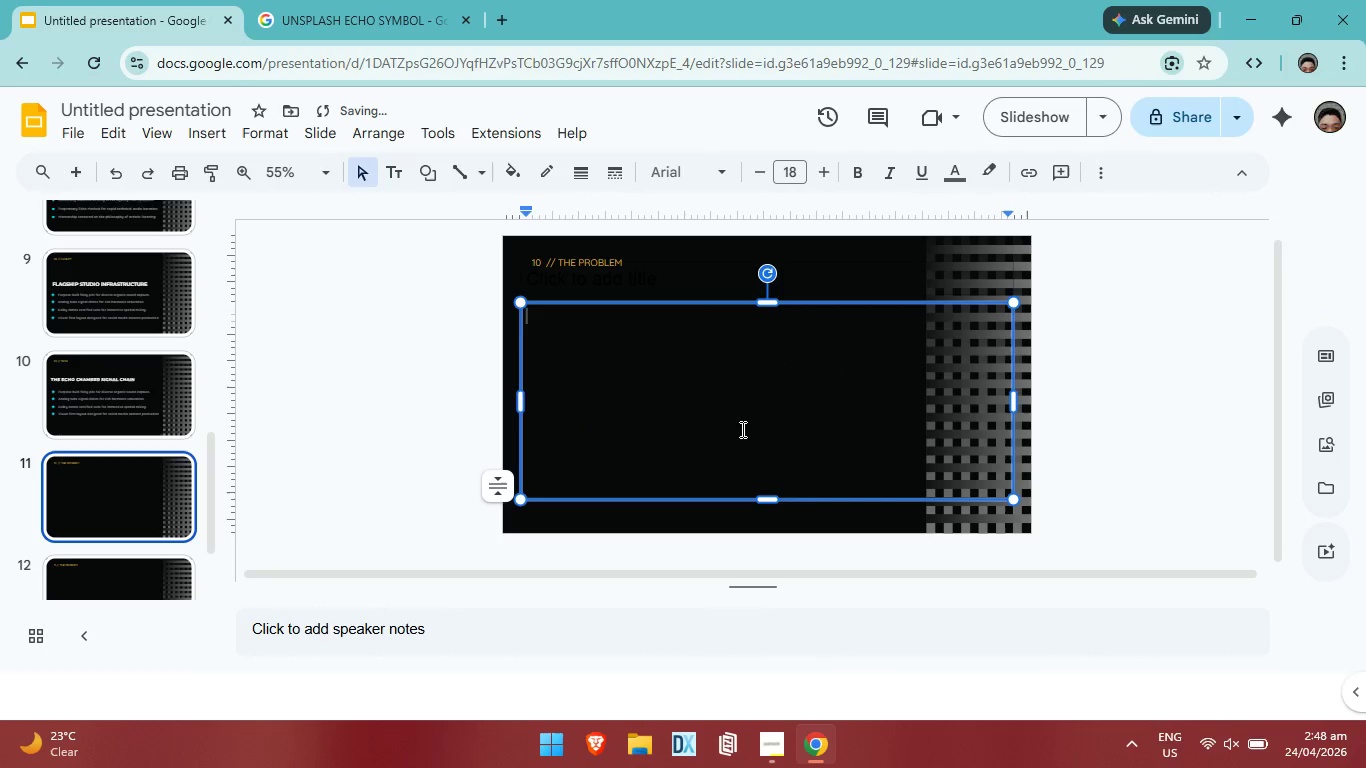 
key(Control+V)
 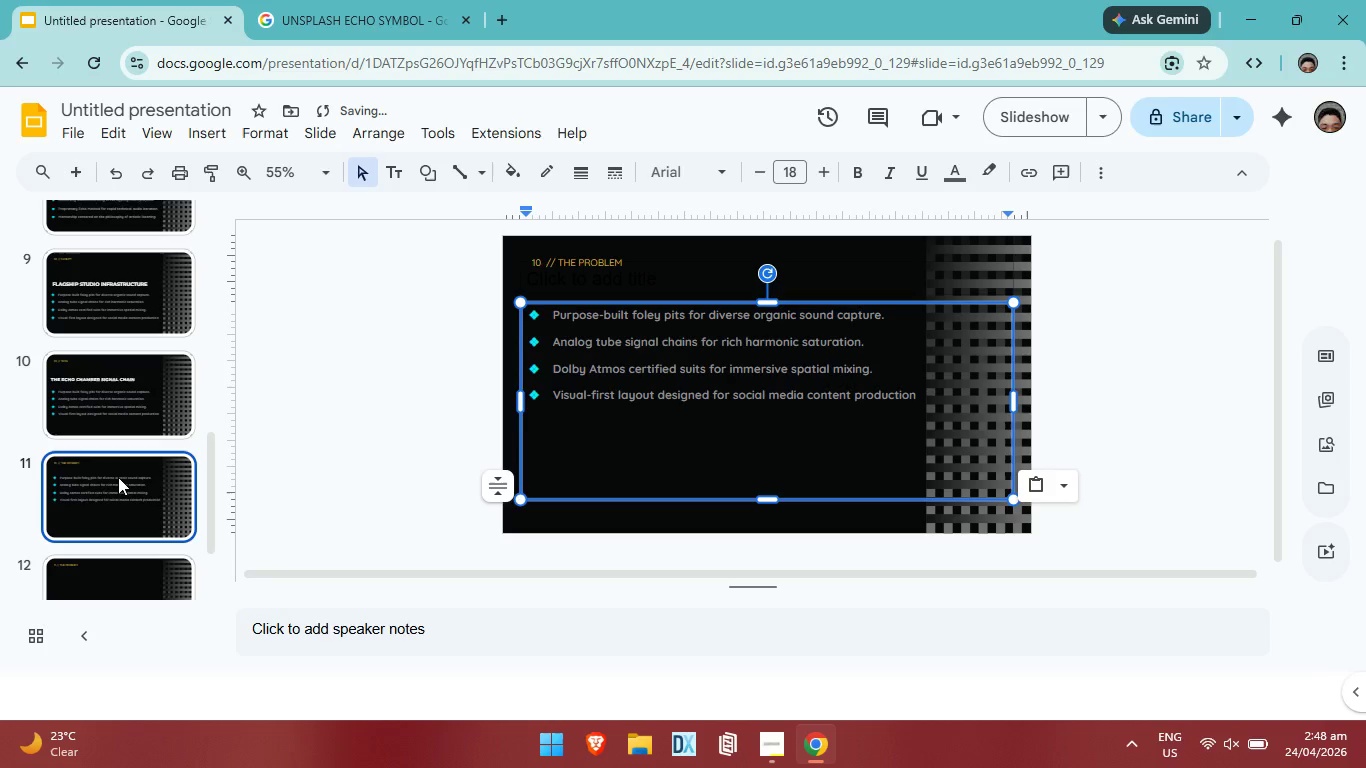 
scroll: coordinate [121, 473], scroll_direction: down, amount: 1.0
 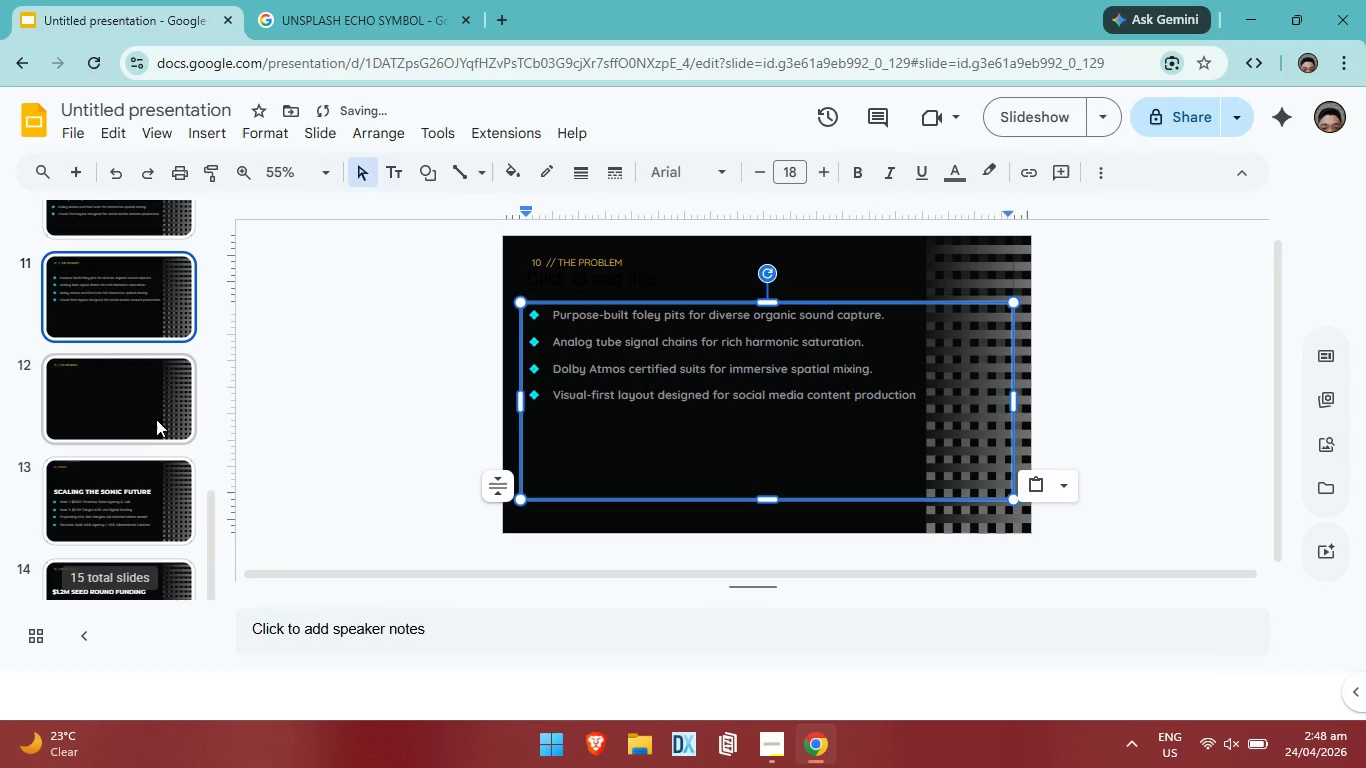 
left_click([156, 419])
 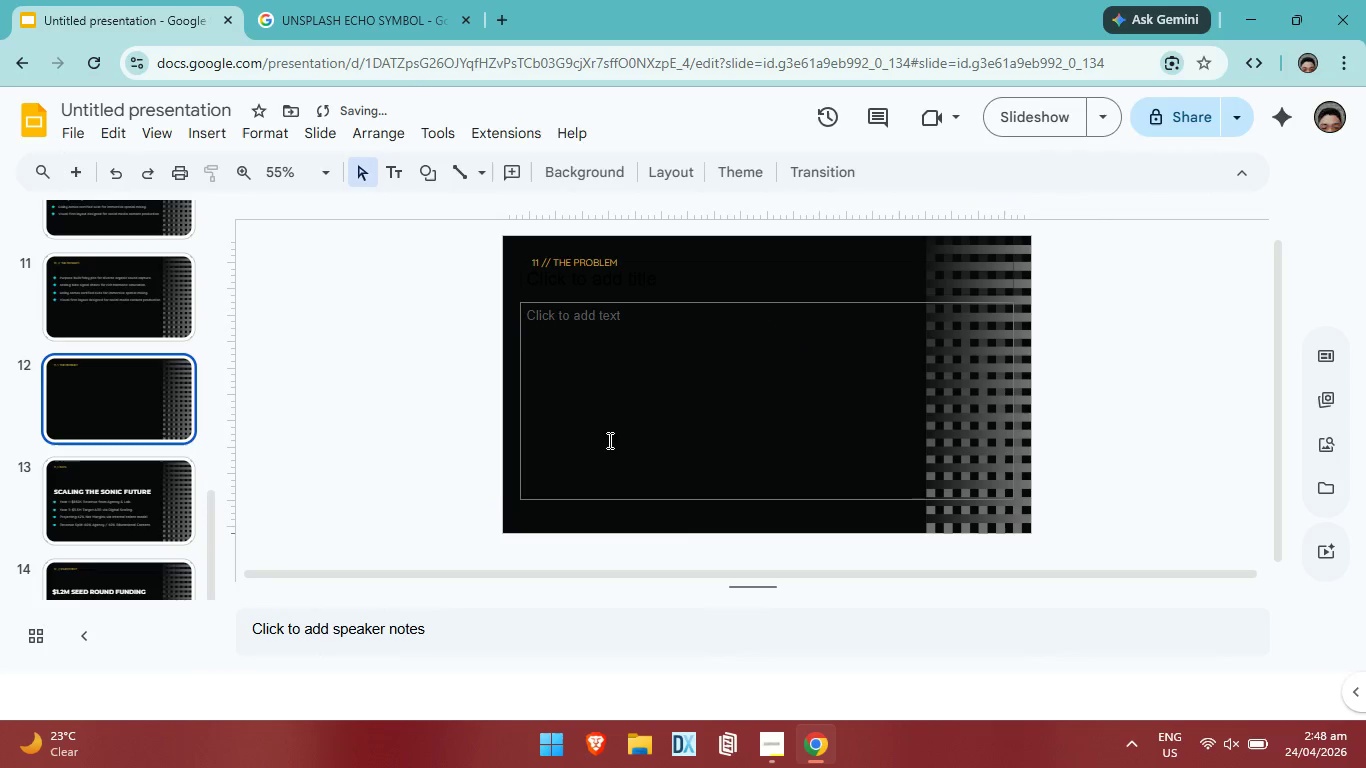 
left_click([608, 440])
 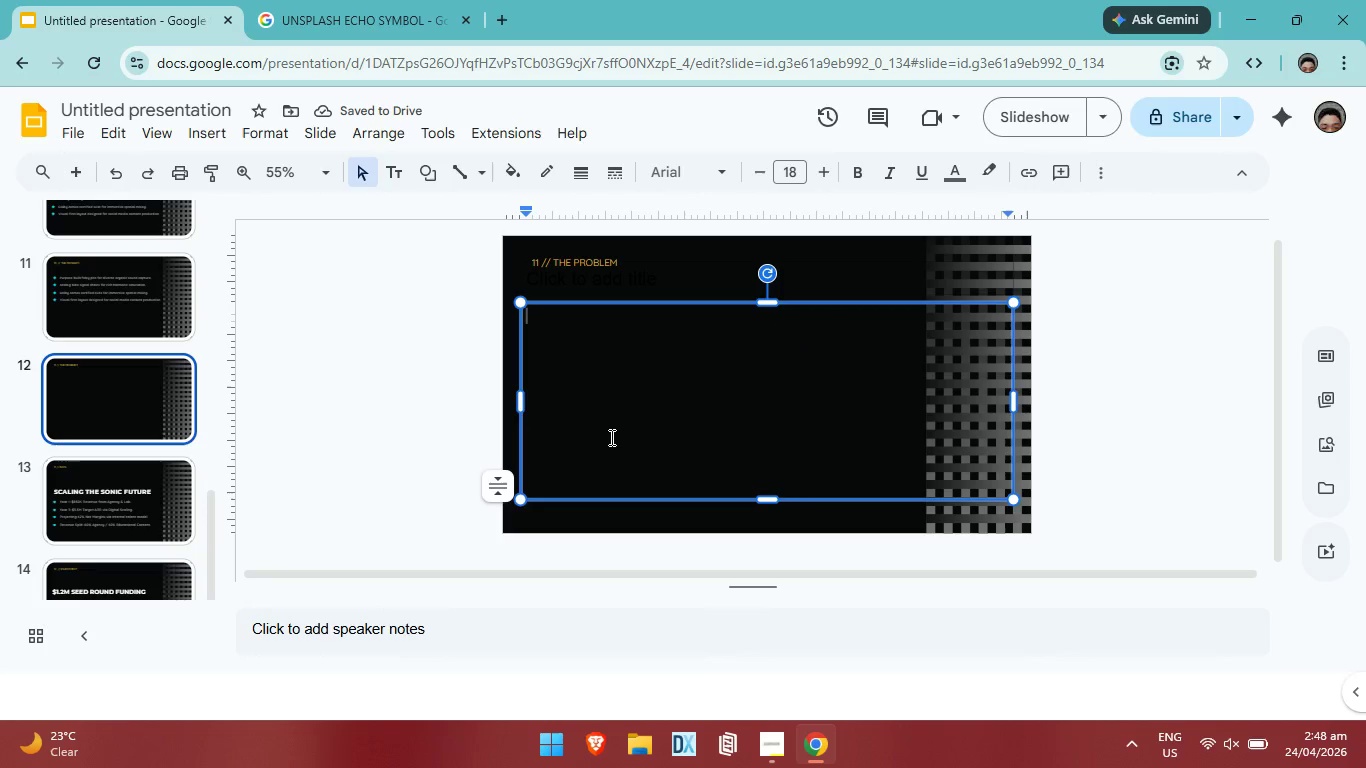 
key(Control+V)
 